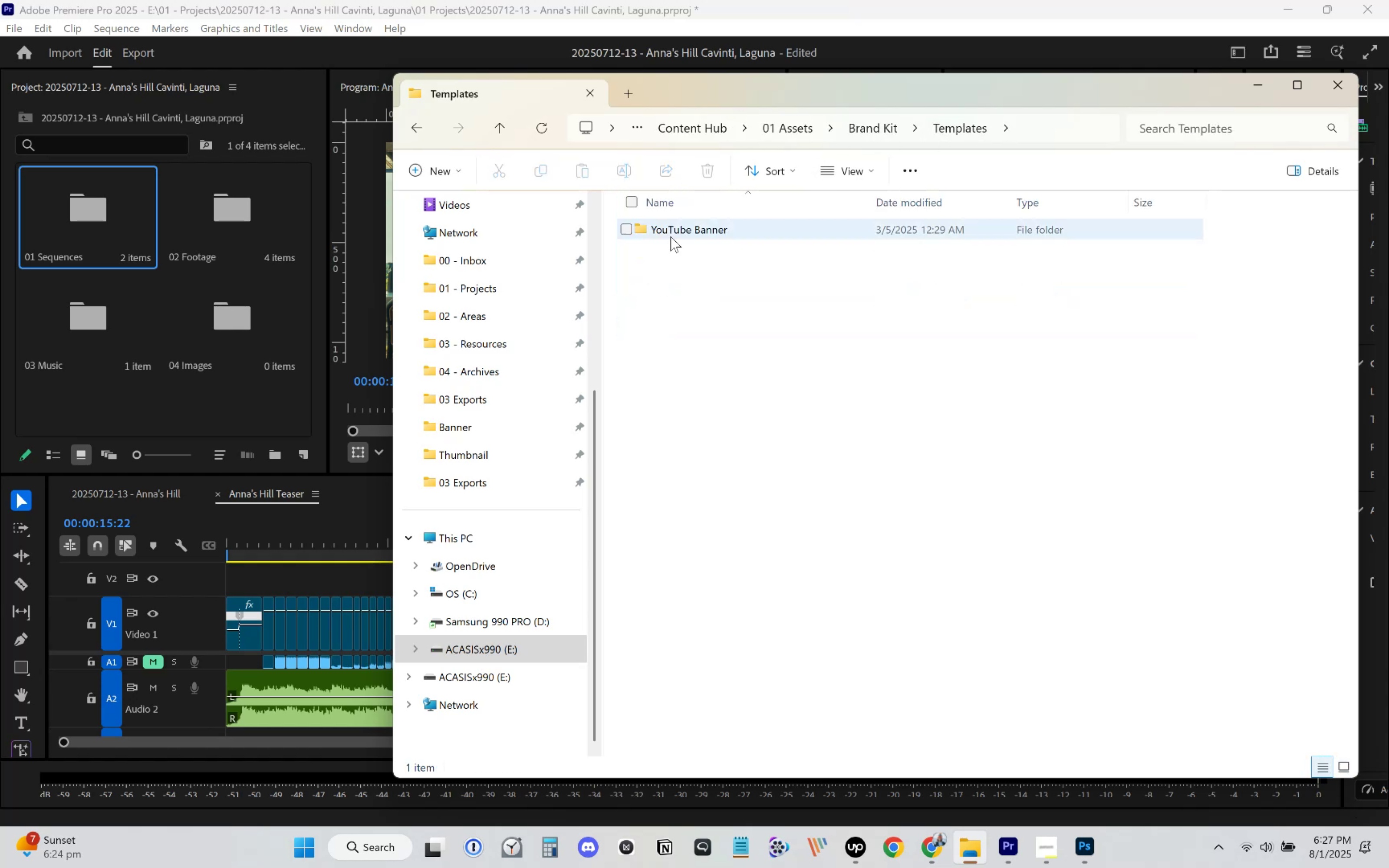 
triple_click([674, 231])
 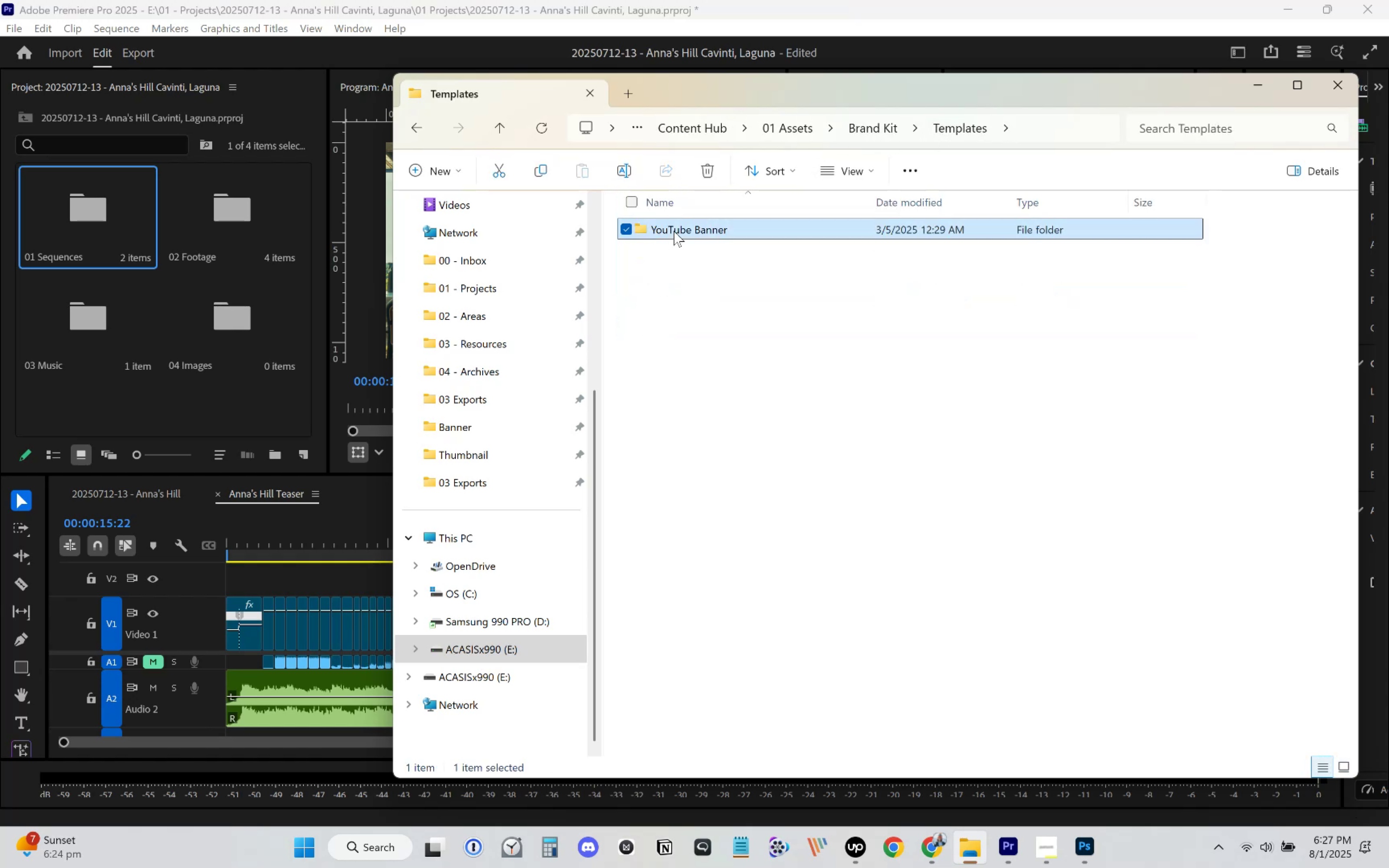 
triple_click([674, 231])
 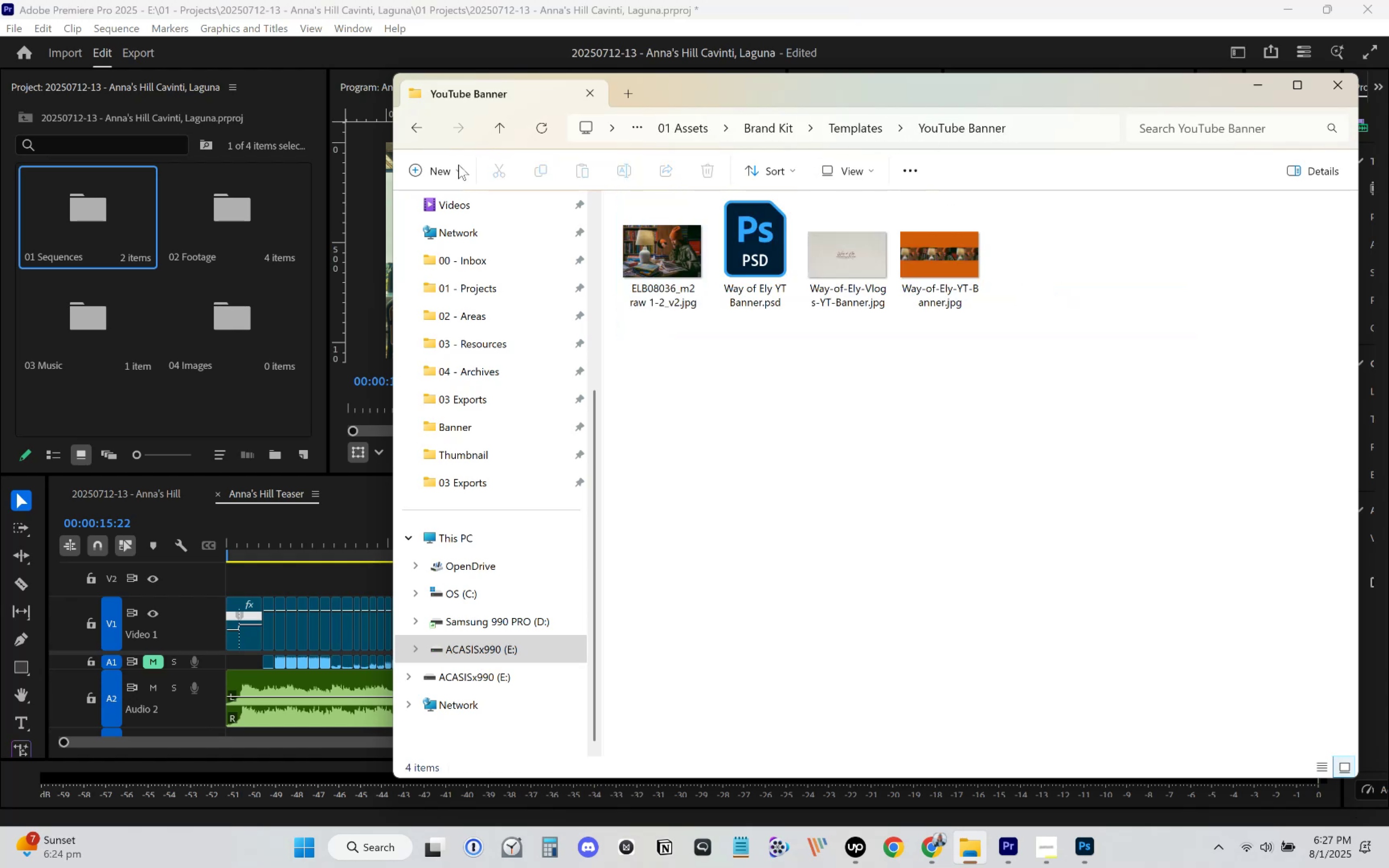 
left_click([402, 127])
 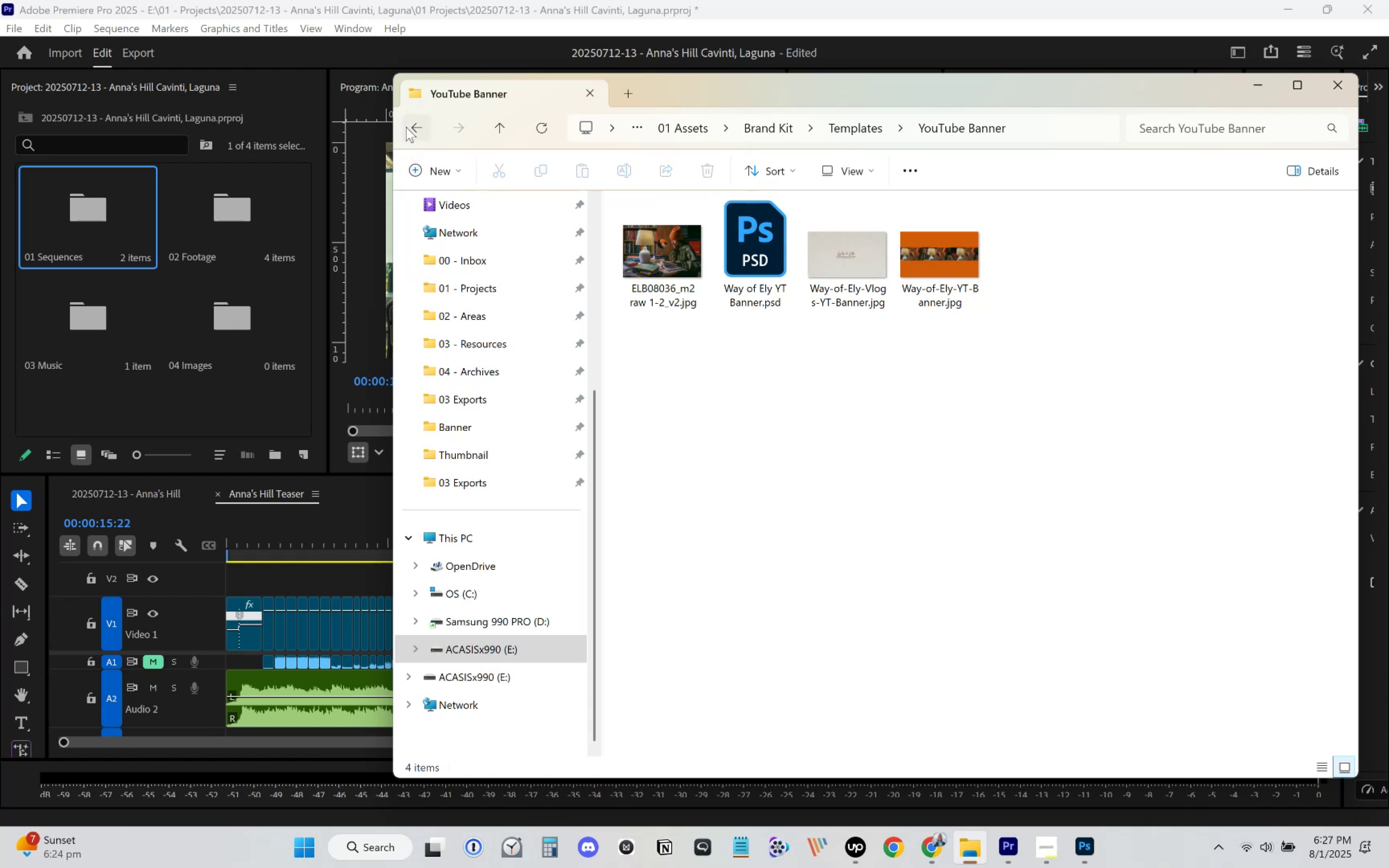 
left_click([406, 127])
 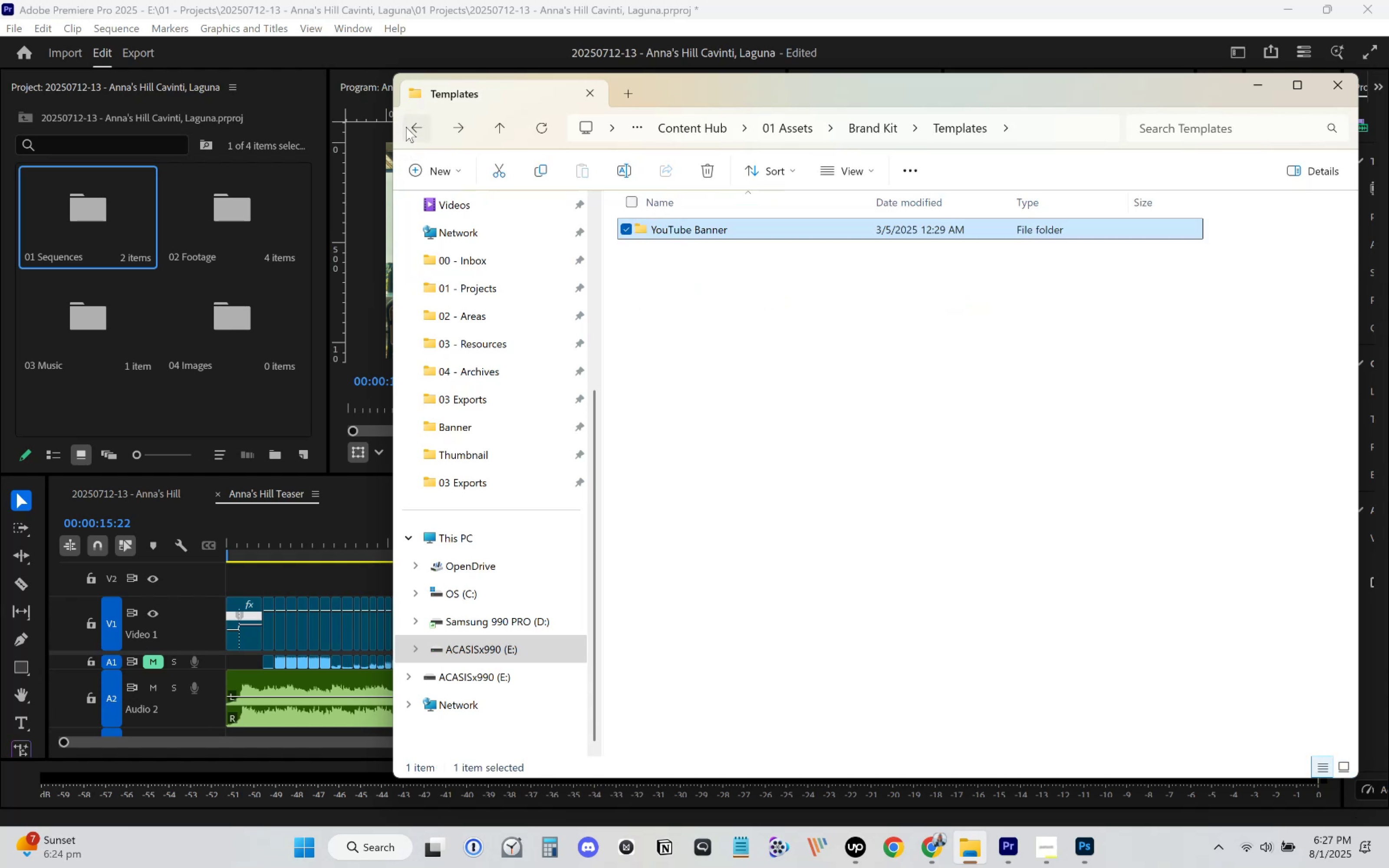 
left_click([406, 127])
 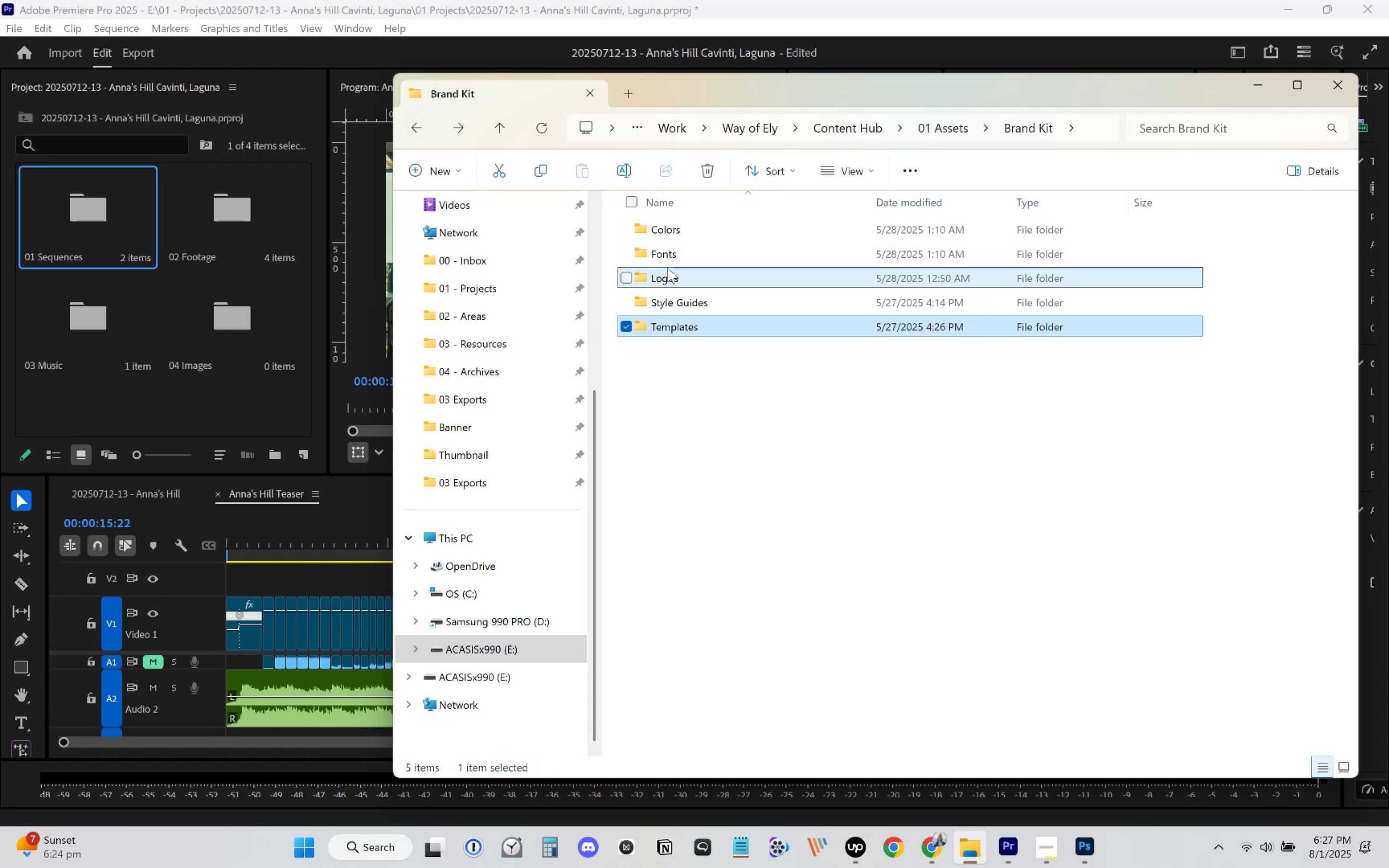 
double_click([668, 268])
 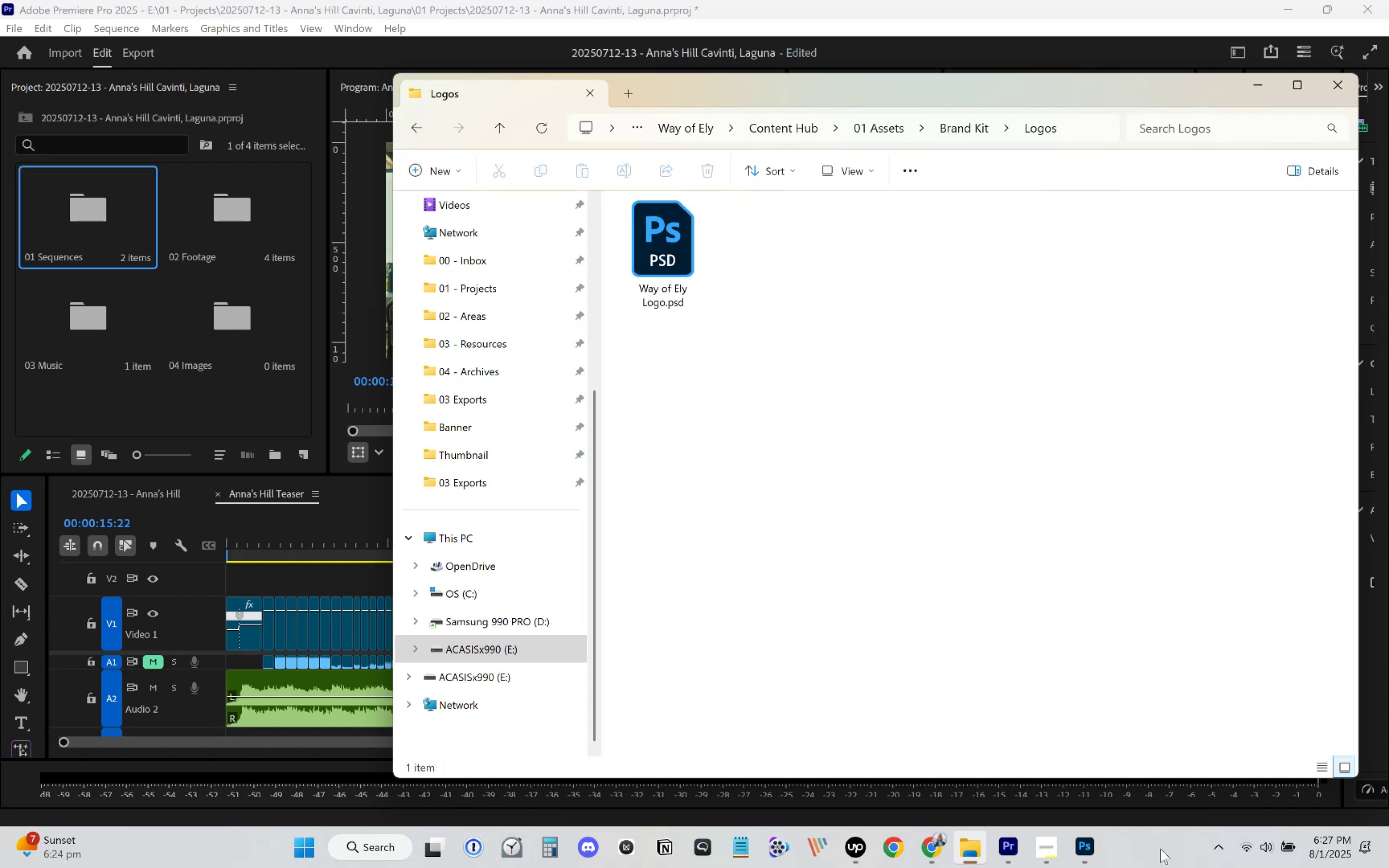 
left_click([1089, 854])
 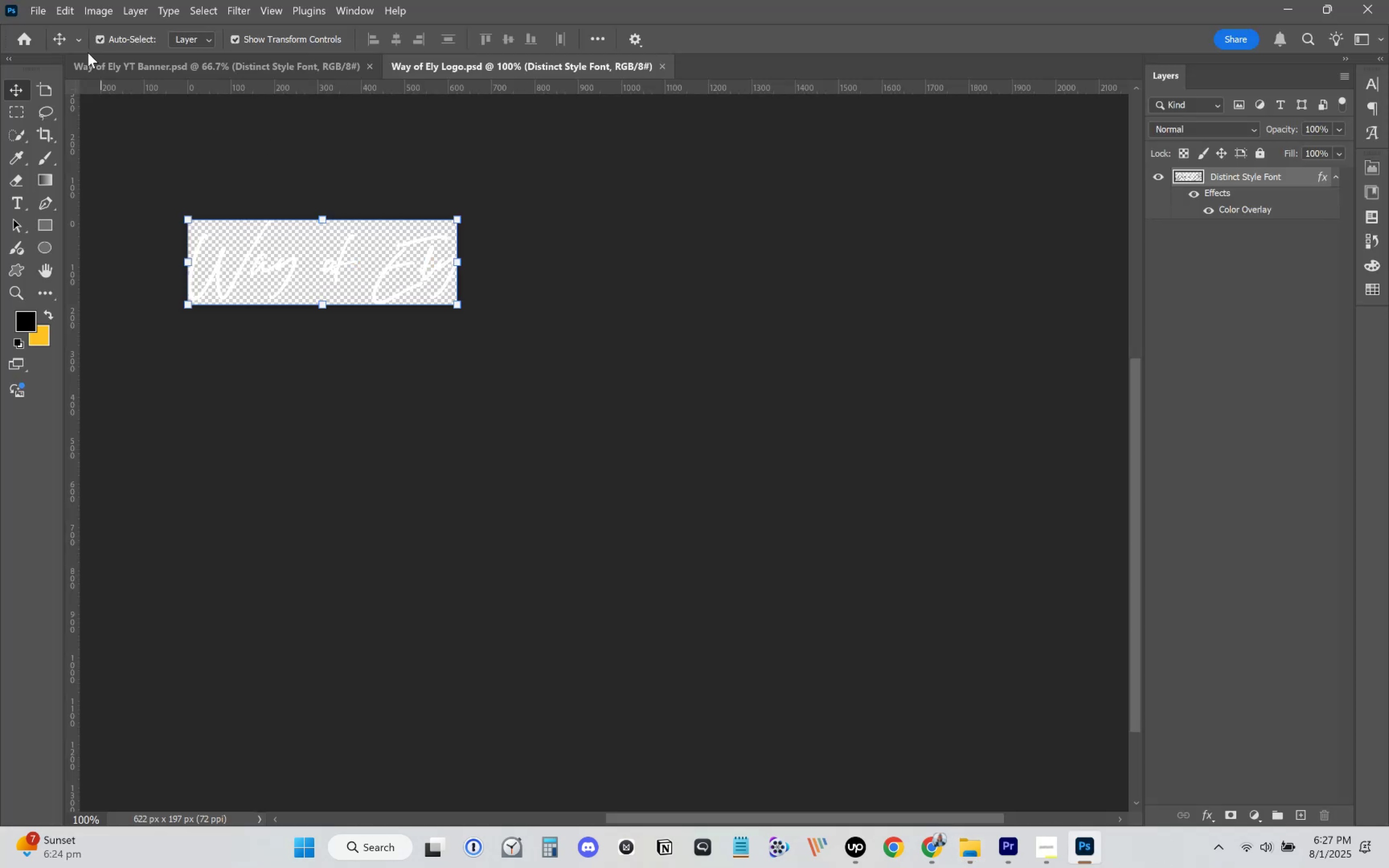 
left_click([33, 9])
 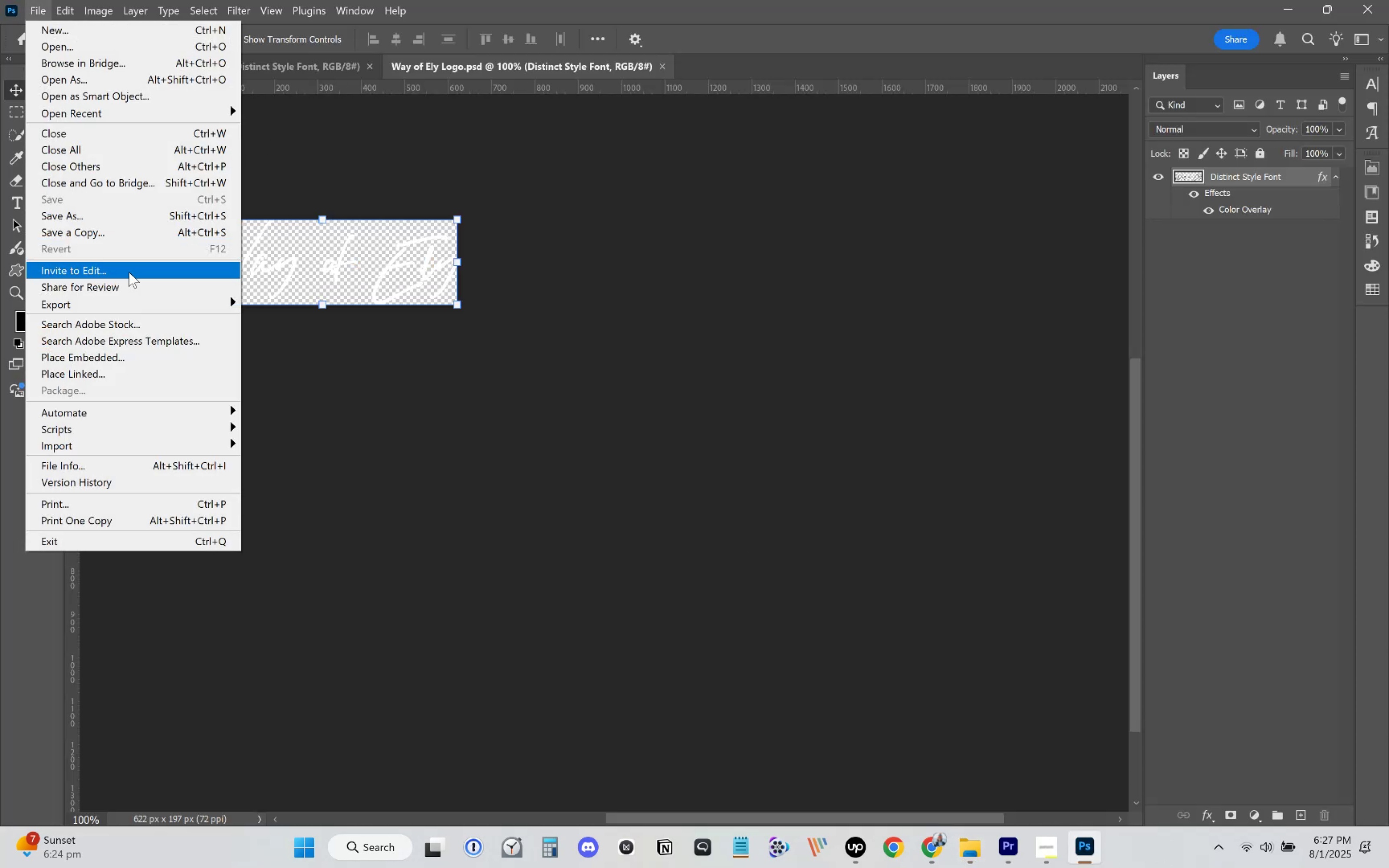 
left_click_drag(start_coordinate=[129, 305], to_coordinate=[313, 361])
 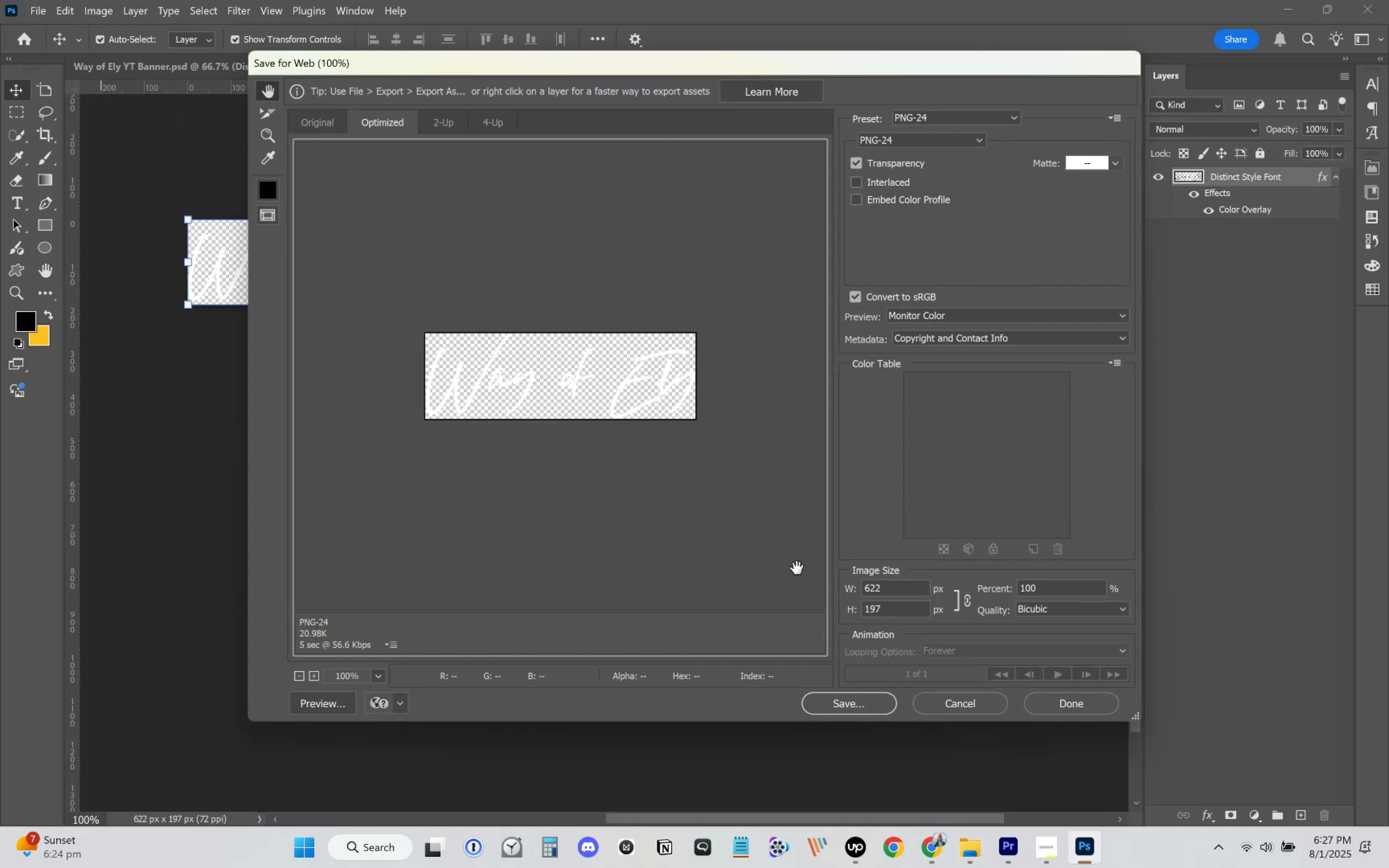 
left_click([841, 704])
 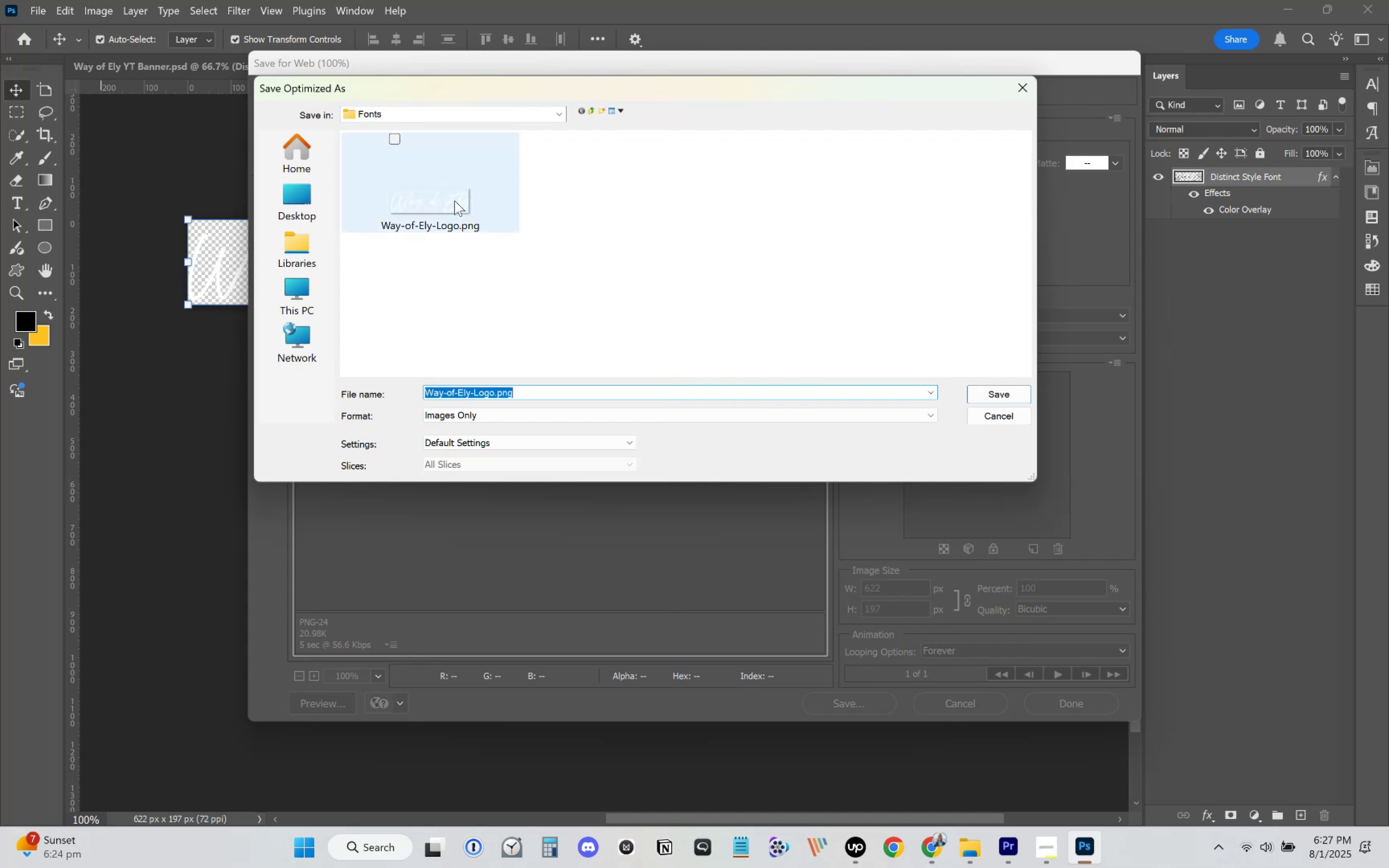 
left_click([454, 201])
 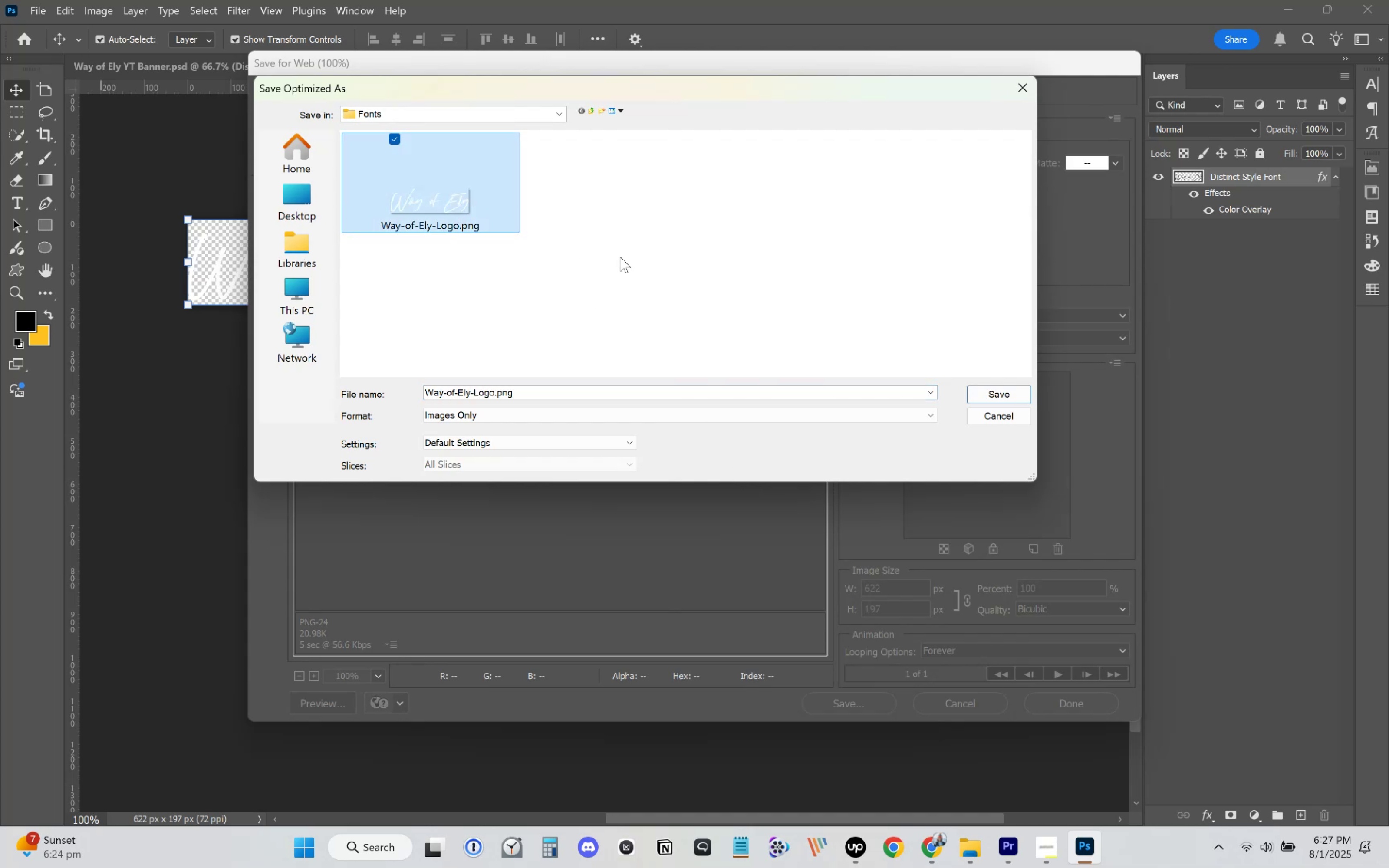 
key(Control+ControlLeft)
 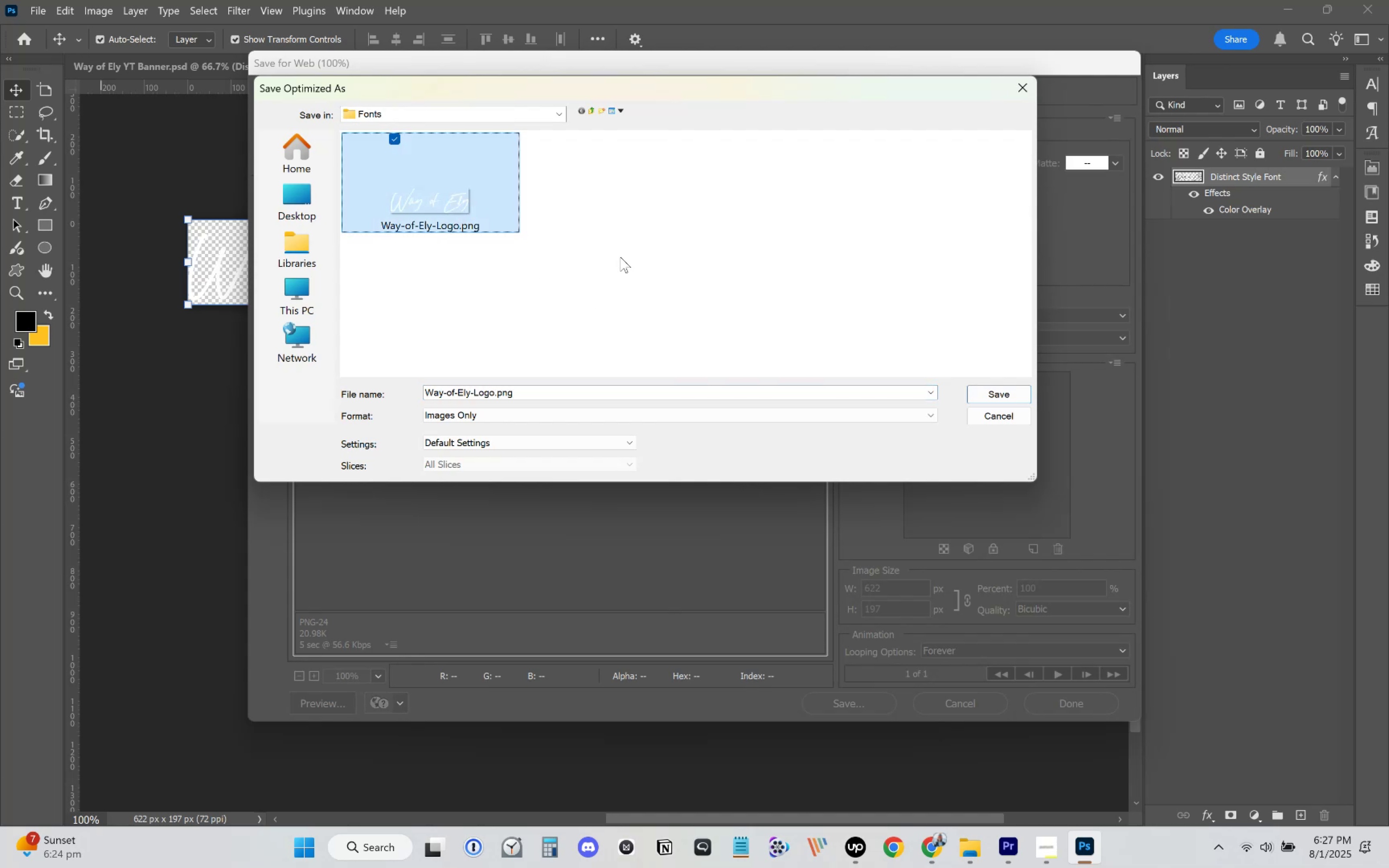 
key(Control+X)
 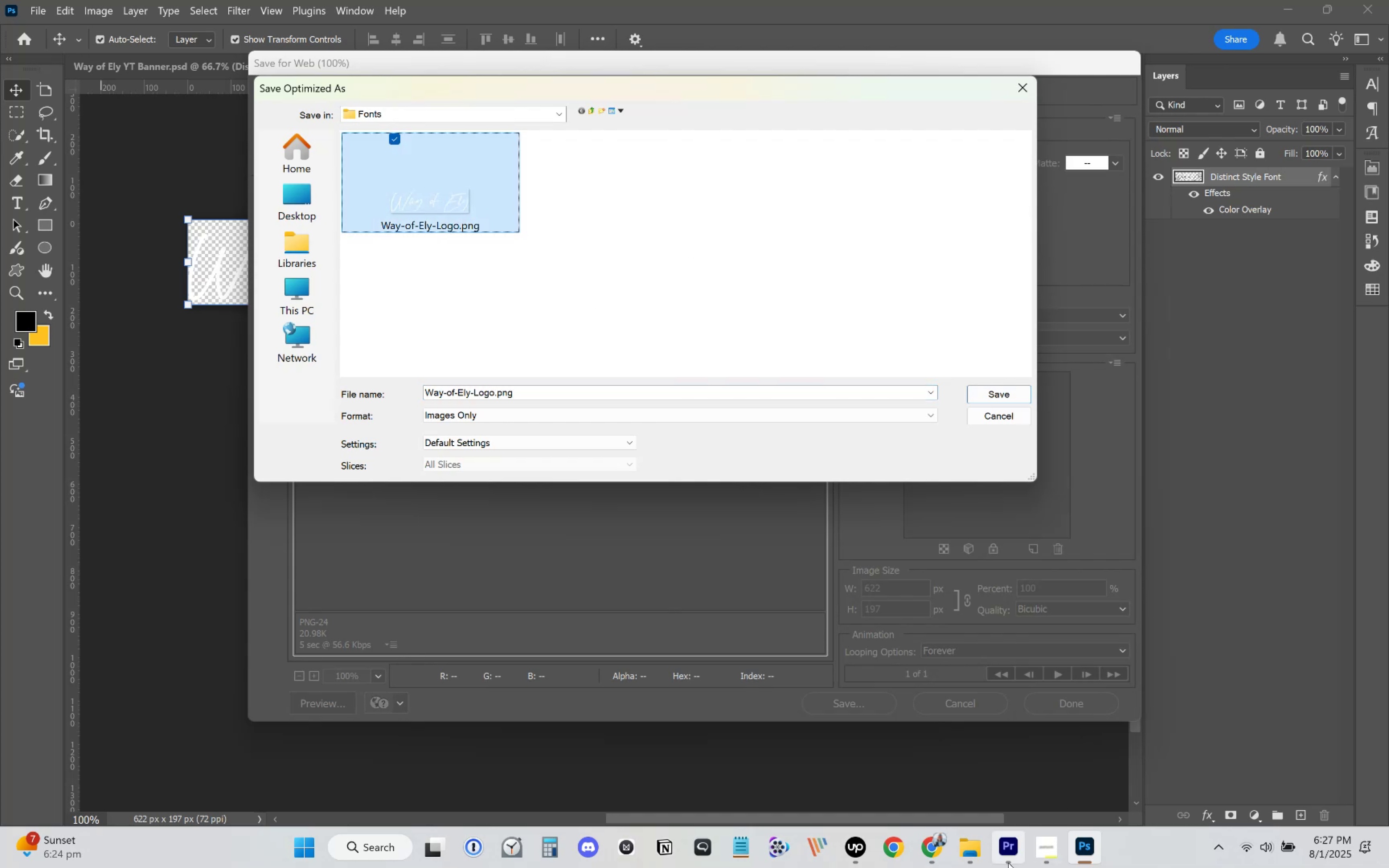 
left_click([977, 848])
 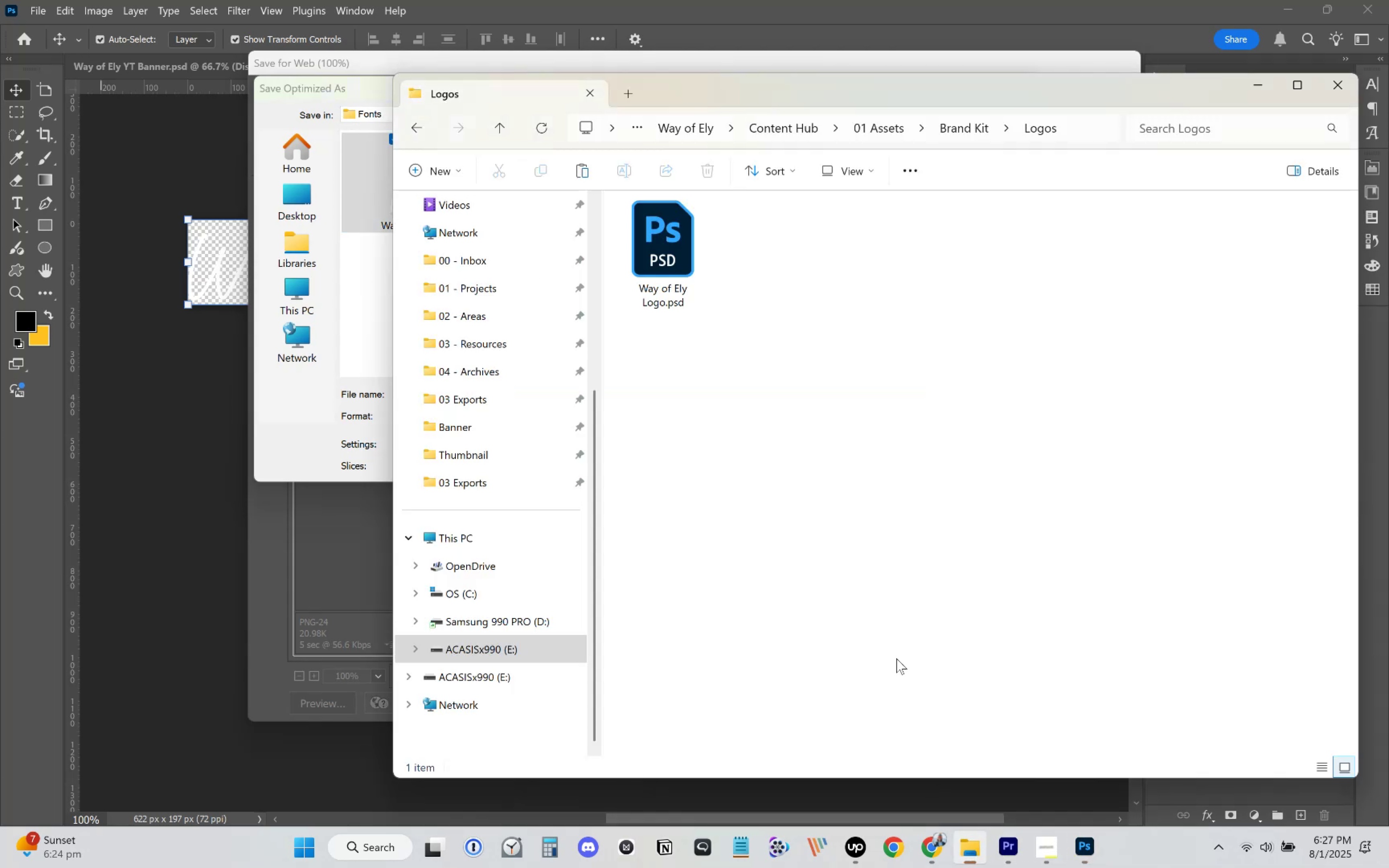 
key(Control+ControlLeft)
 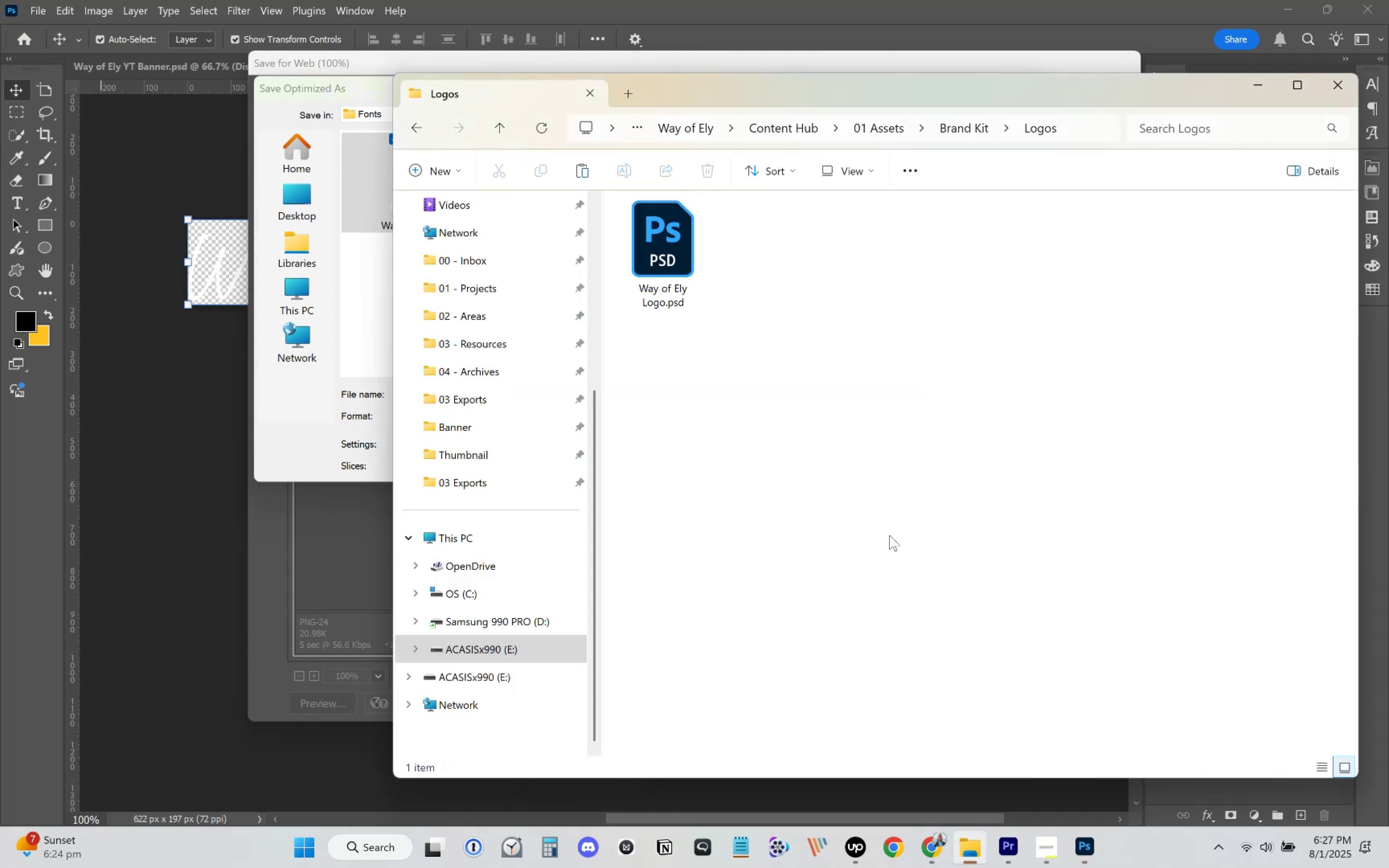 
key(Control+V)
 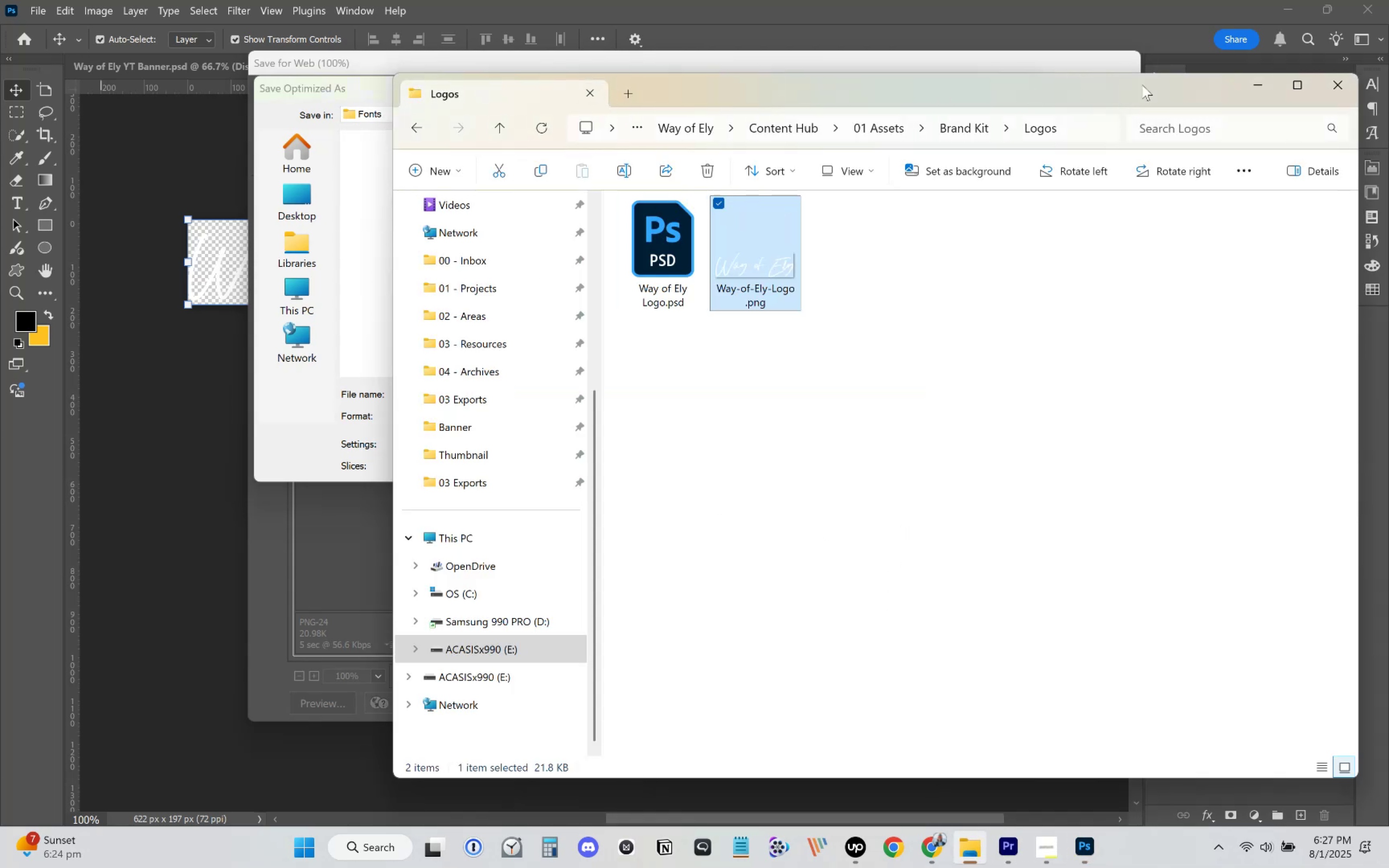 
left_click([1106, 64])
 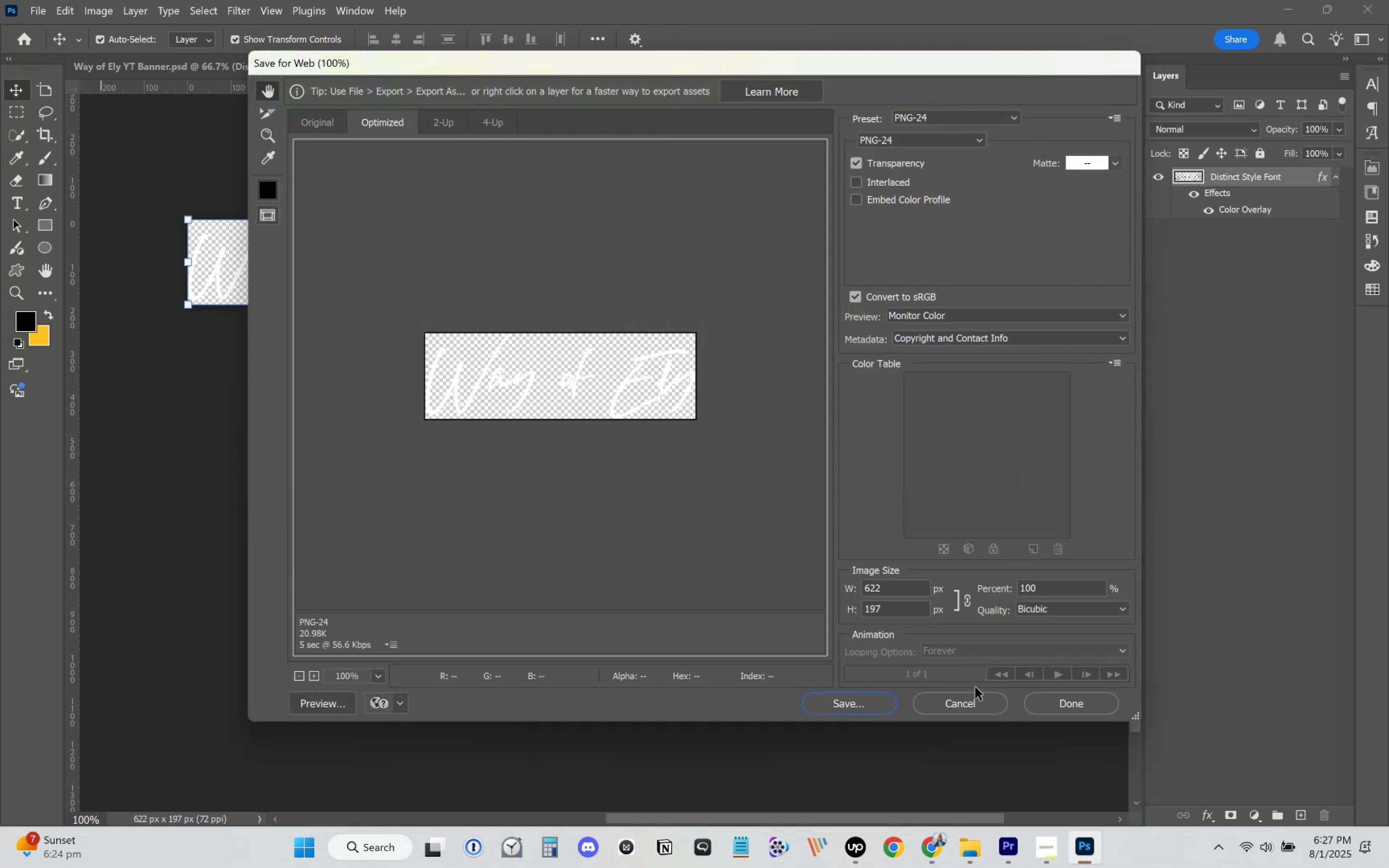 
hold_key(key=ControlLeft, duration=0.38)
 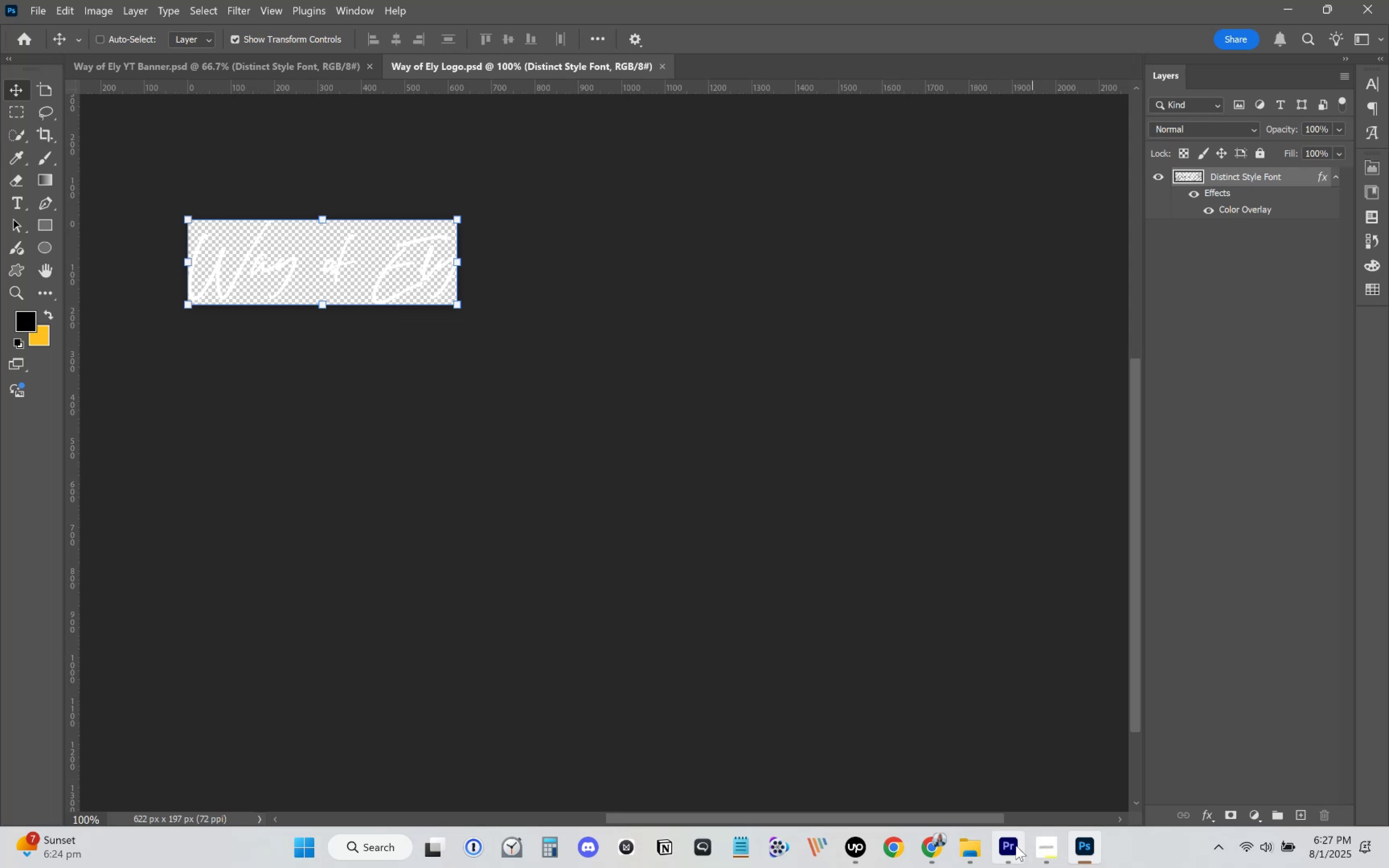 
left_click([1016, 846])
 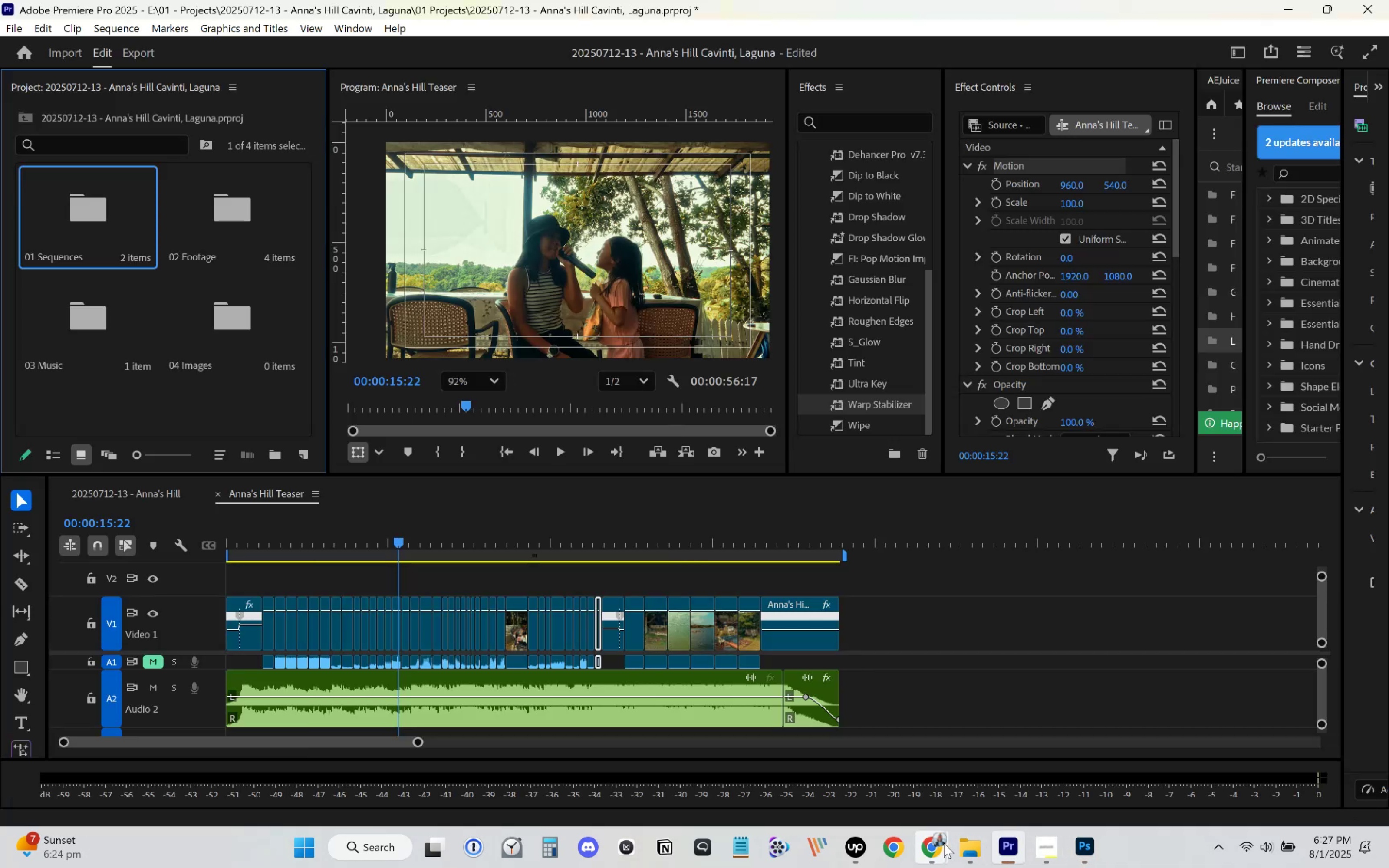 
left_click([964, 848])
 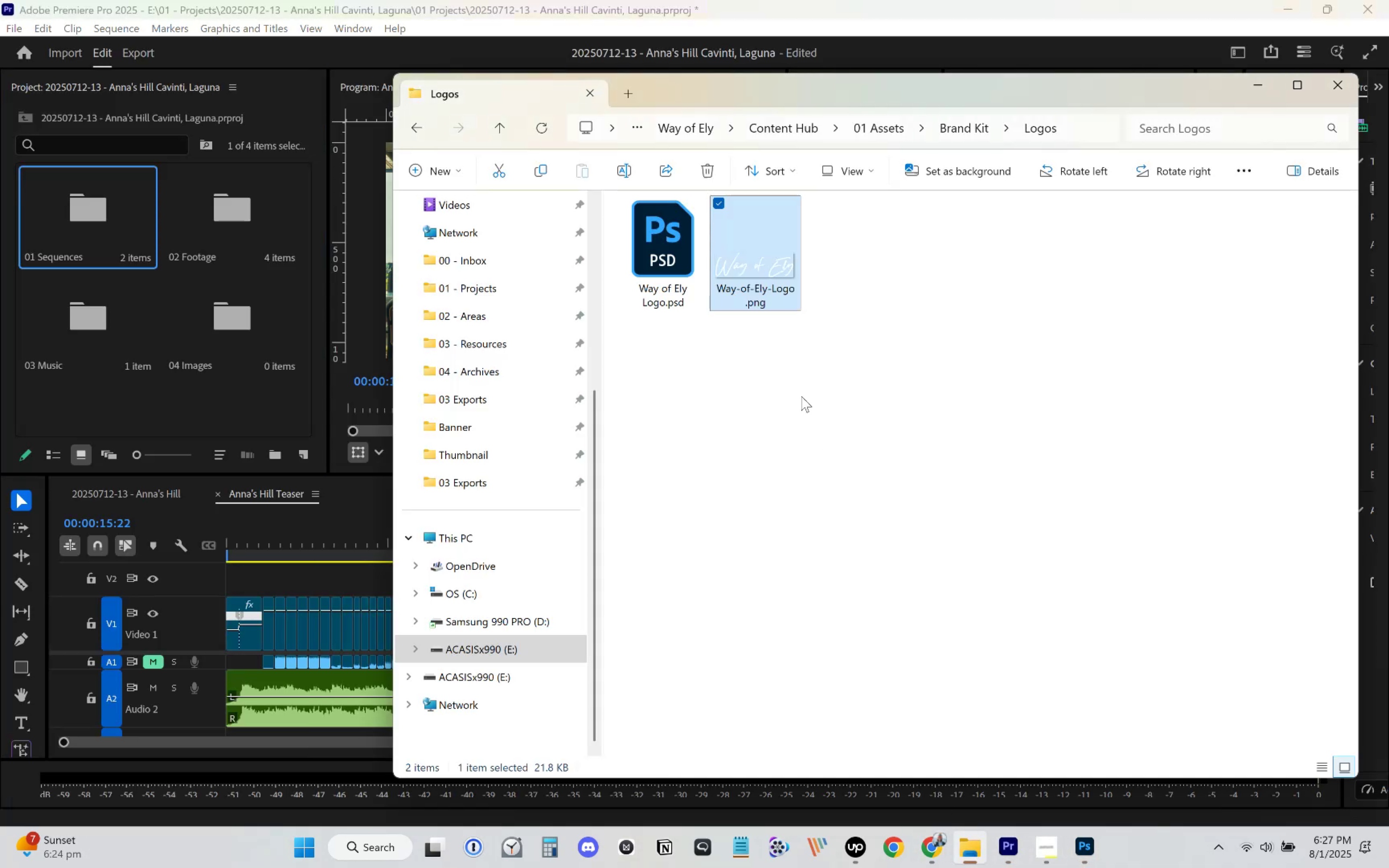 
left_click_drag(start_coordinate=[755, 263], to_coordinate=[239, 340])
 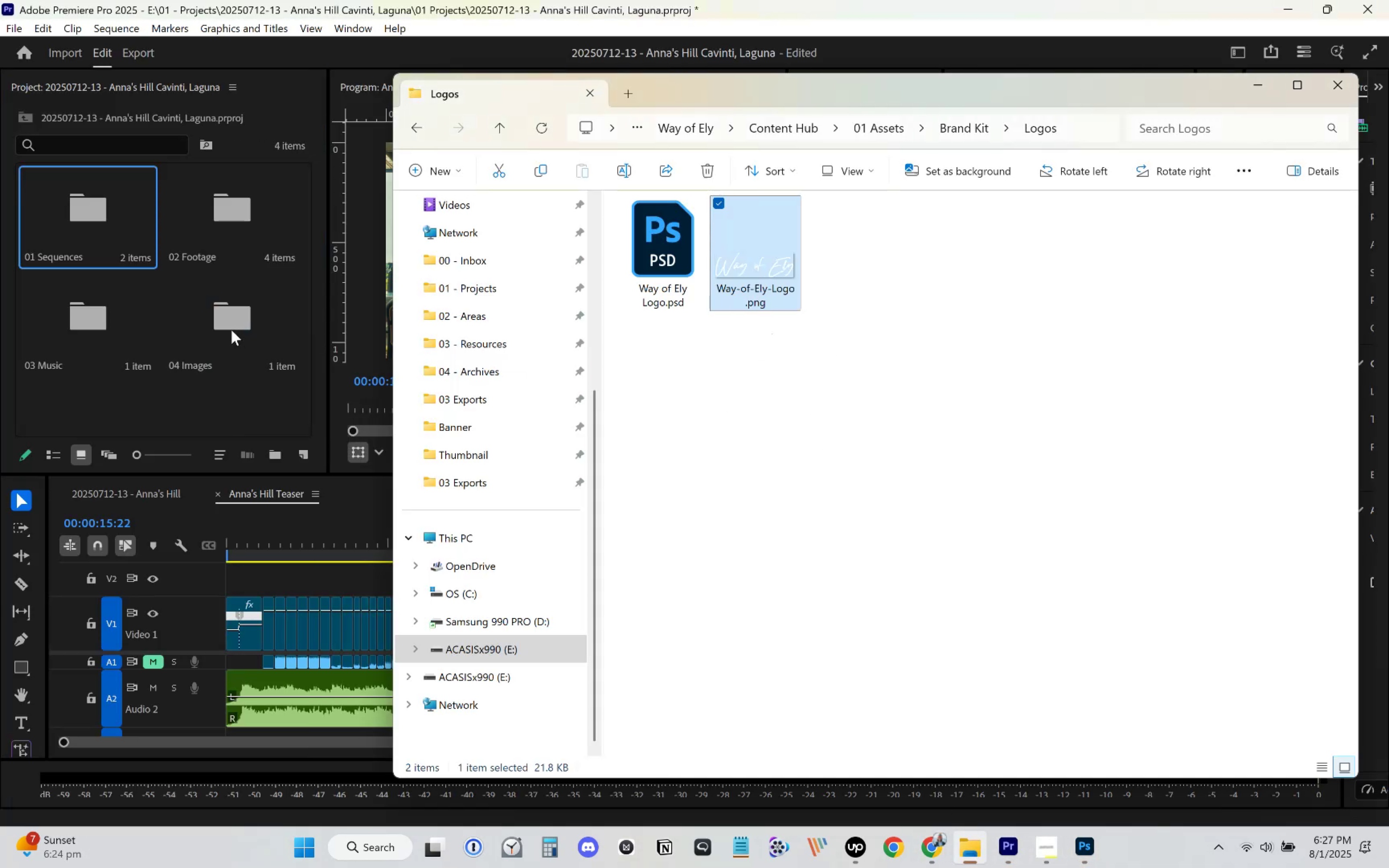 
double_click([231, 330])
 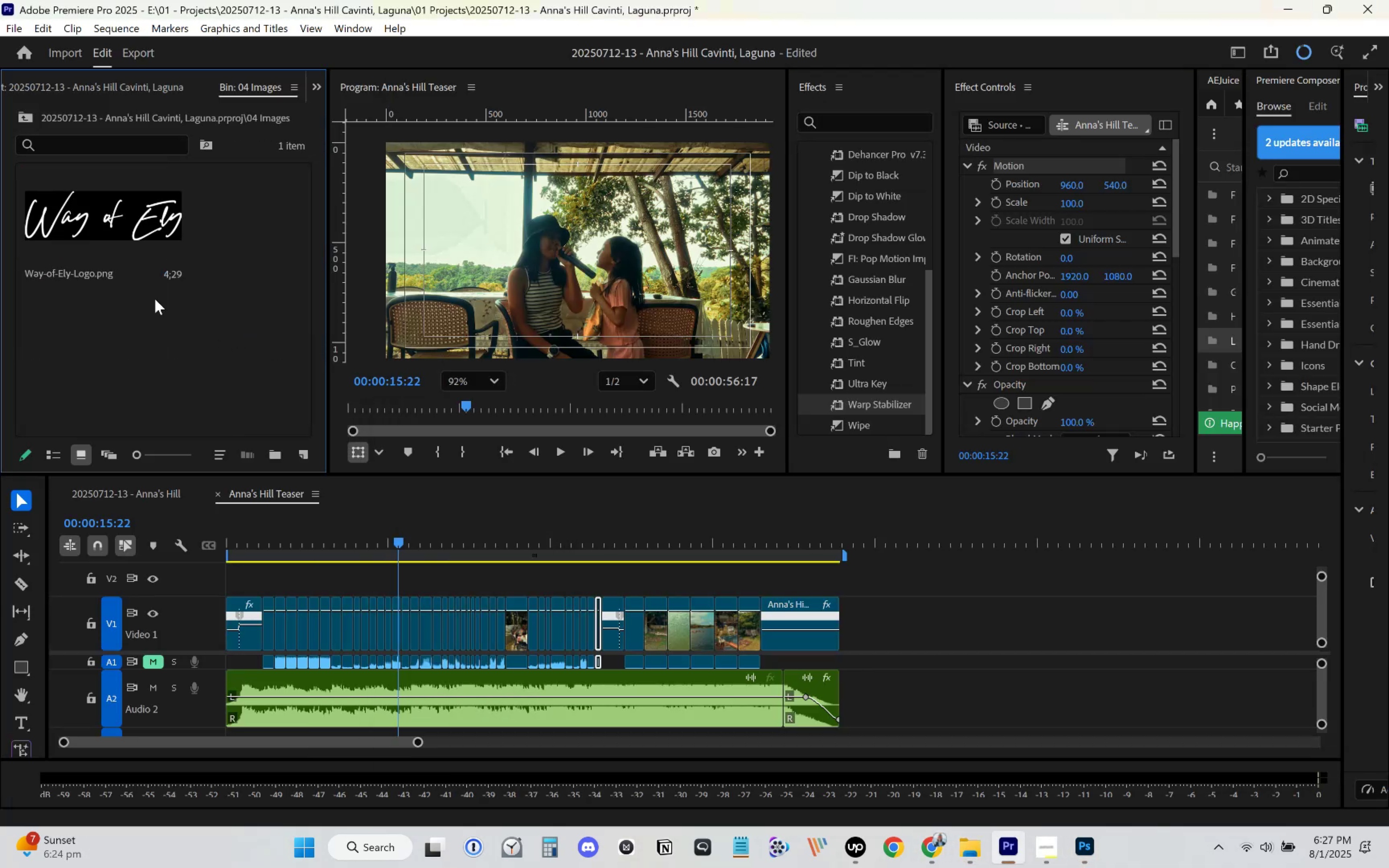 
left_click_drag(start_coordinate=[112, 230], to_coordinate=[226, 573])
 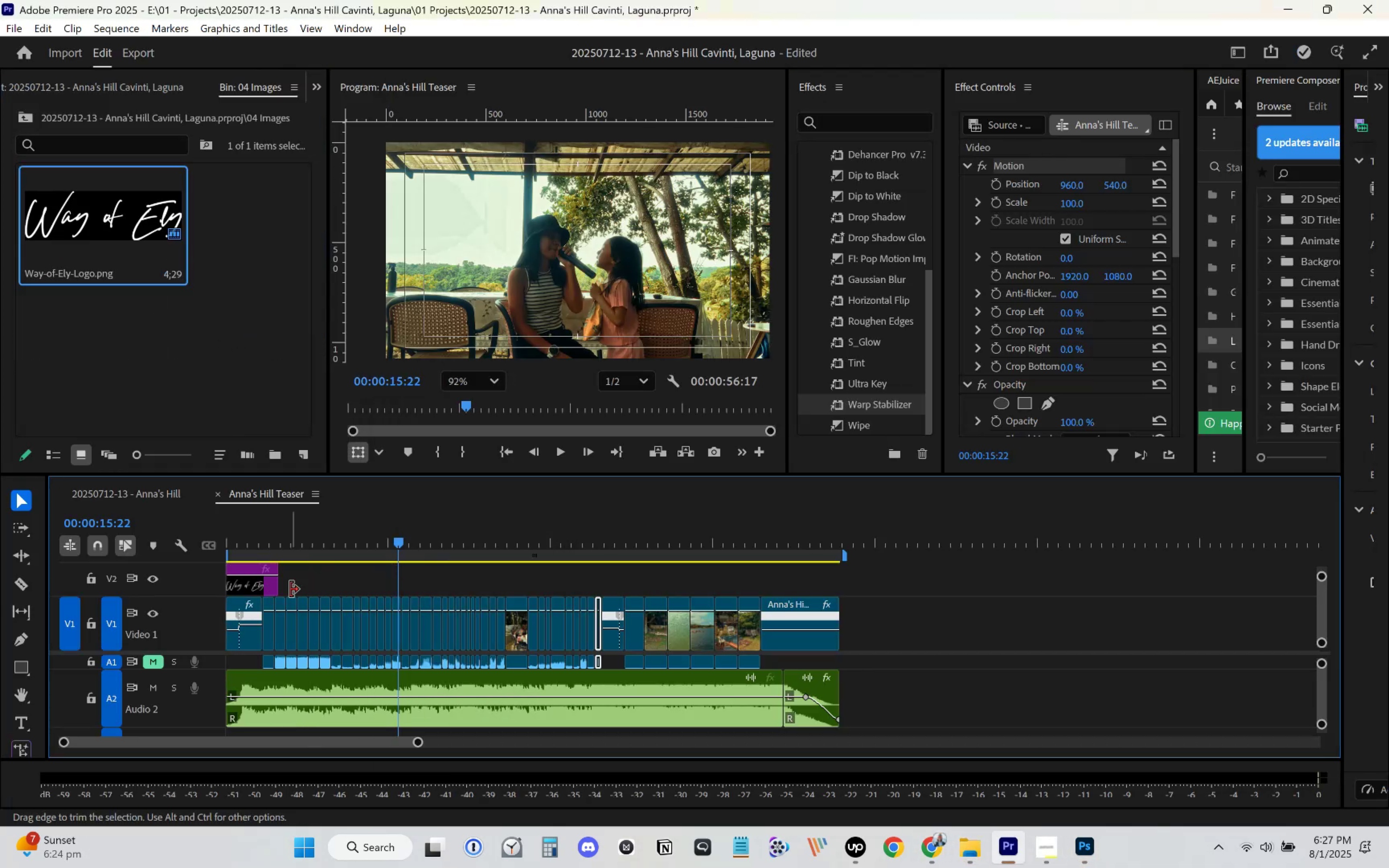 
left_click_drag(start_coordinate=[290, 589], to_coordinate=[845, 598])
 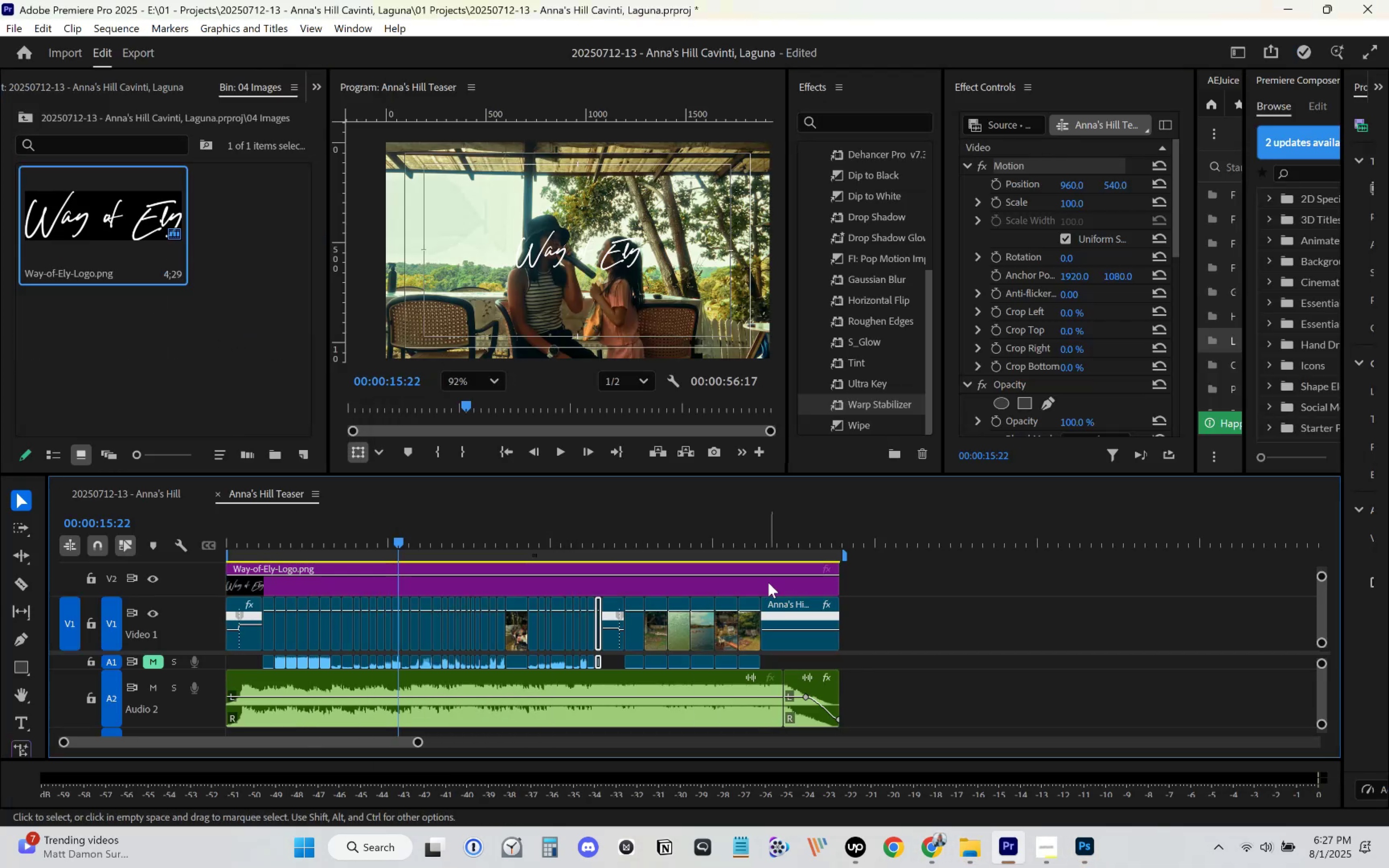 
left_click([765, 586])
 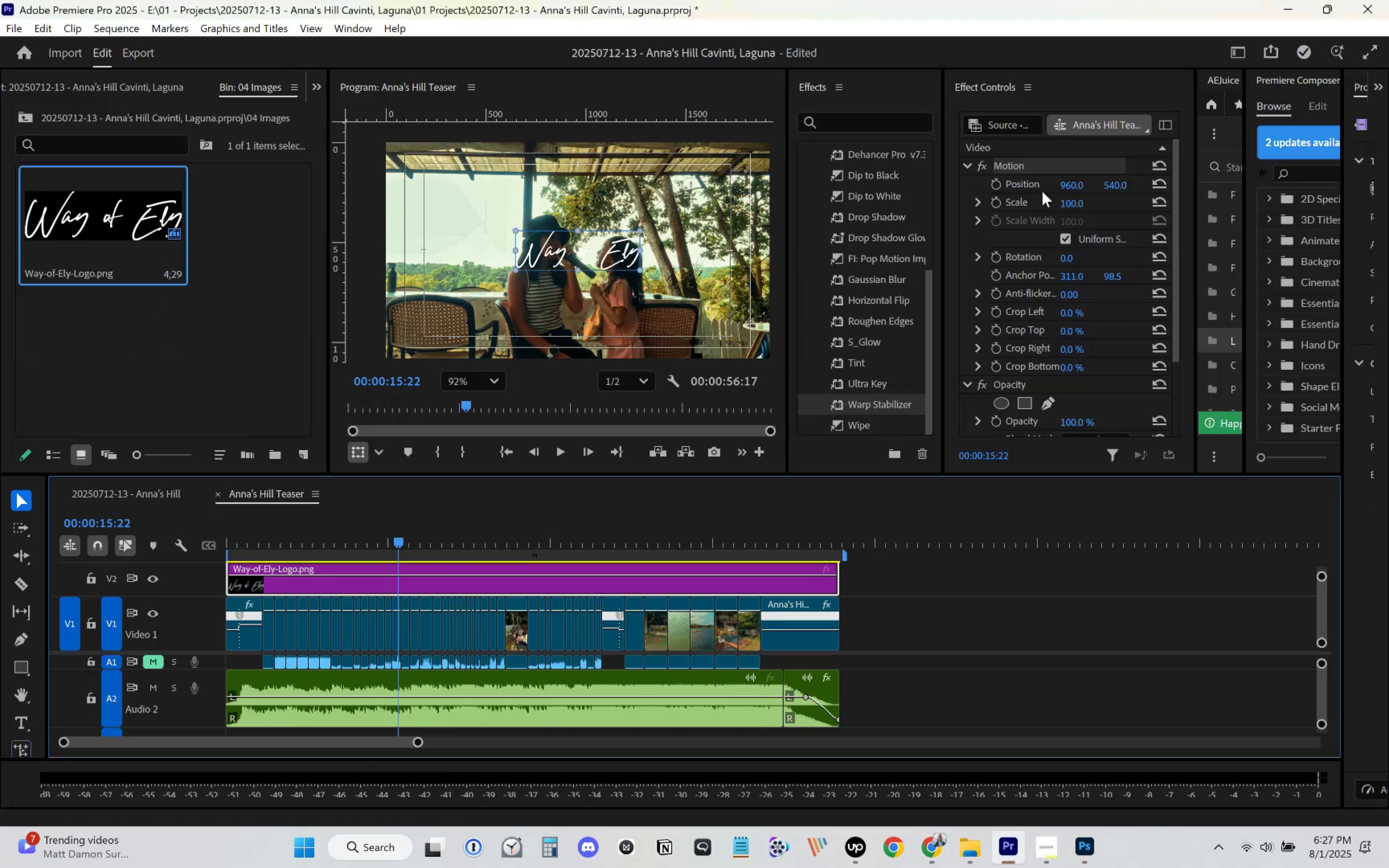 
left_click([1075, 196])
 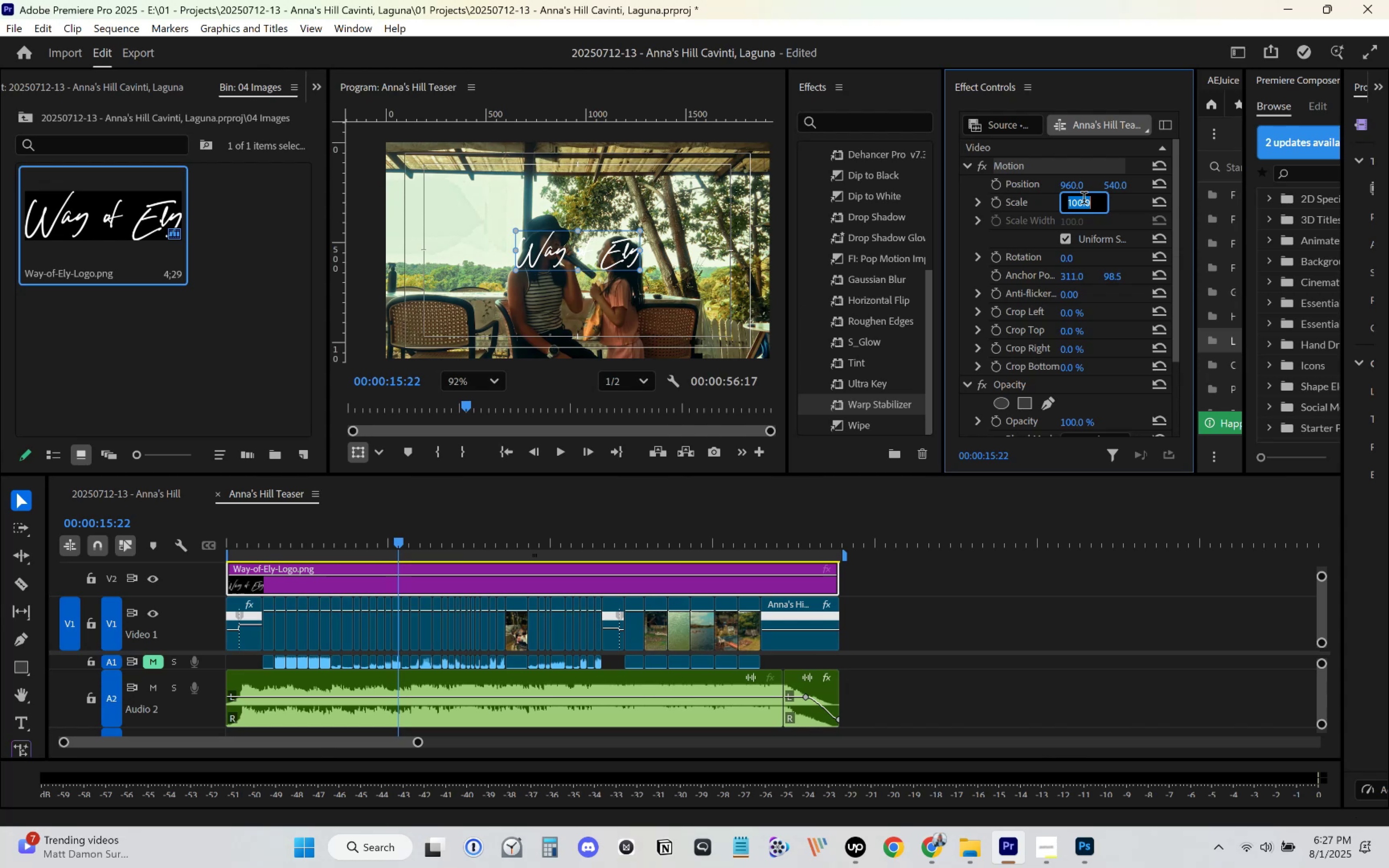 
hold_key(key=Numpad5, duration=0.39)
 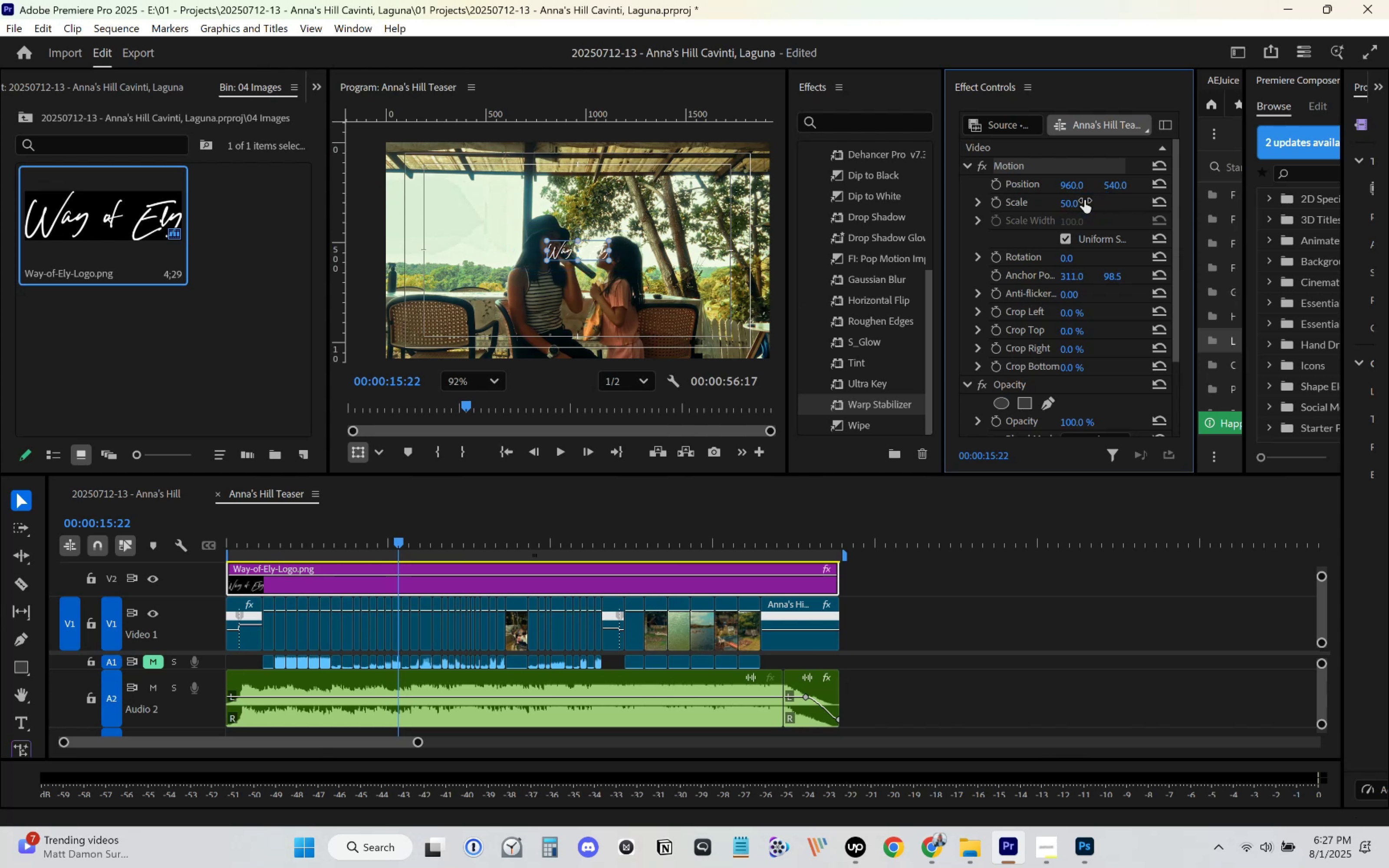 
key(Numpad0)
 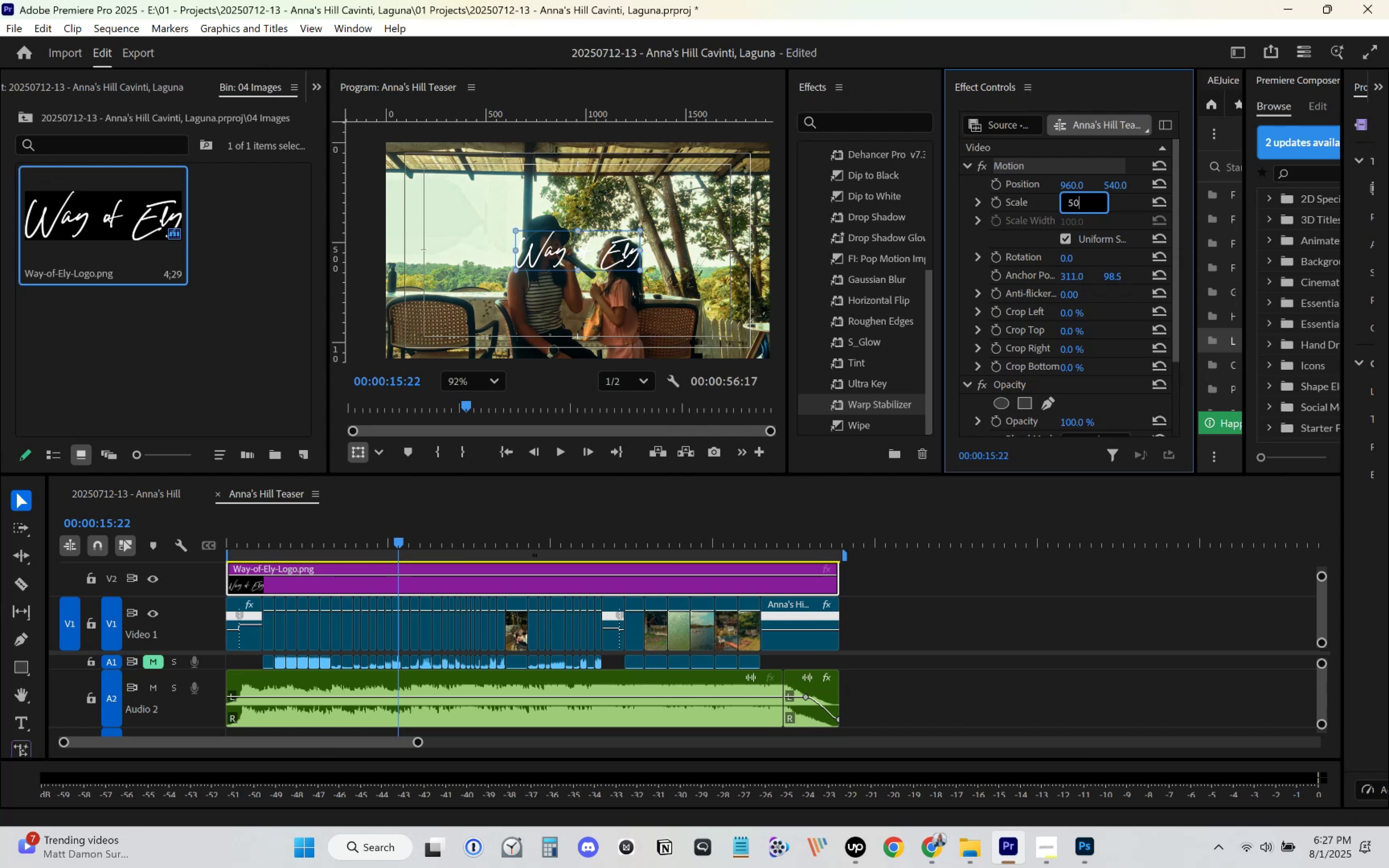 
key(Enter)
 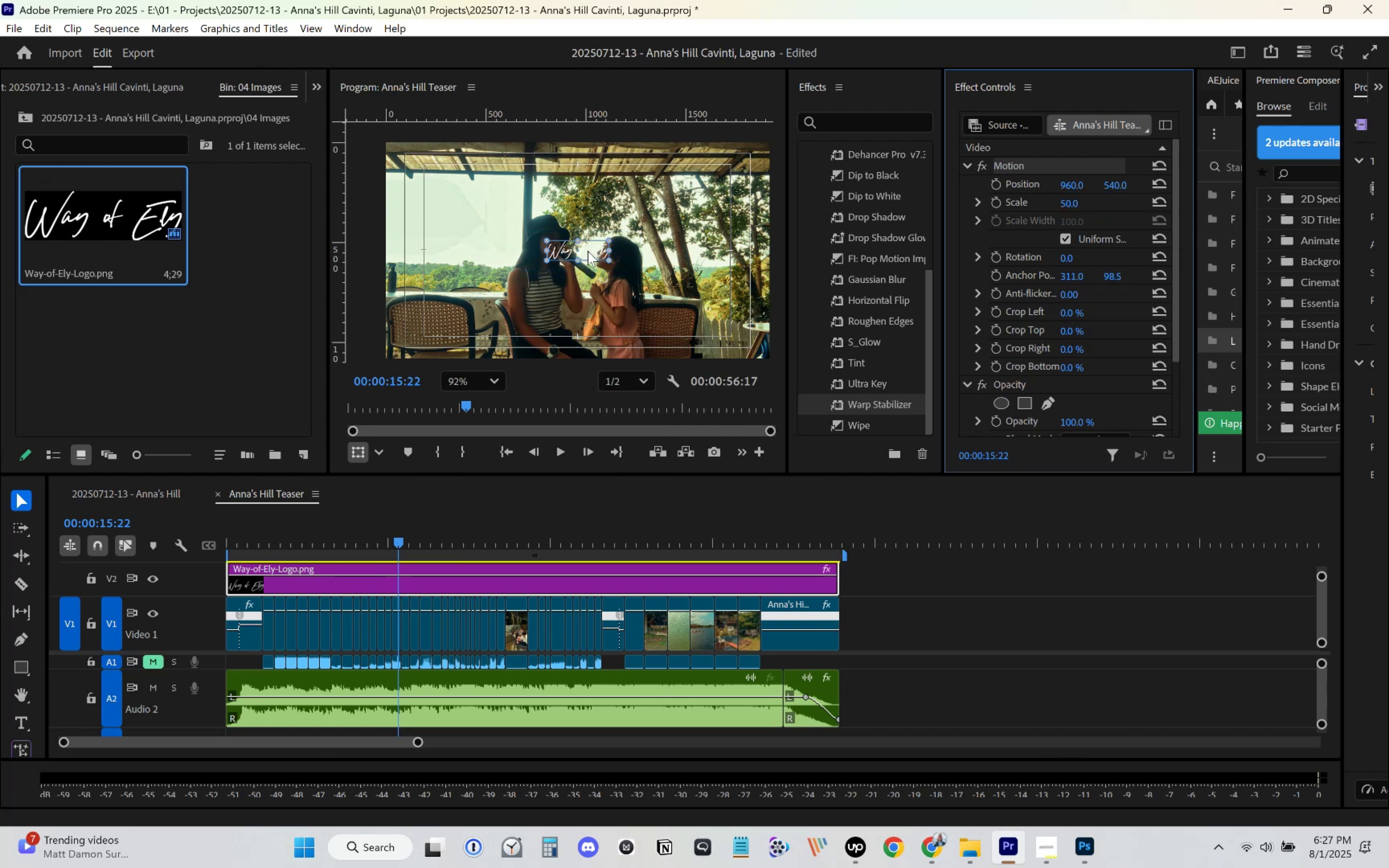 
left_click([1067, 204])
 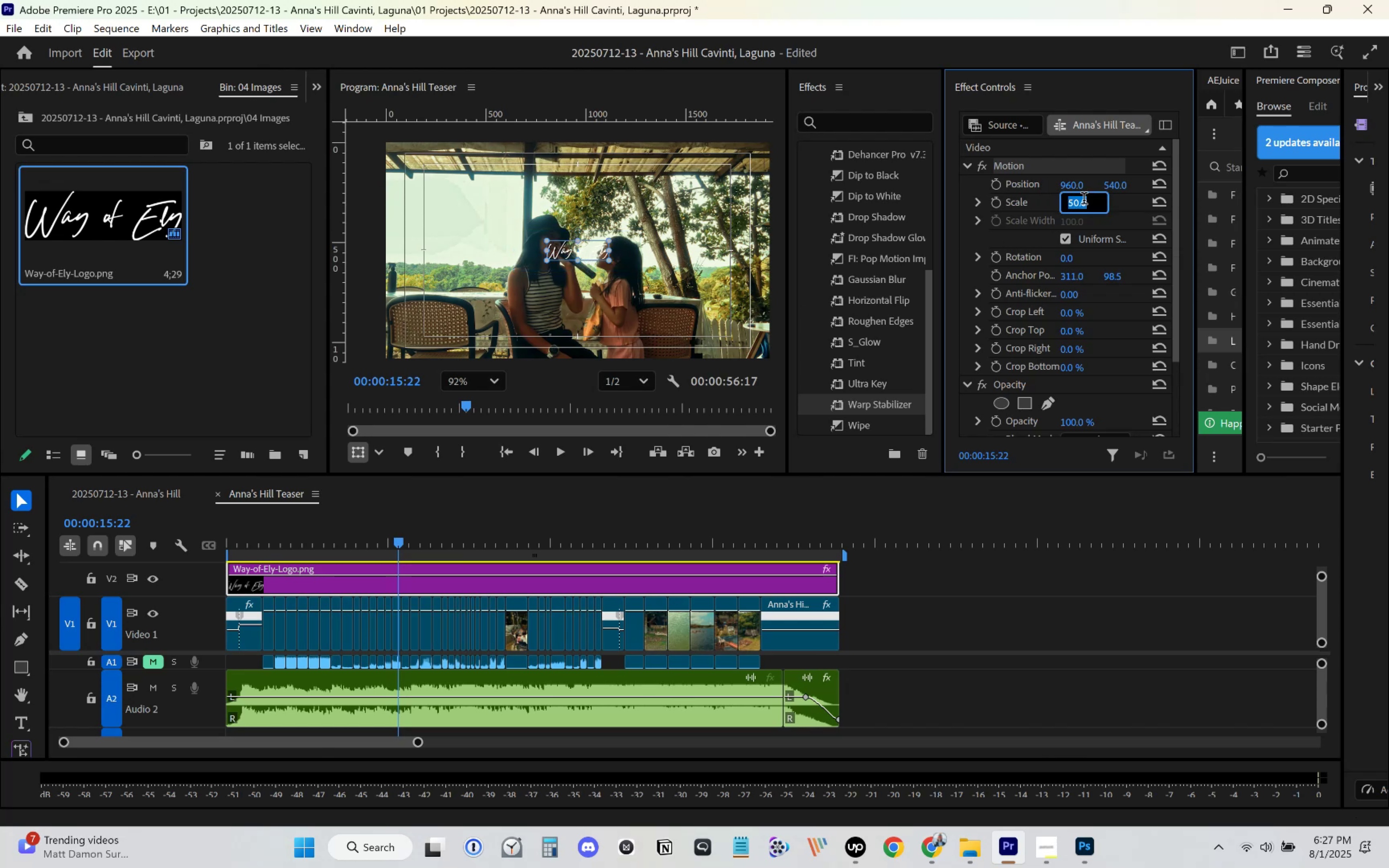 
key(Numpad2)
 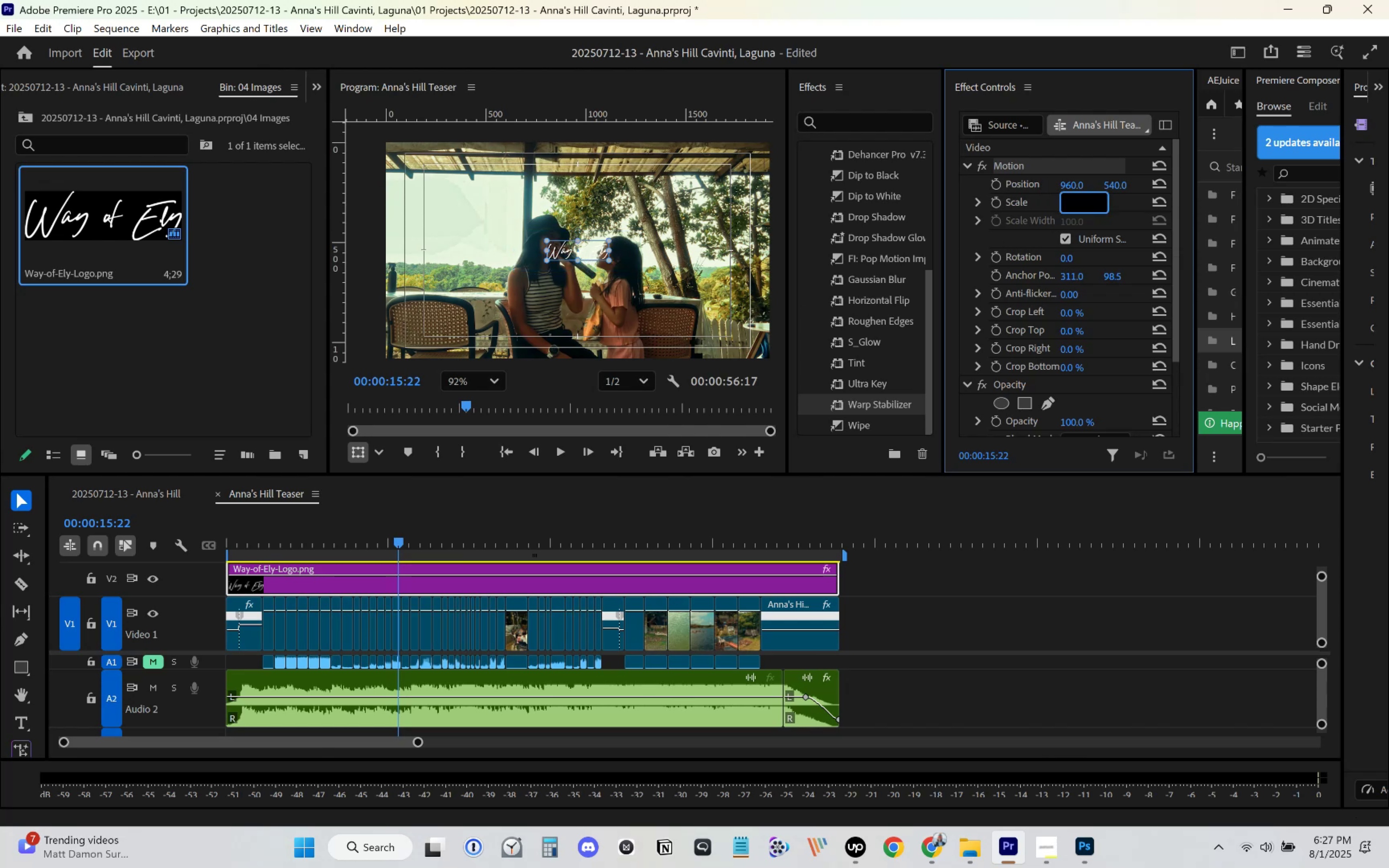 
key(Numpad5)
 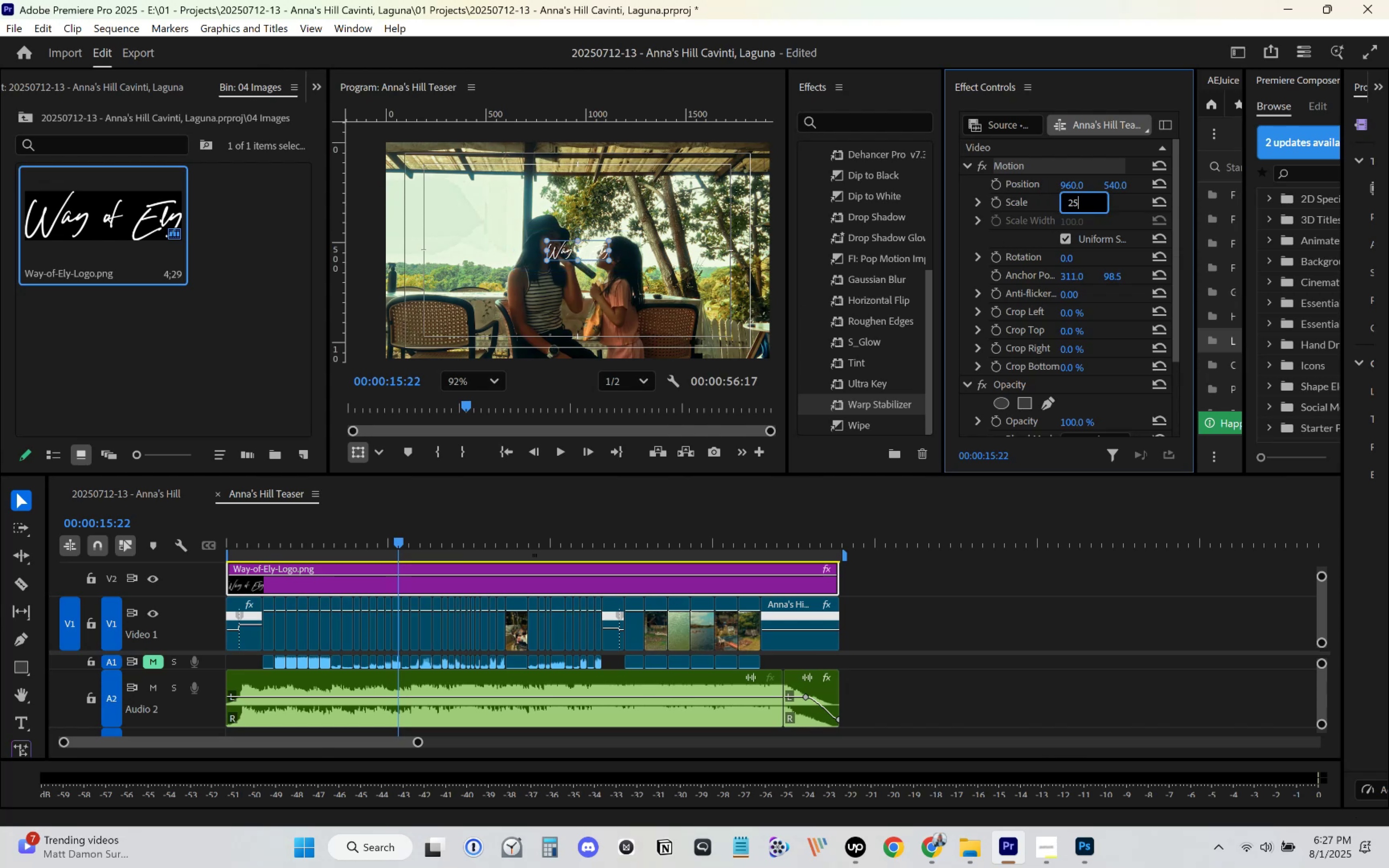 
key(Enter)
 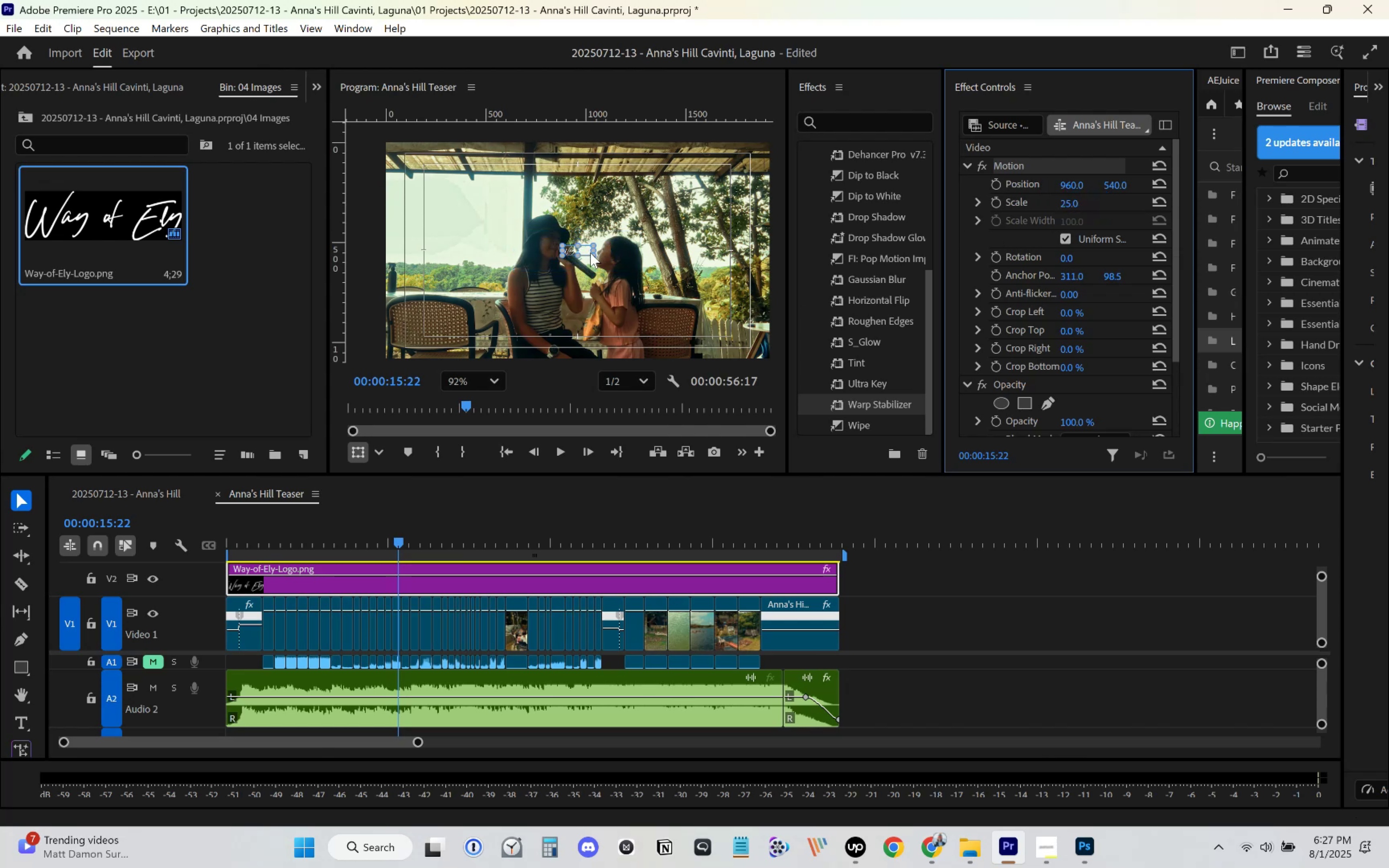 
left_click_drag(start_coordinate=[586, 250], to_coordinate=[569, 332])
 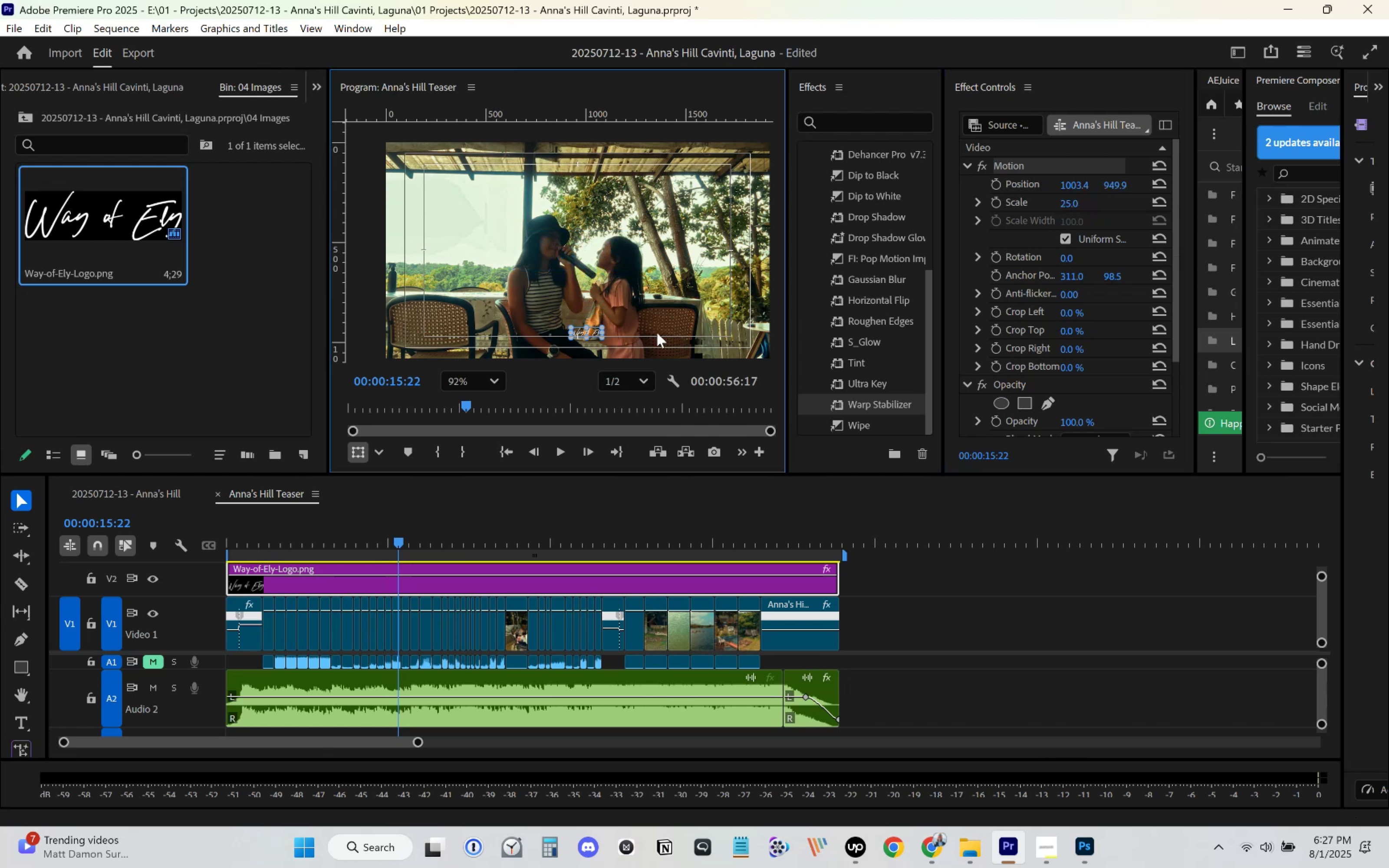 
hold_key(key=ShiftLeft, duration=1.43)
 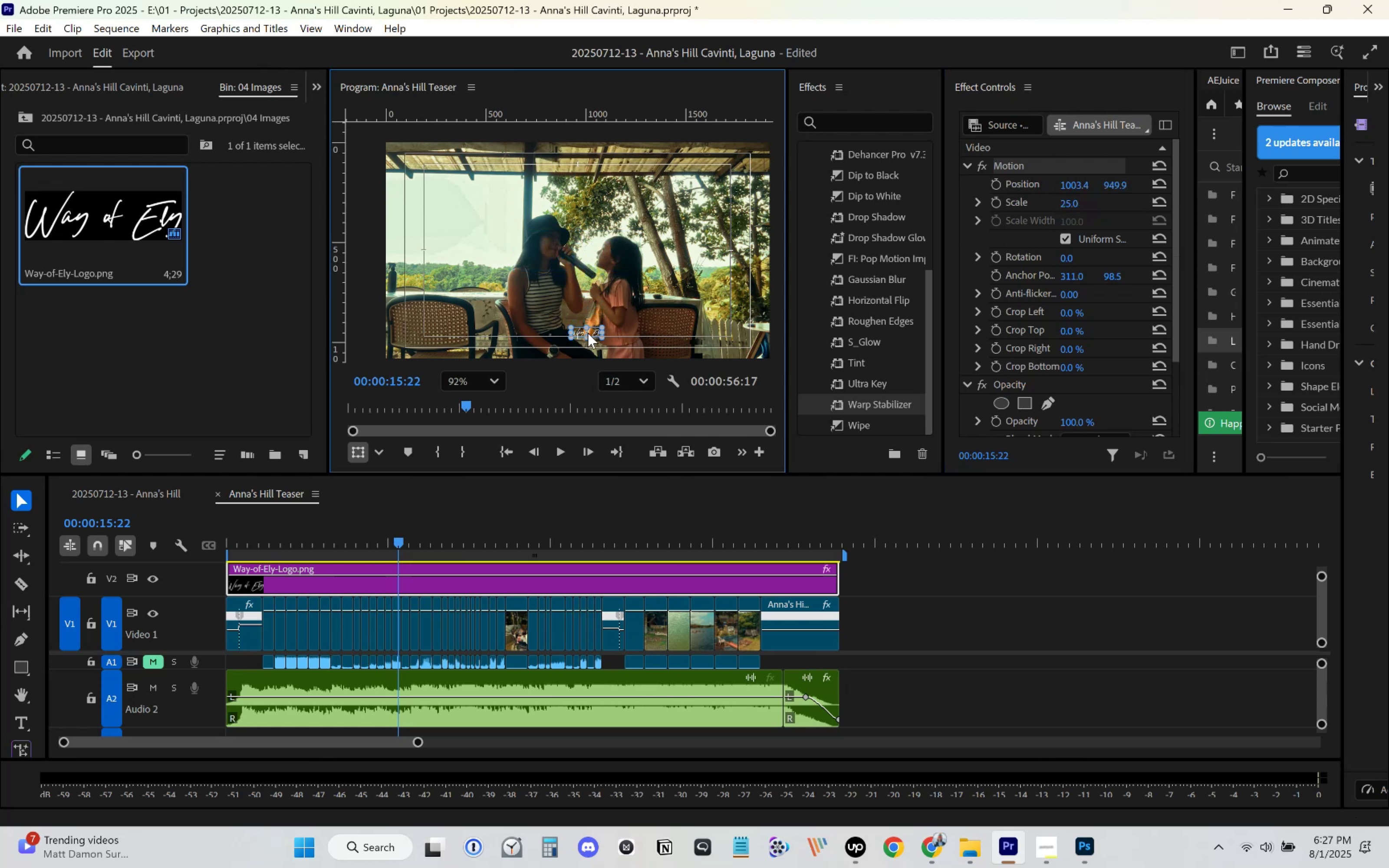 
left_click_drag(start_coordinate=[591, 333], to_coordinate=[734, 341])
 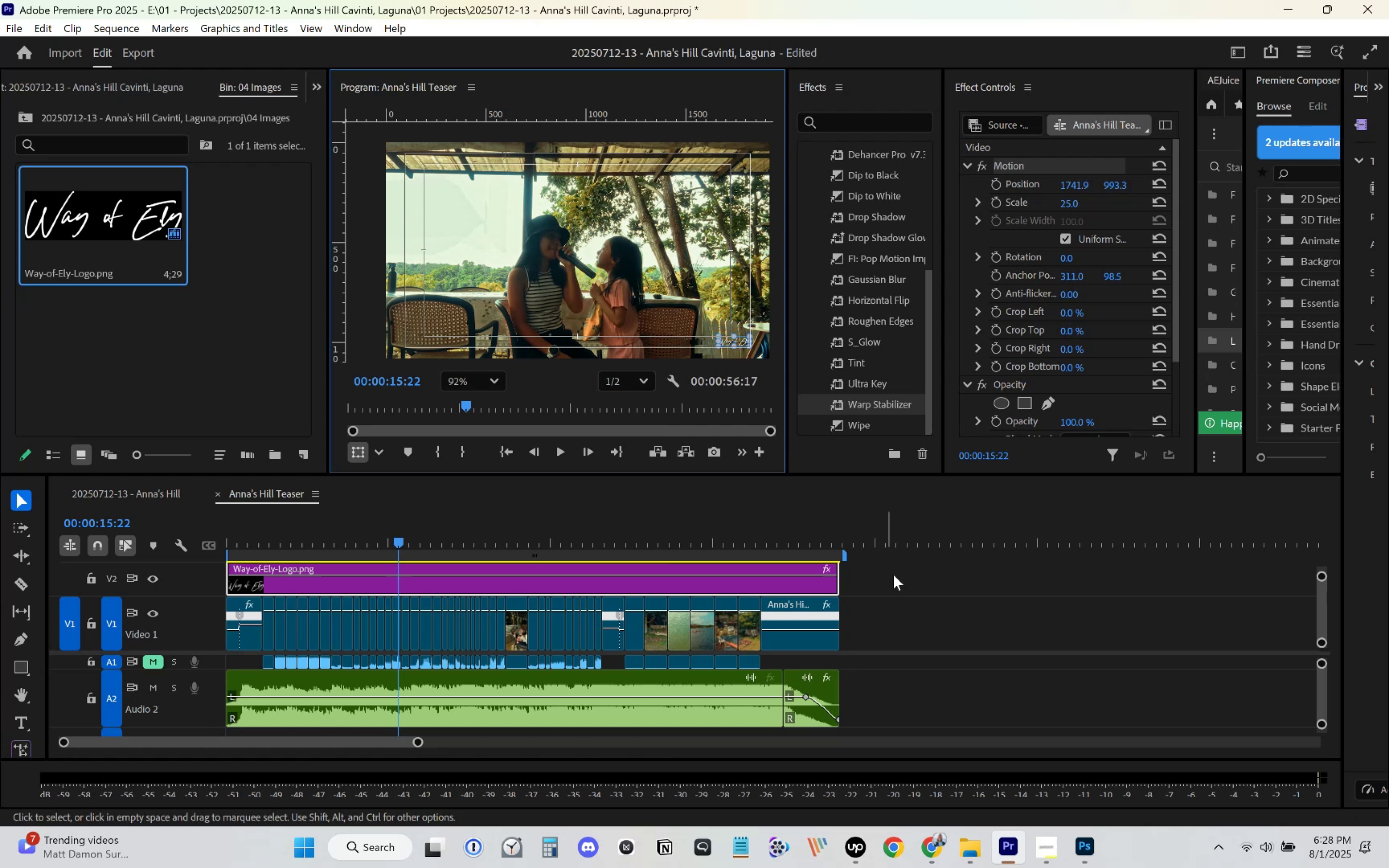 
left_click([981, 615])
 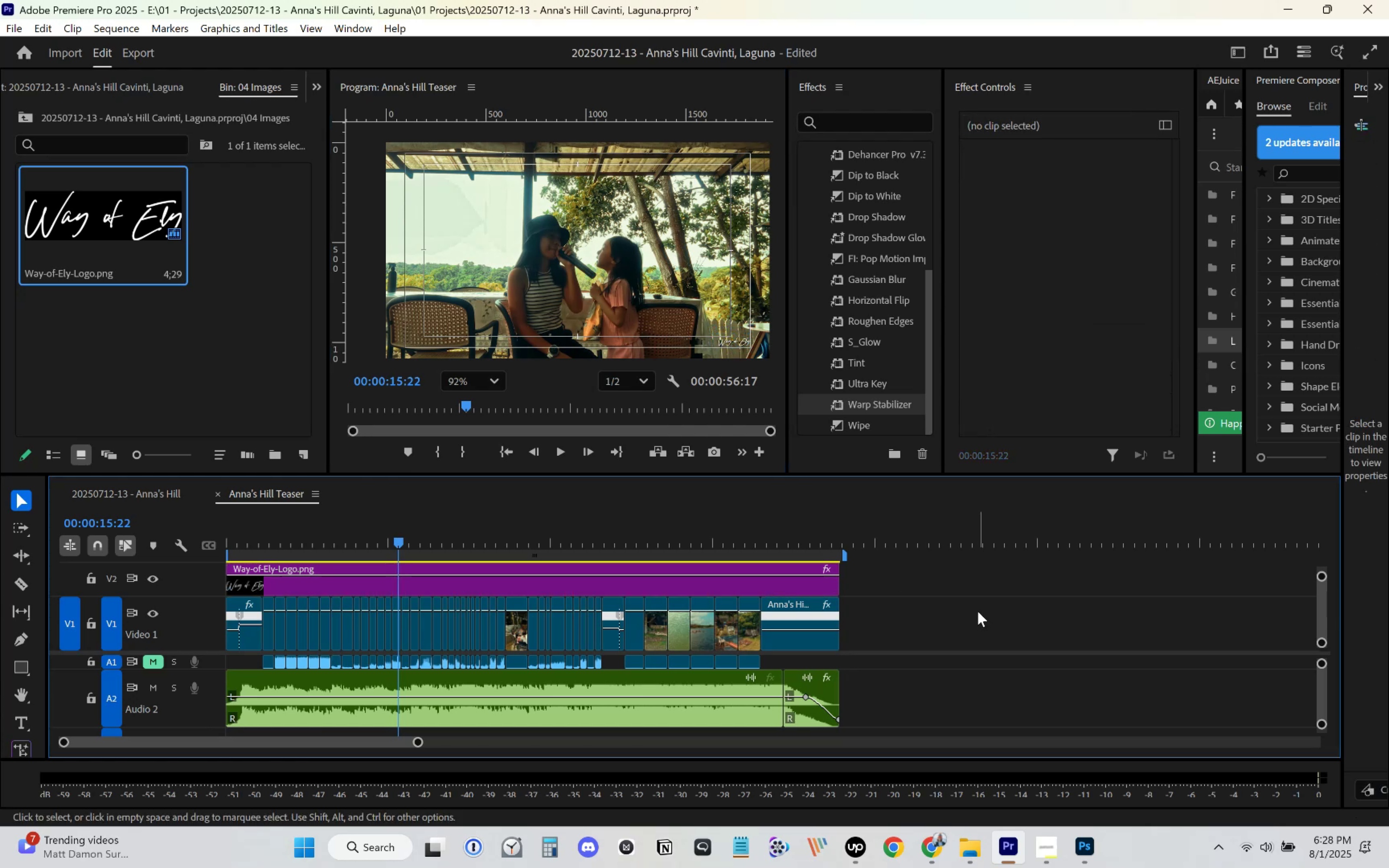 
wait(10.15)
 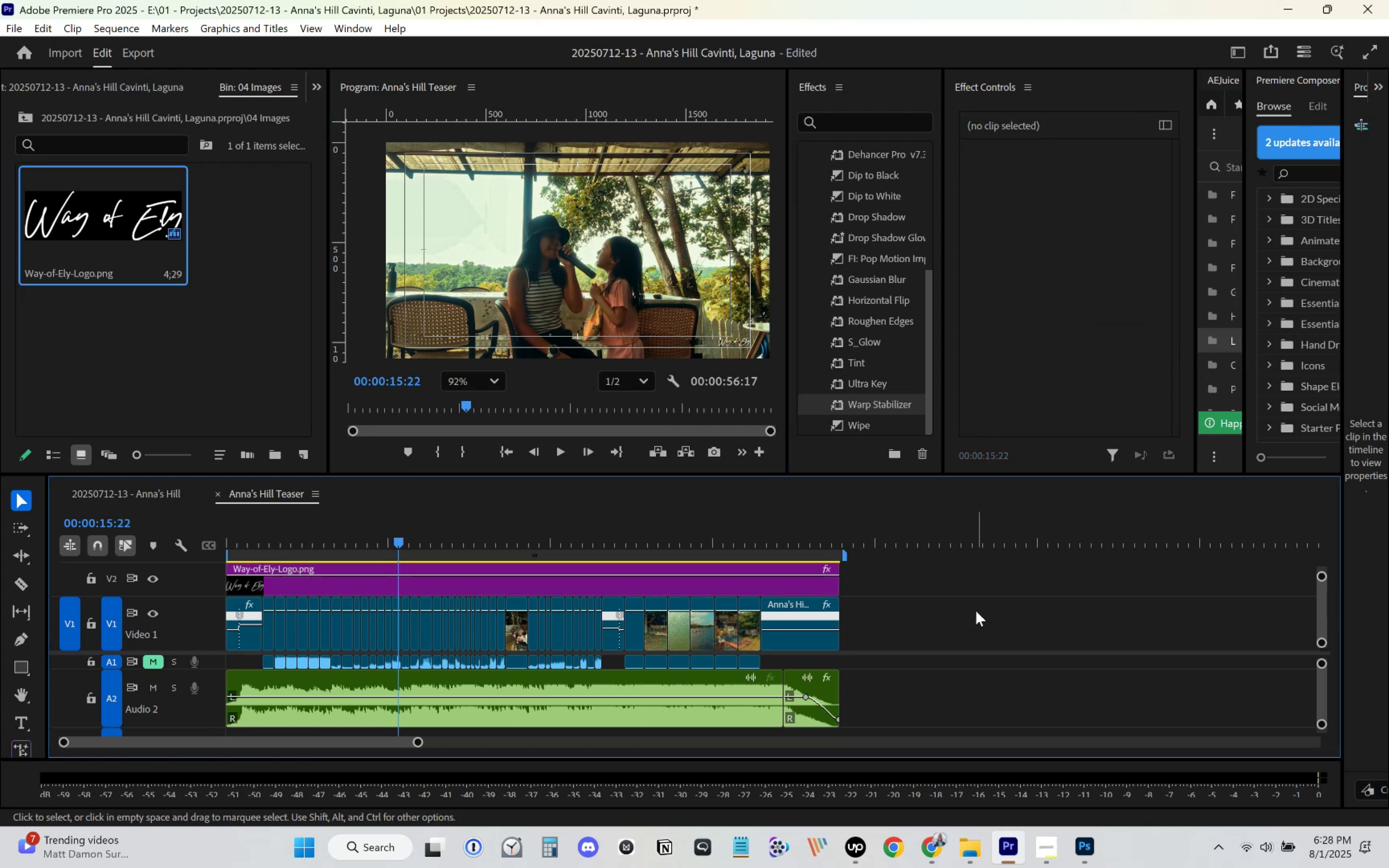 
key(Control+S)
 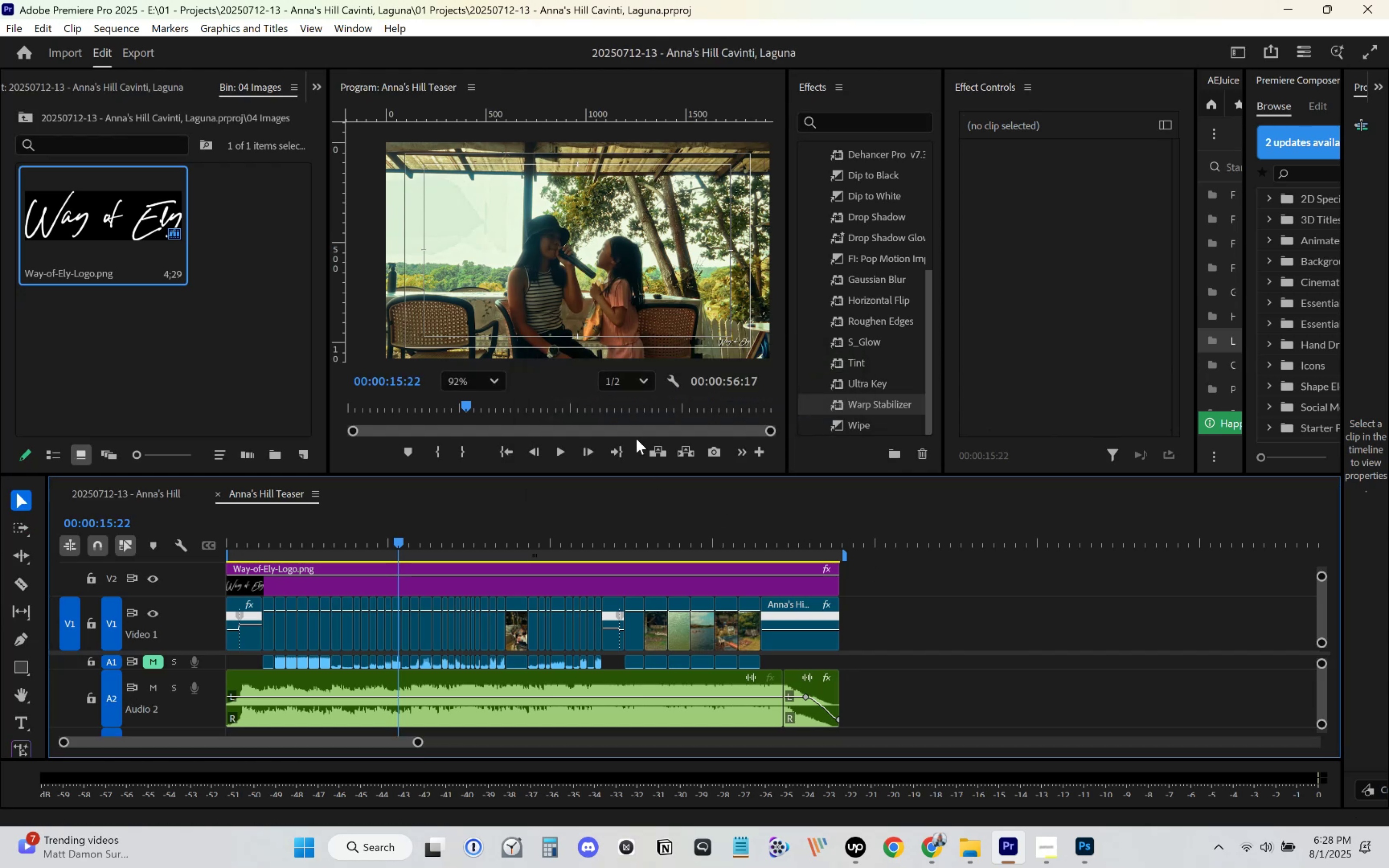 
wait(5.19)
 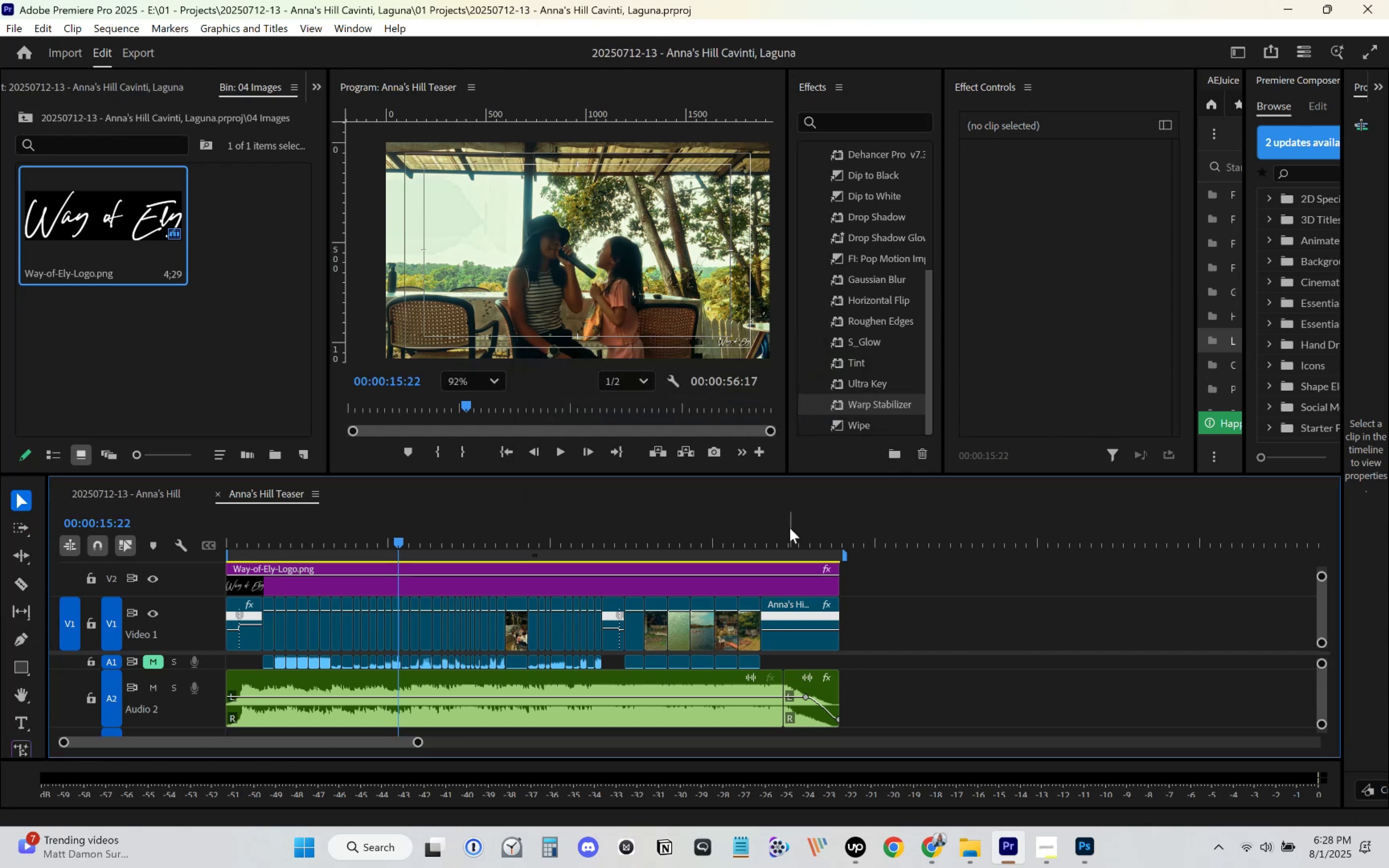 
left_click_drag(start_coordinate=[334, 537], to_coordinate=[123, 542])
 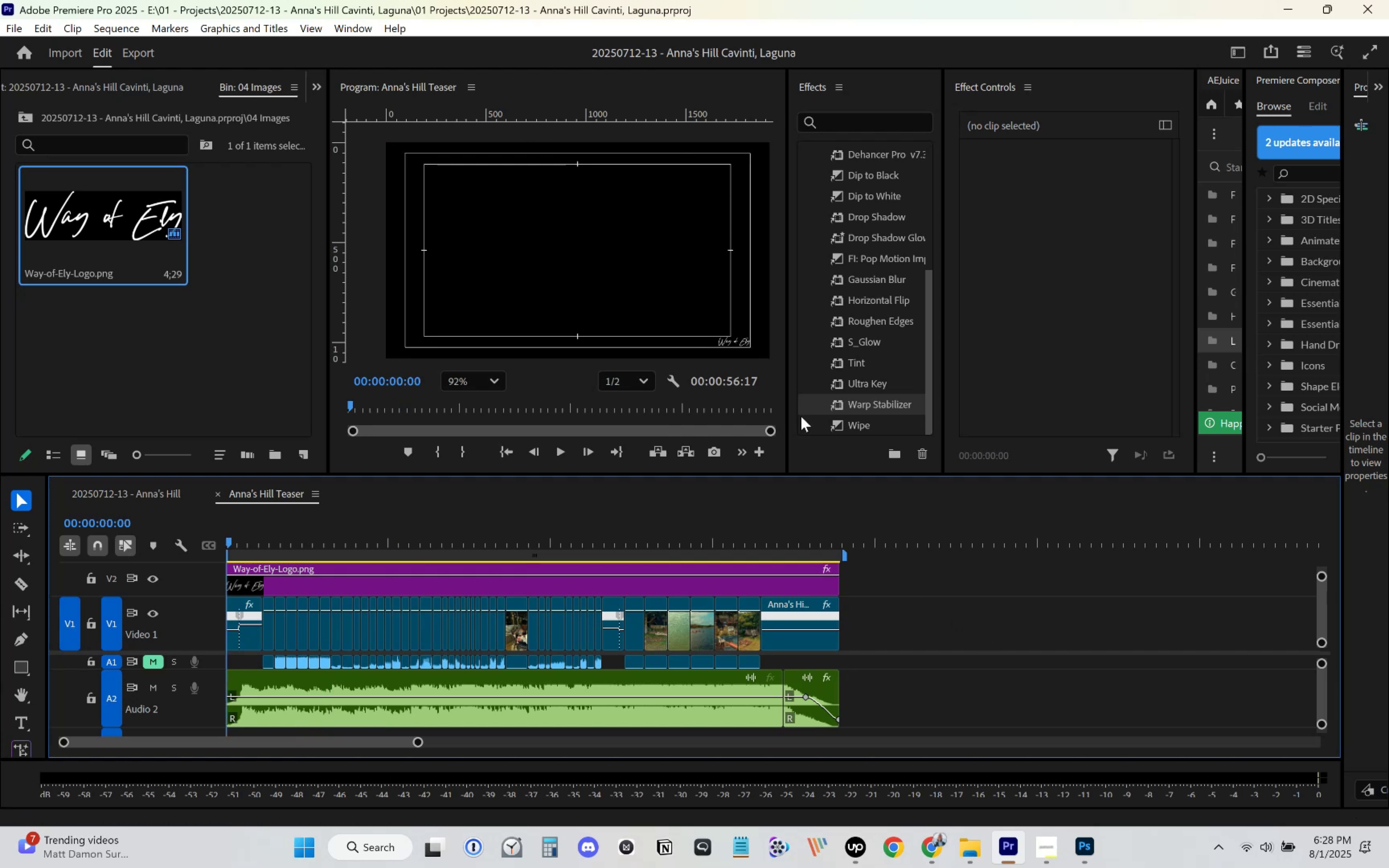 
left_click([739, 341])
 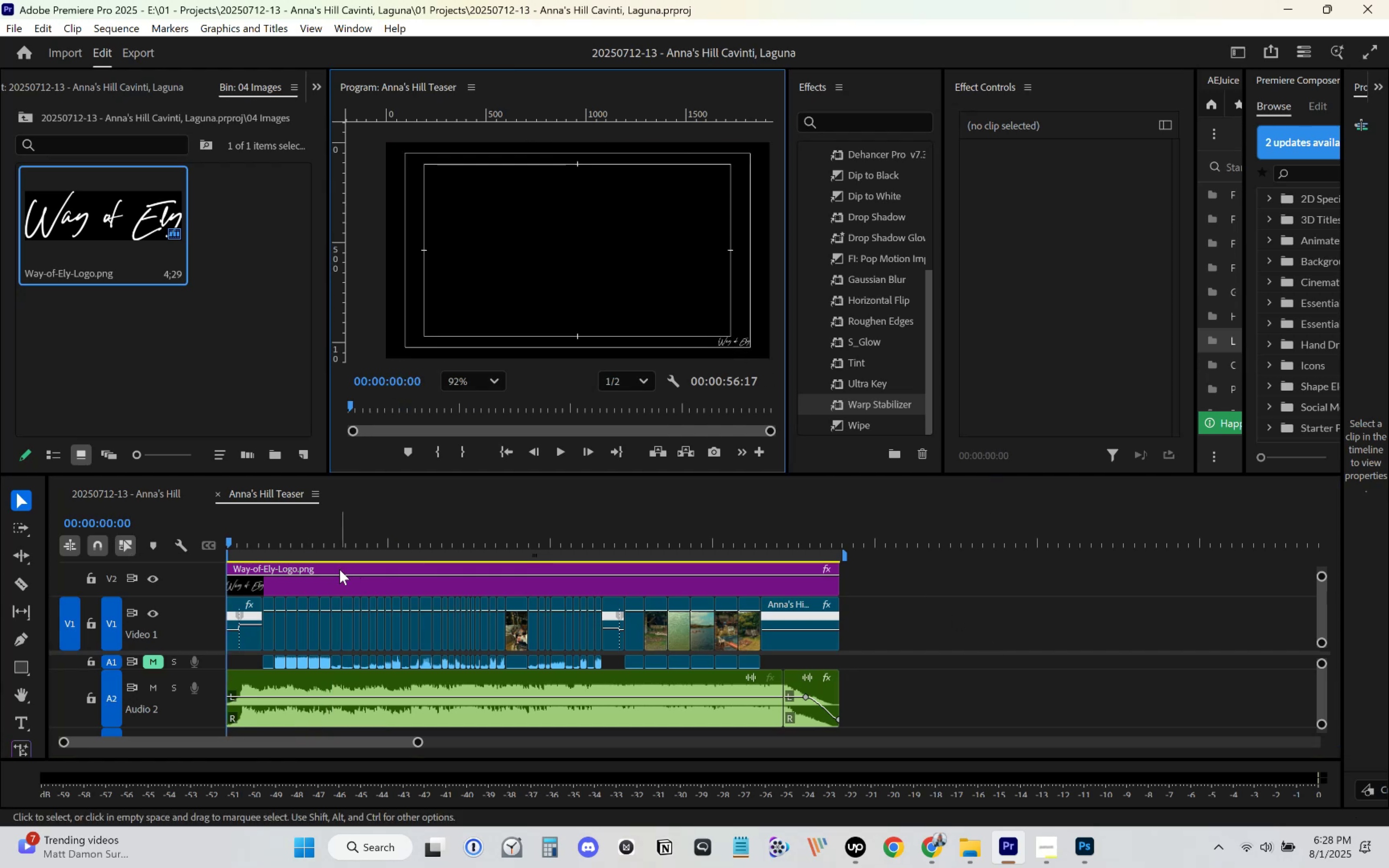 
left_click([282, 583])
 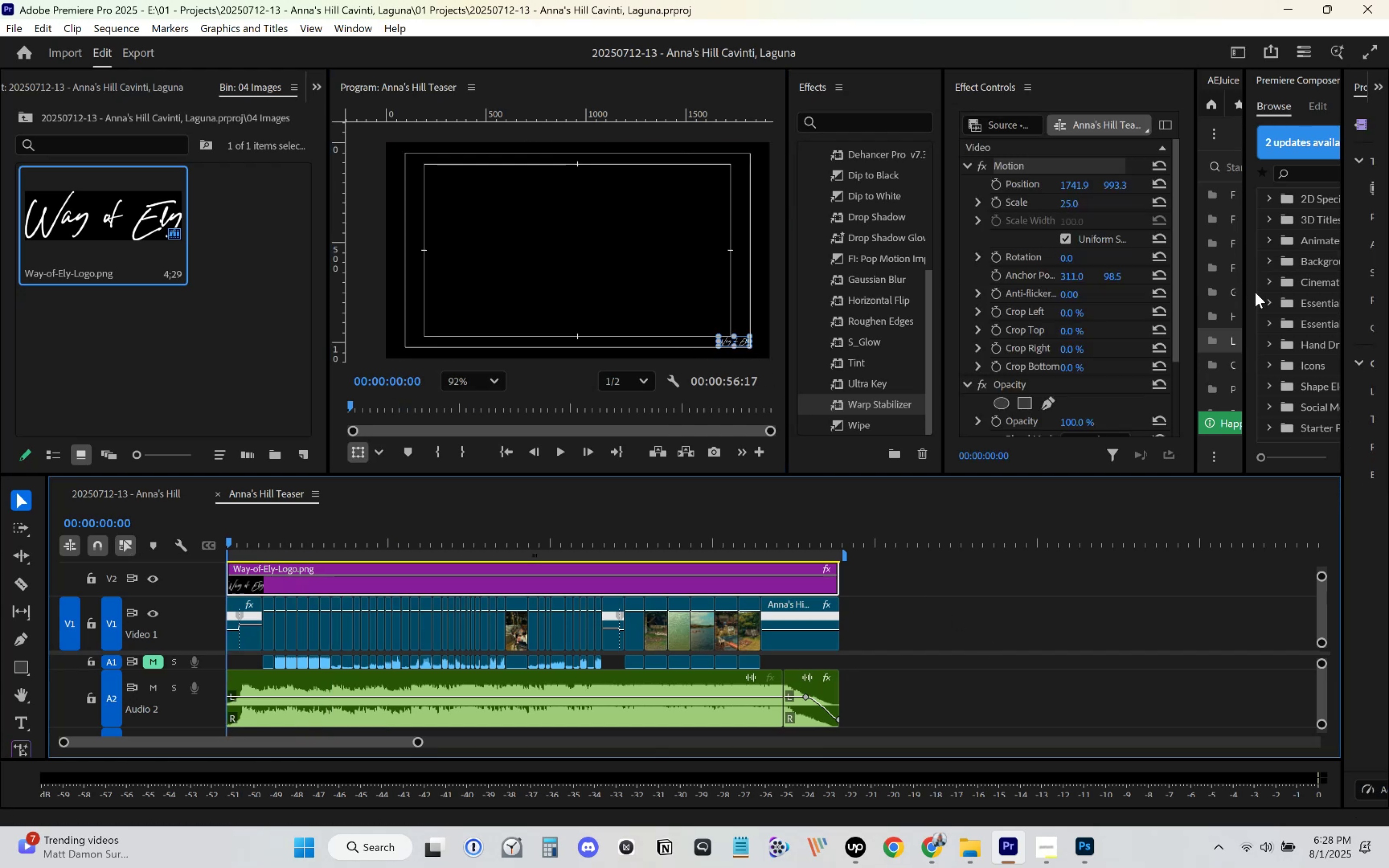 
left_click_drag(start_coordinate=[1341, 330], to_coordinate=[1055, 378])
 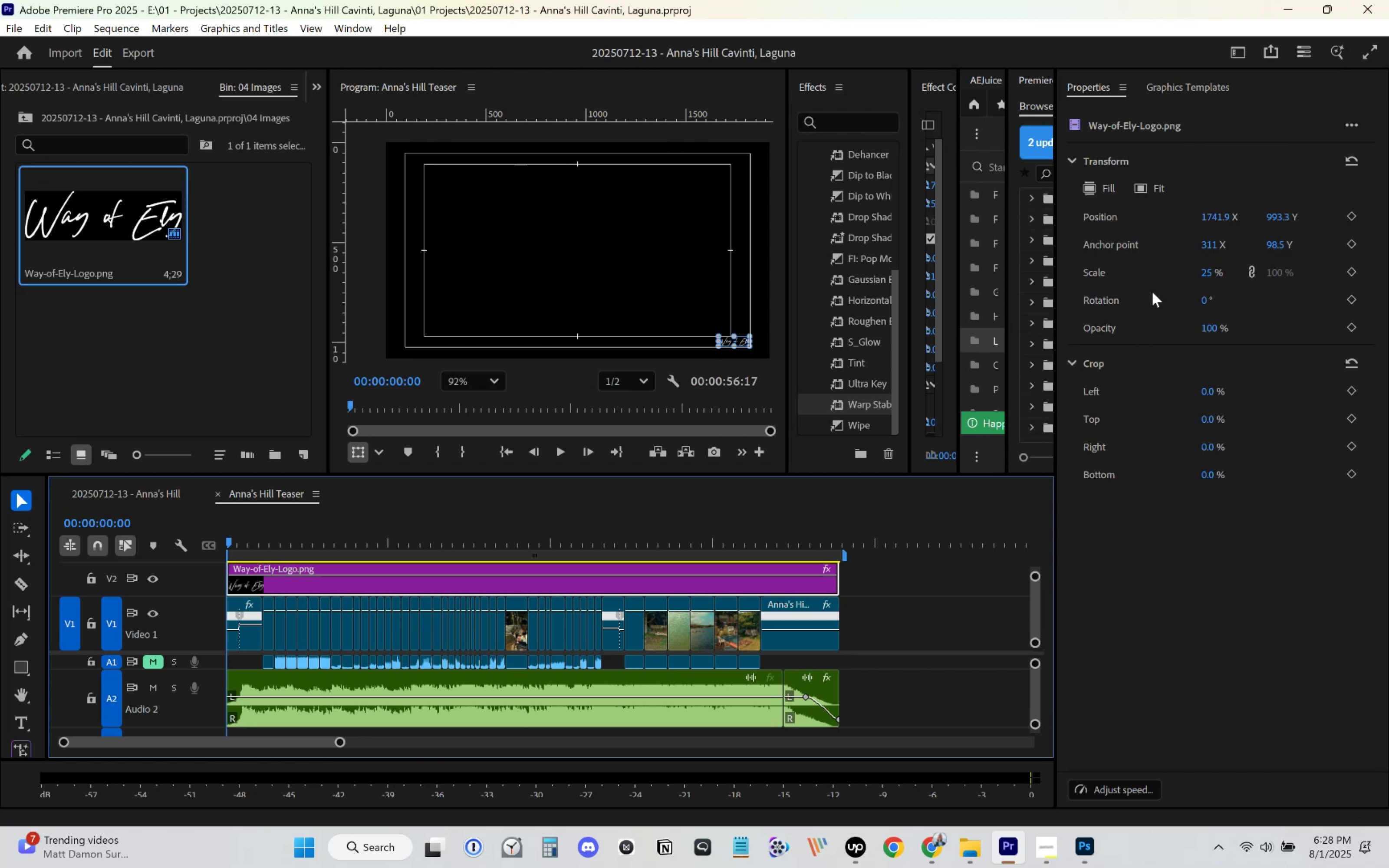 
wait(6.64)
 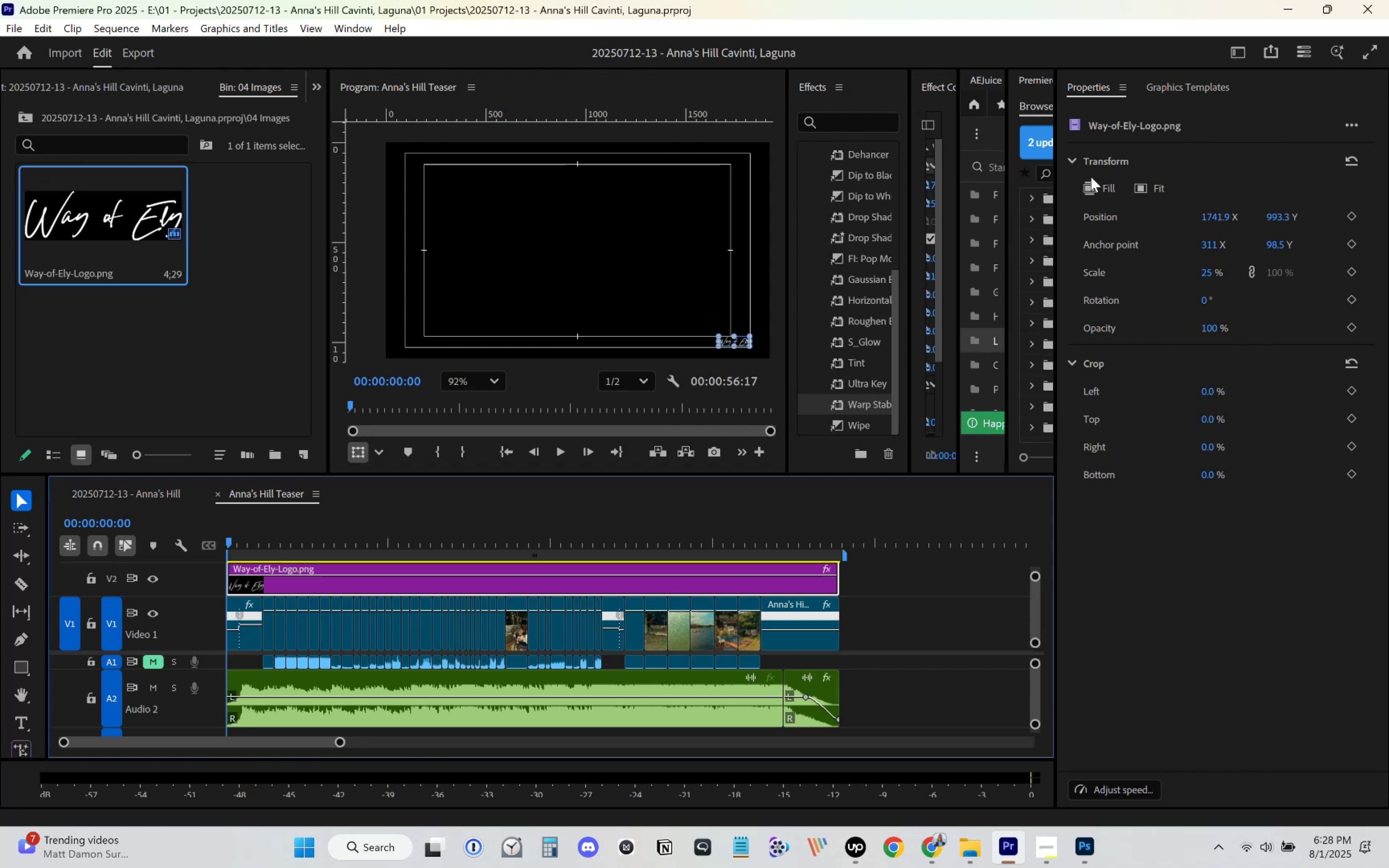 
left_click_drag(start_coordinate=[959, 267], to_coordinate=[1179, 283])
 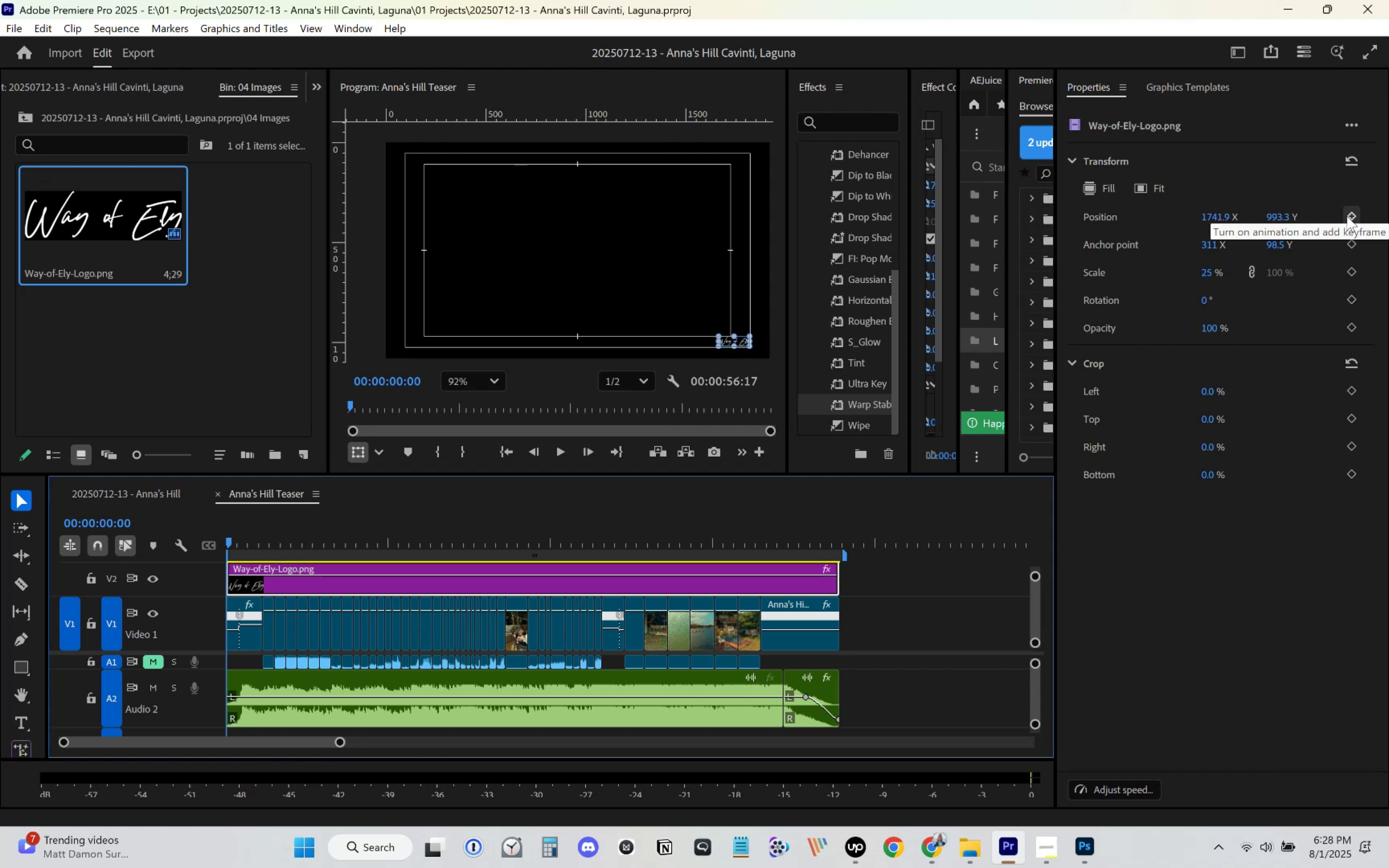 
left_click([1349, 169])
 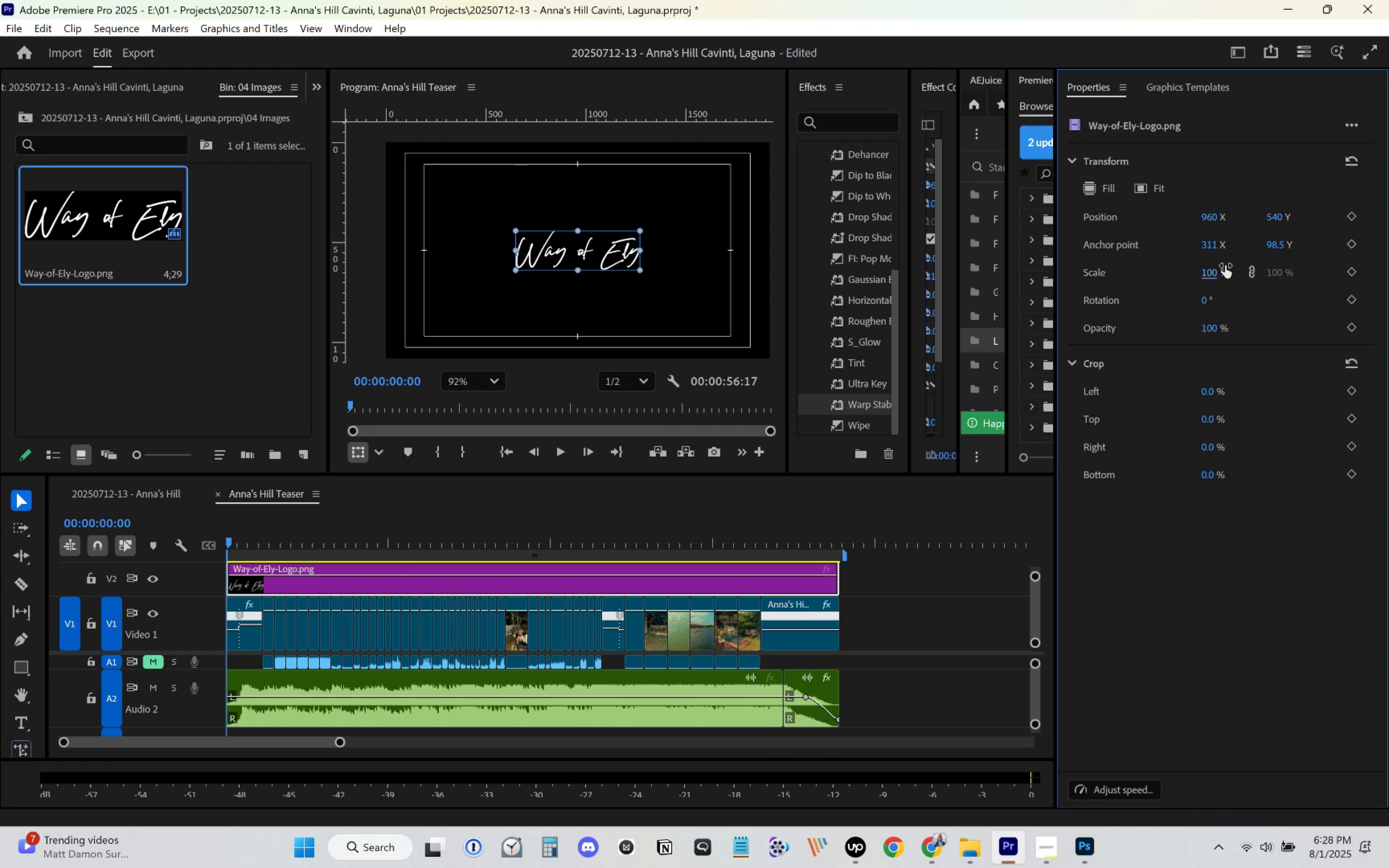 
left_click([1212, 275])
 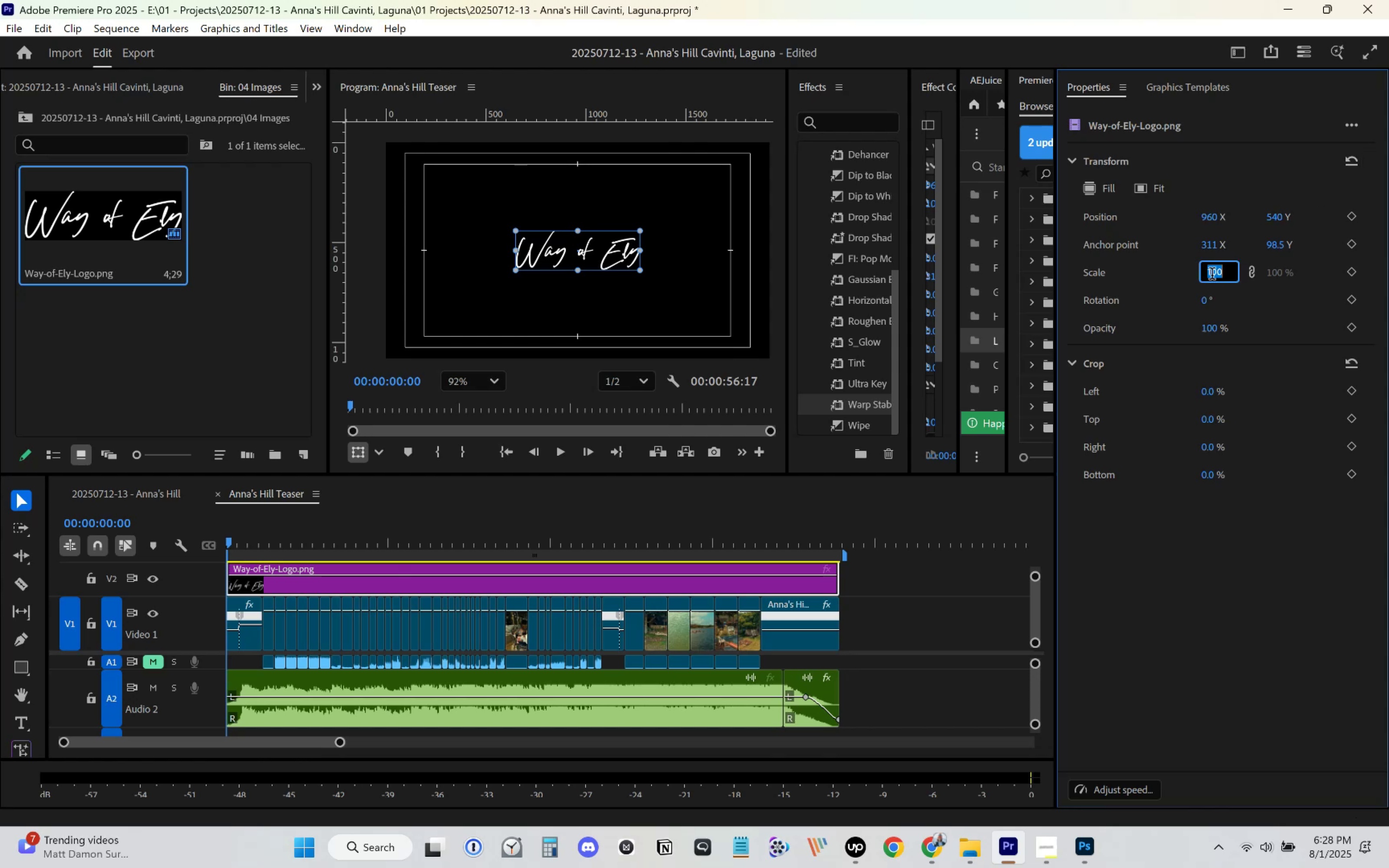 
key(Numpad2)
 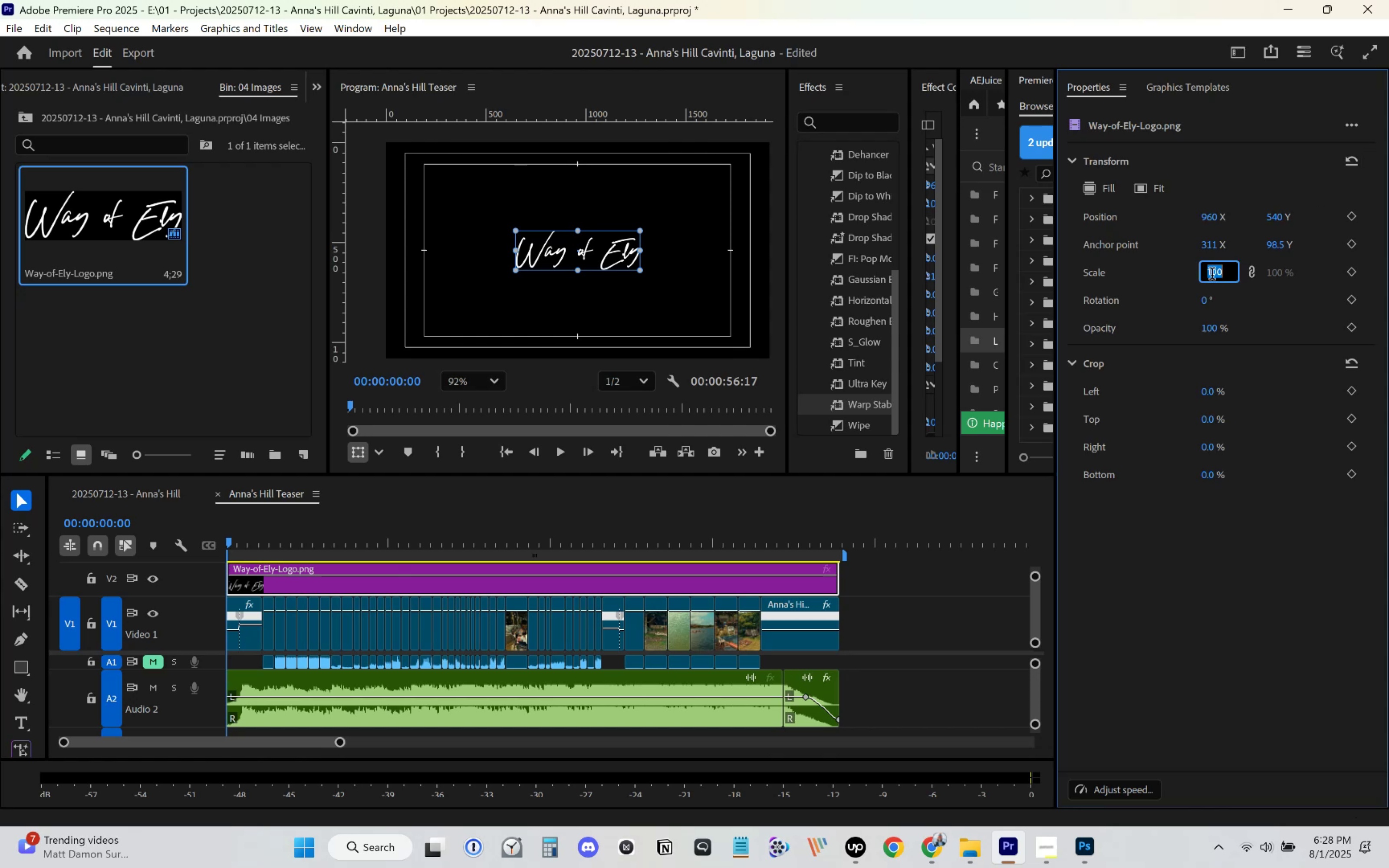 
key(Numpad5)
 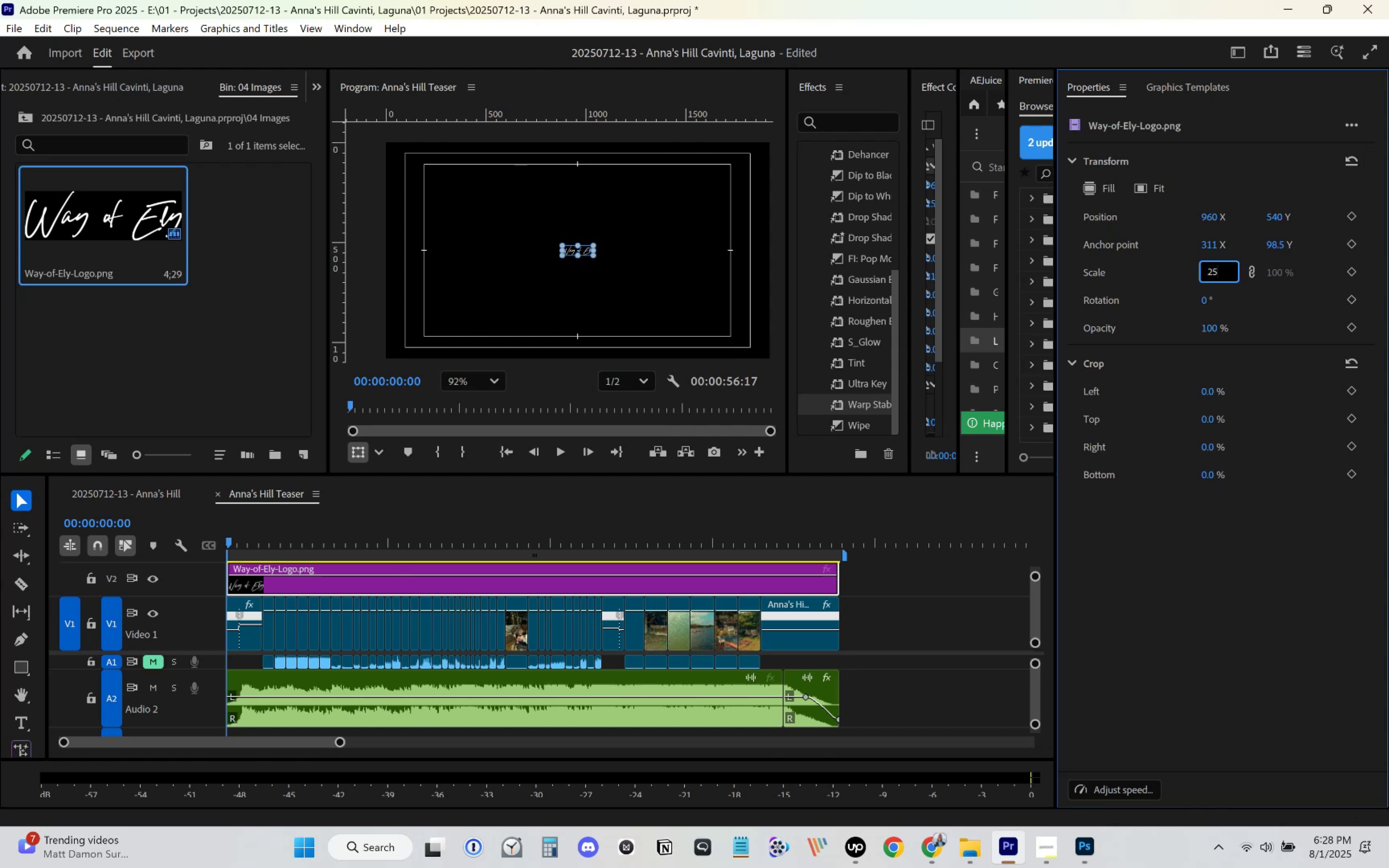 
key(Enter)
 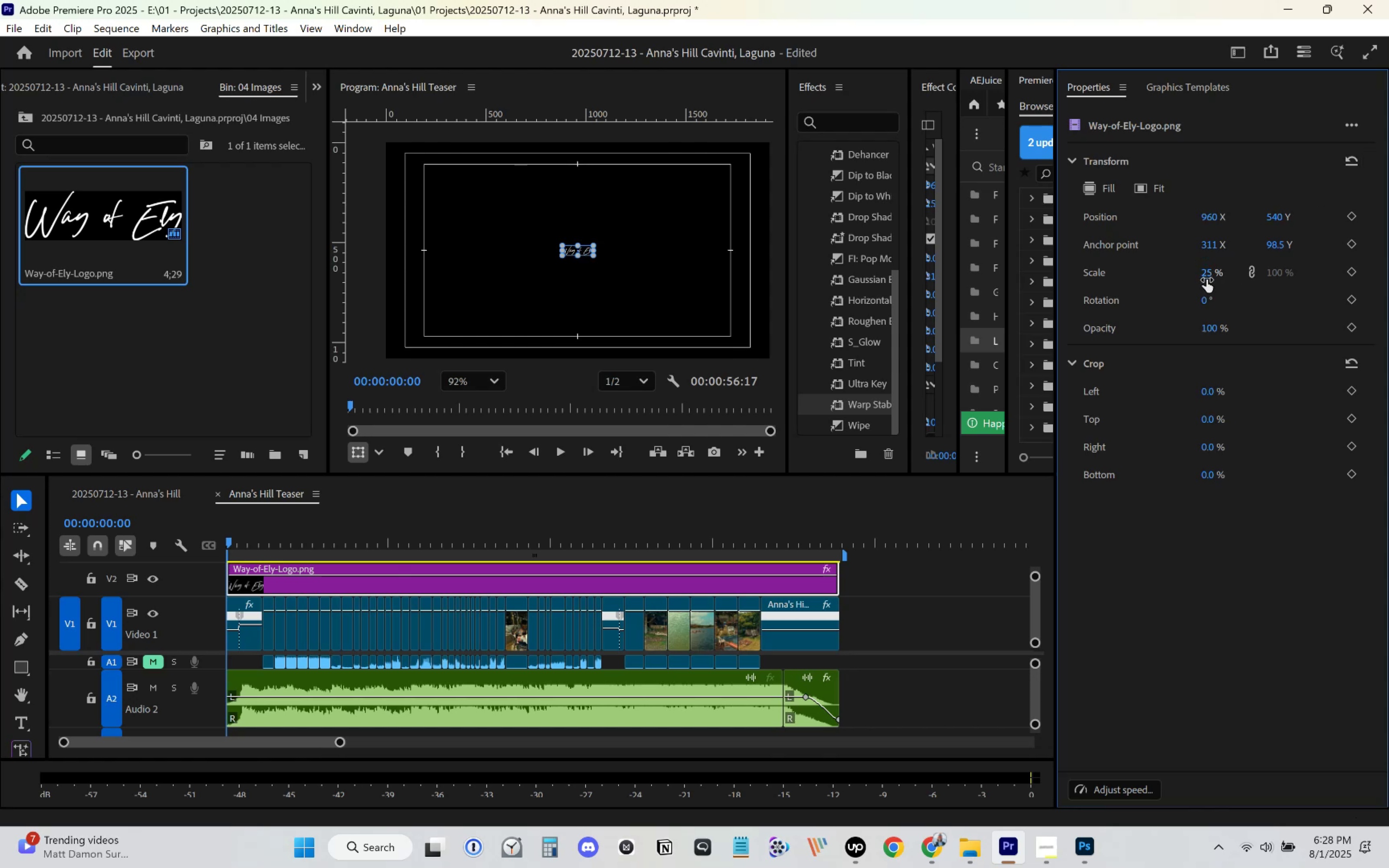 
left_click([1208, 278])
 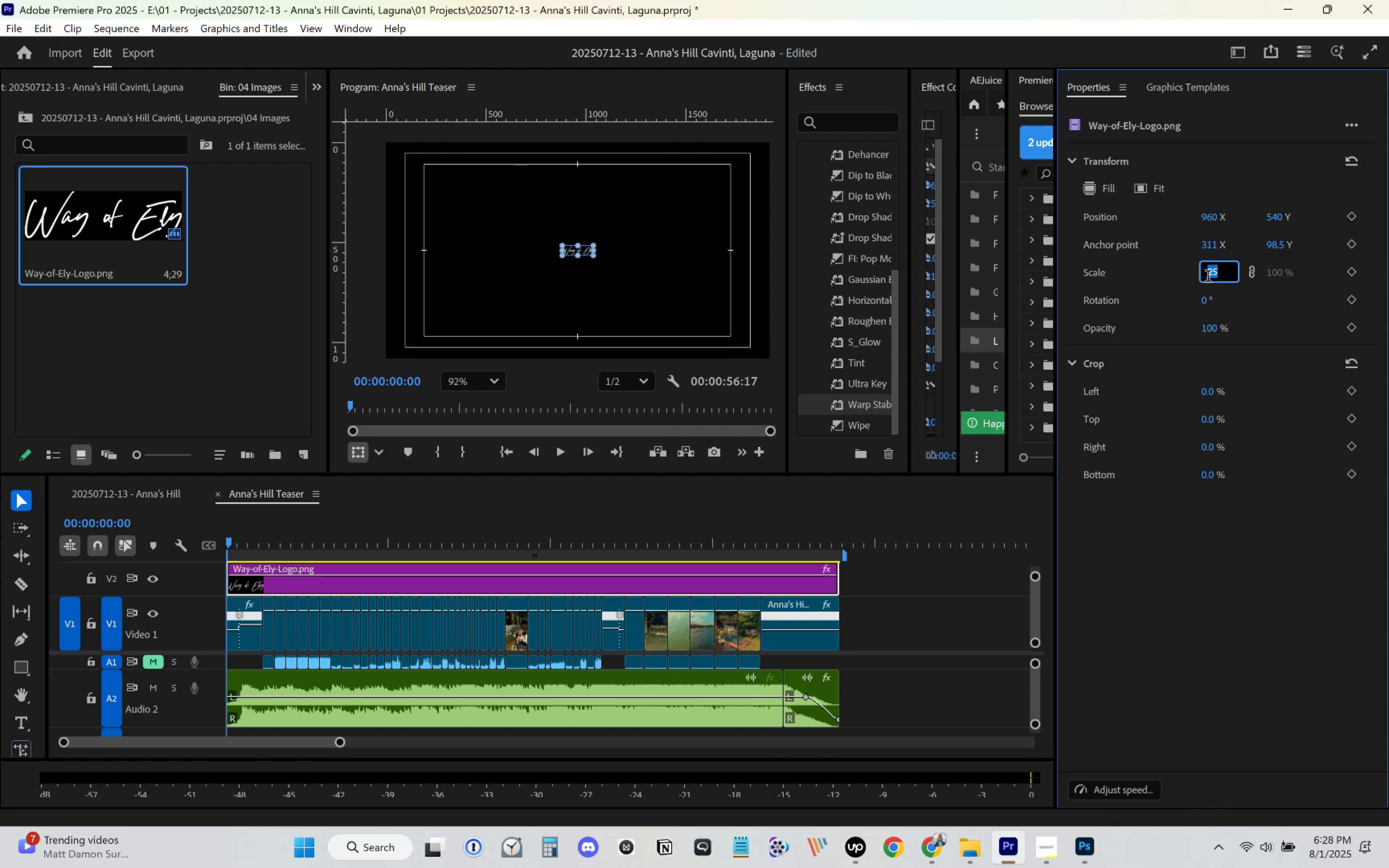 
key(Numpad3)
 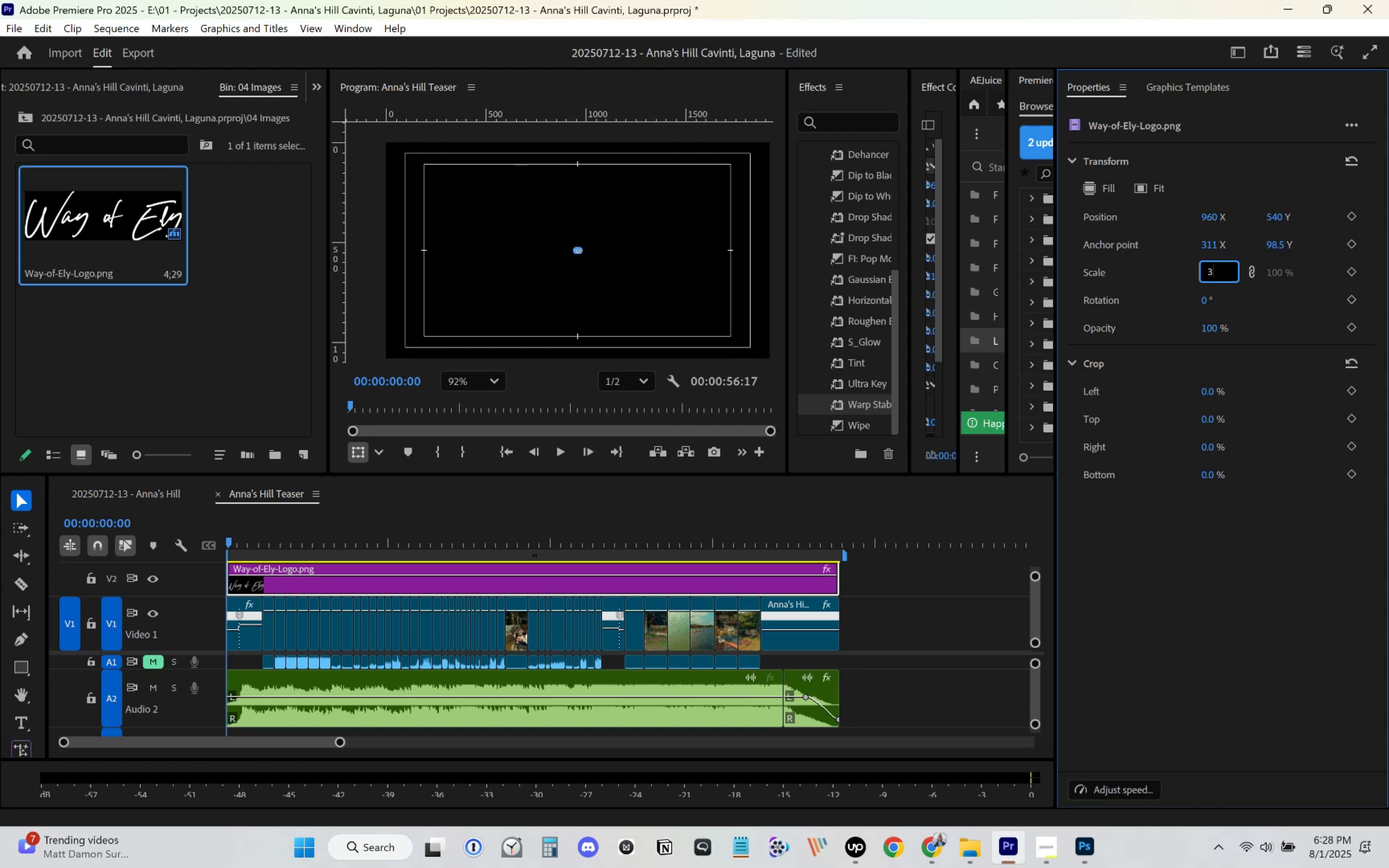 
key(Numpad0)
 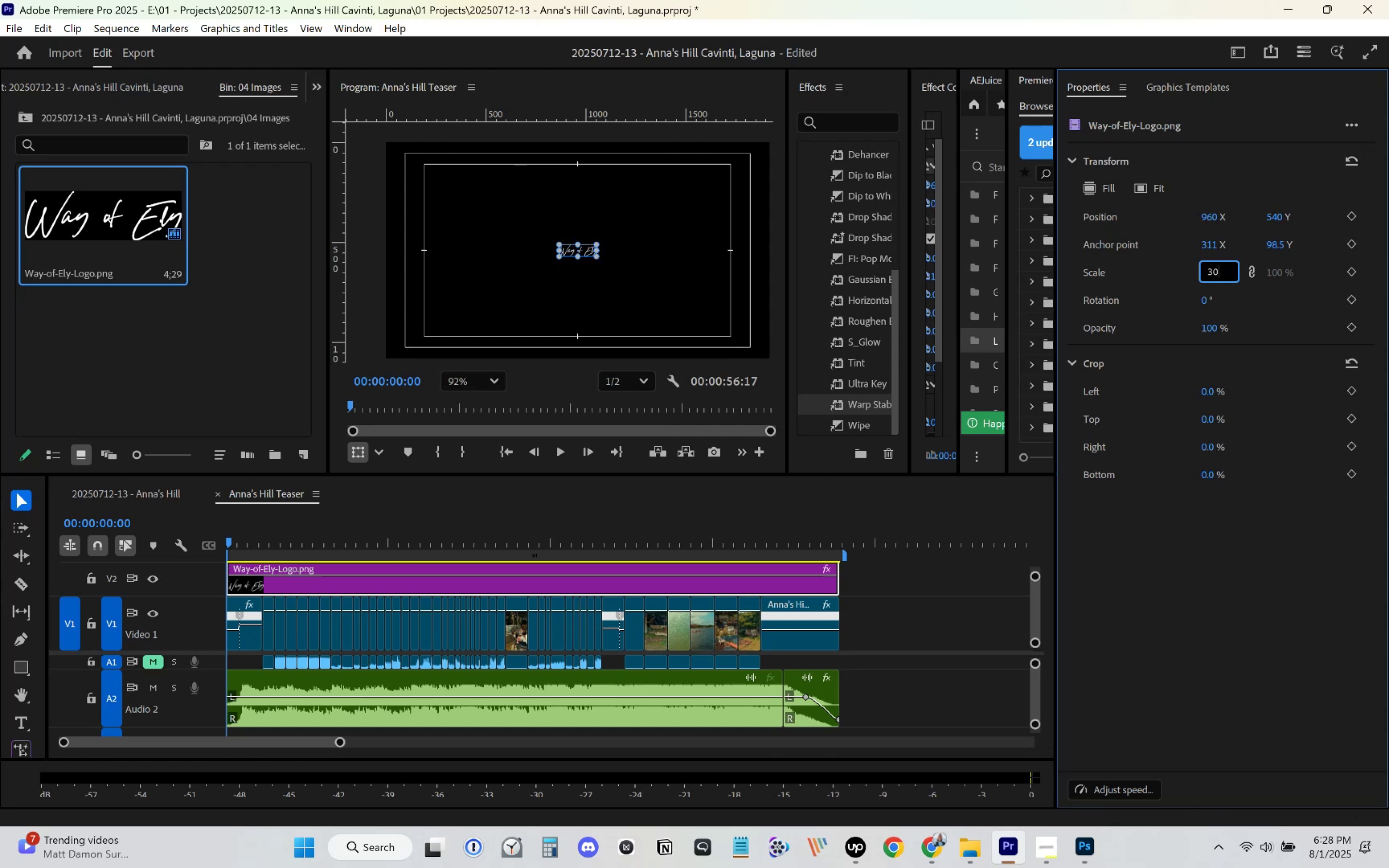 
key(Enter)
 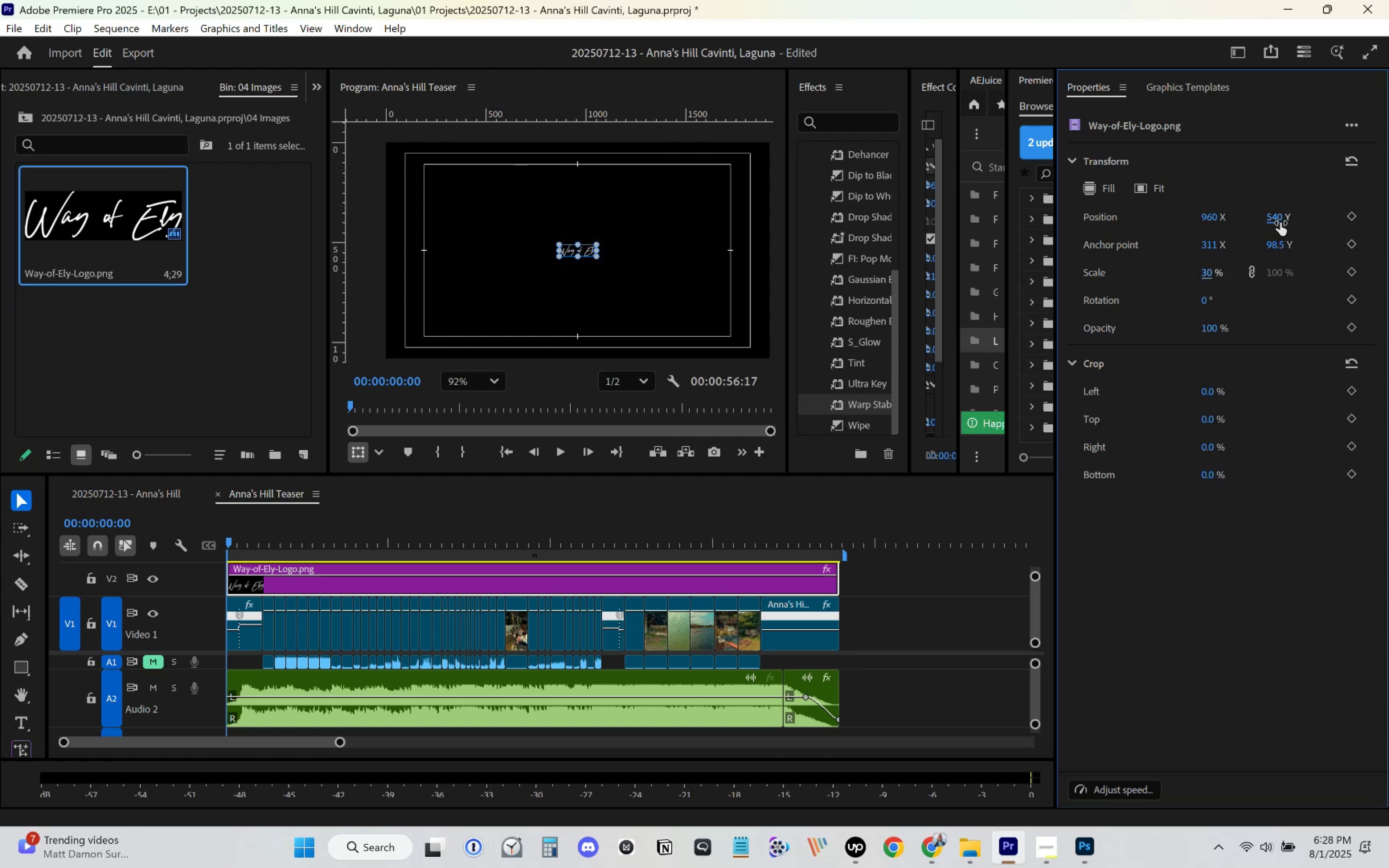 
left_click_drag(start_coordinate=[1271, 216], to_coordinate=[1389, 177])
 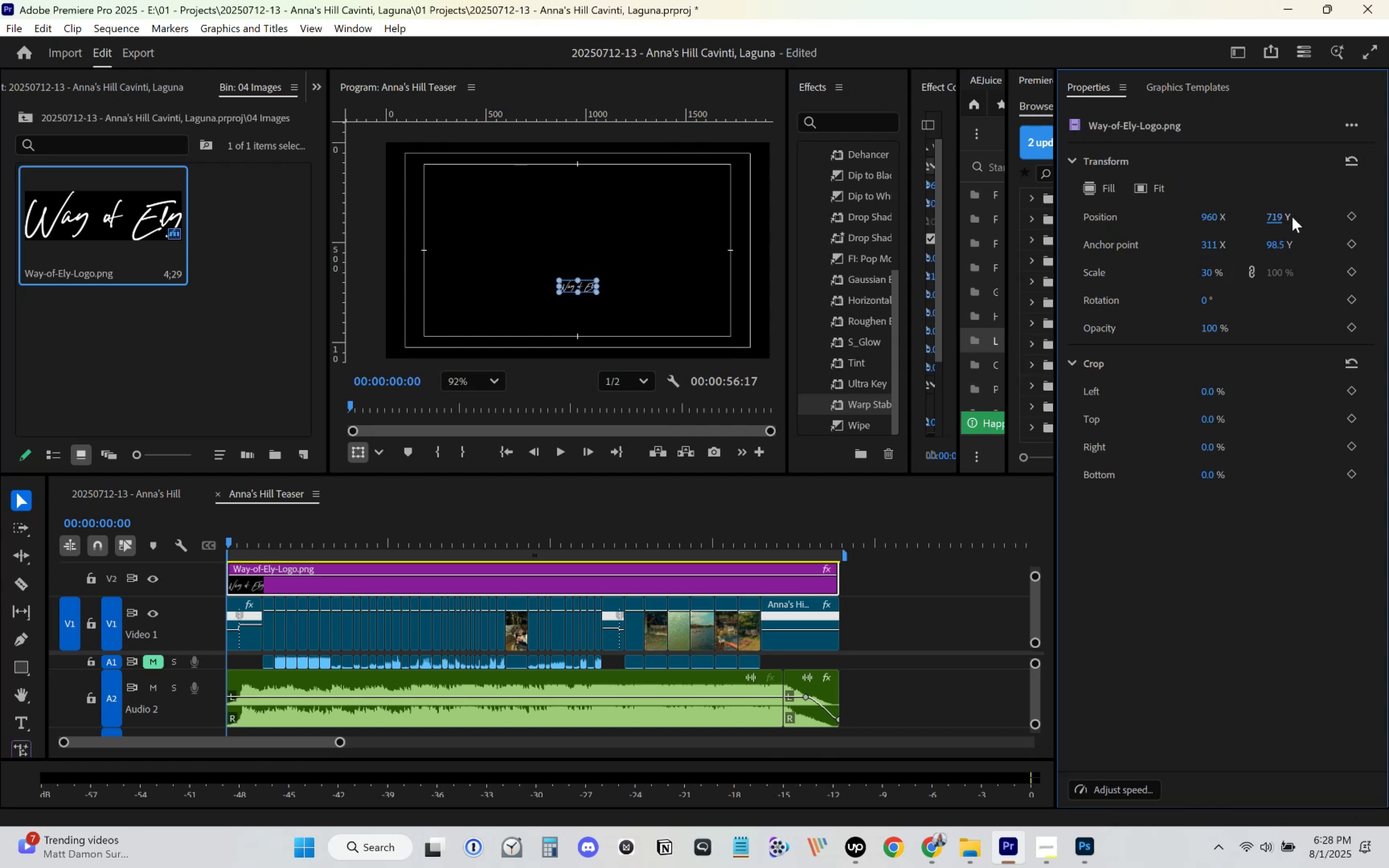 
left_click_drag(start_coordinate=[1274, 217], to_coordinate=[1389, 196])
 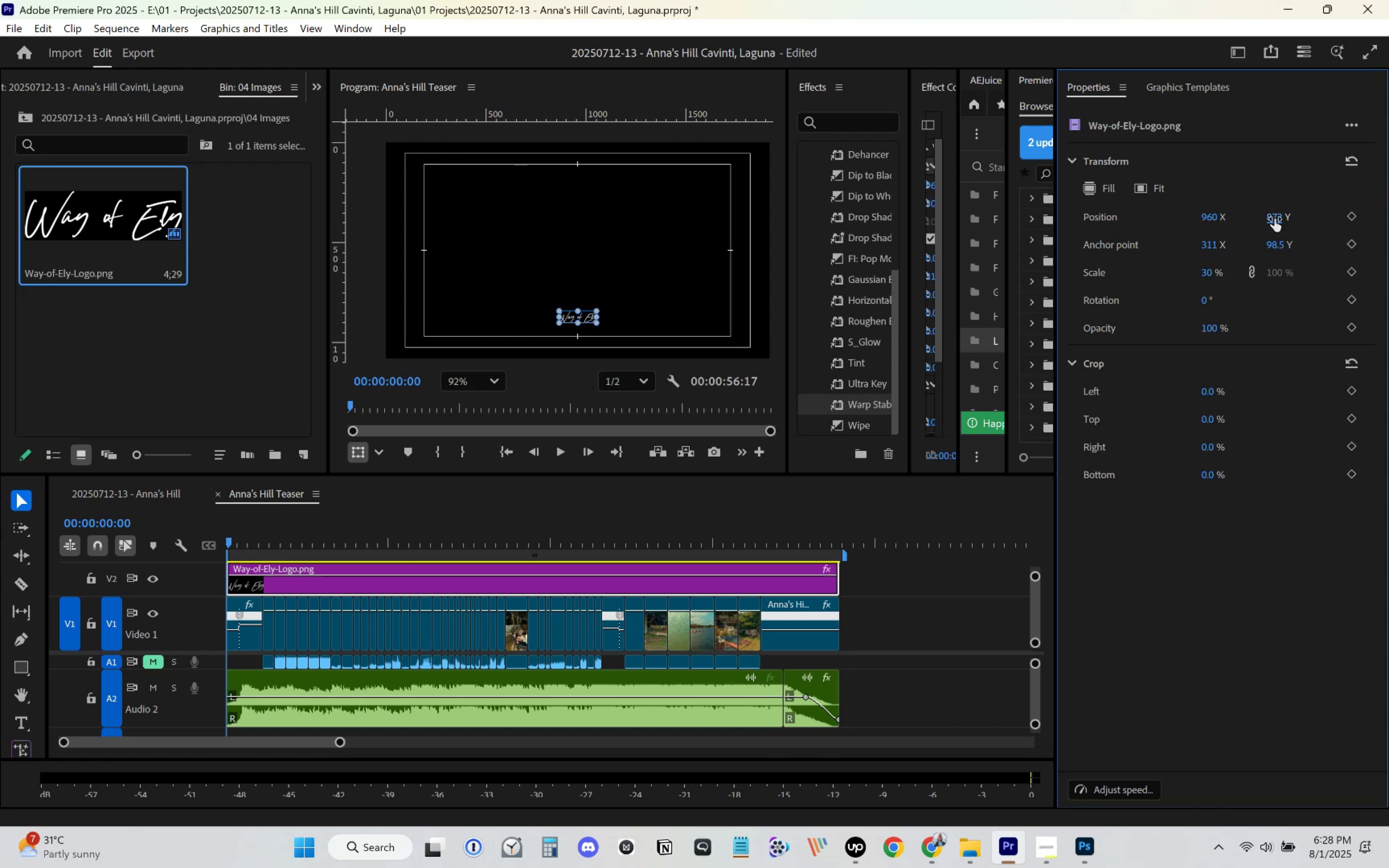 
left_click_drag(start_coordinate=[1265, 217], to_coordinate=[1341, 214])
 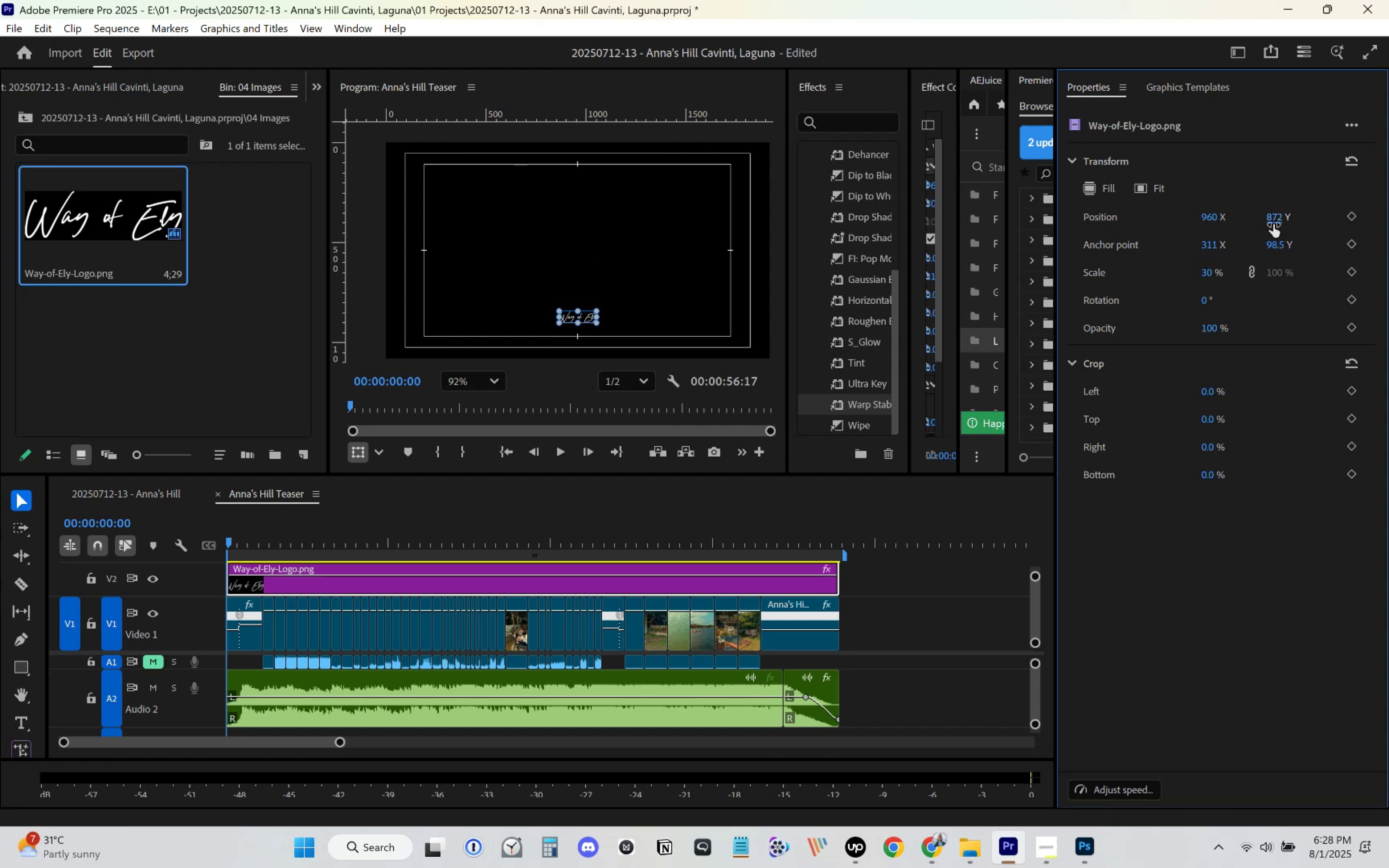 
left_click_drag(start_coordinate=[1274, 219], to_coordinate=[1377, 211])
 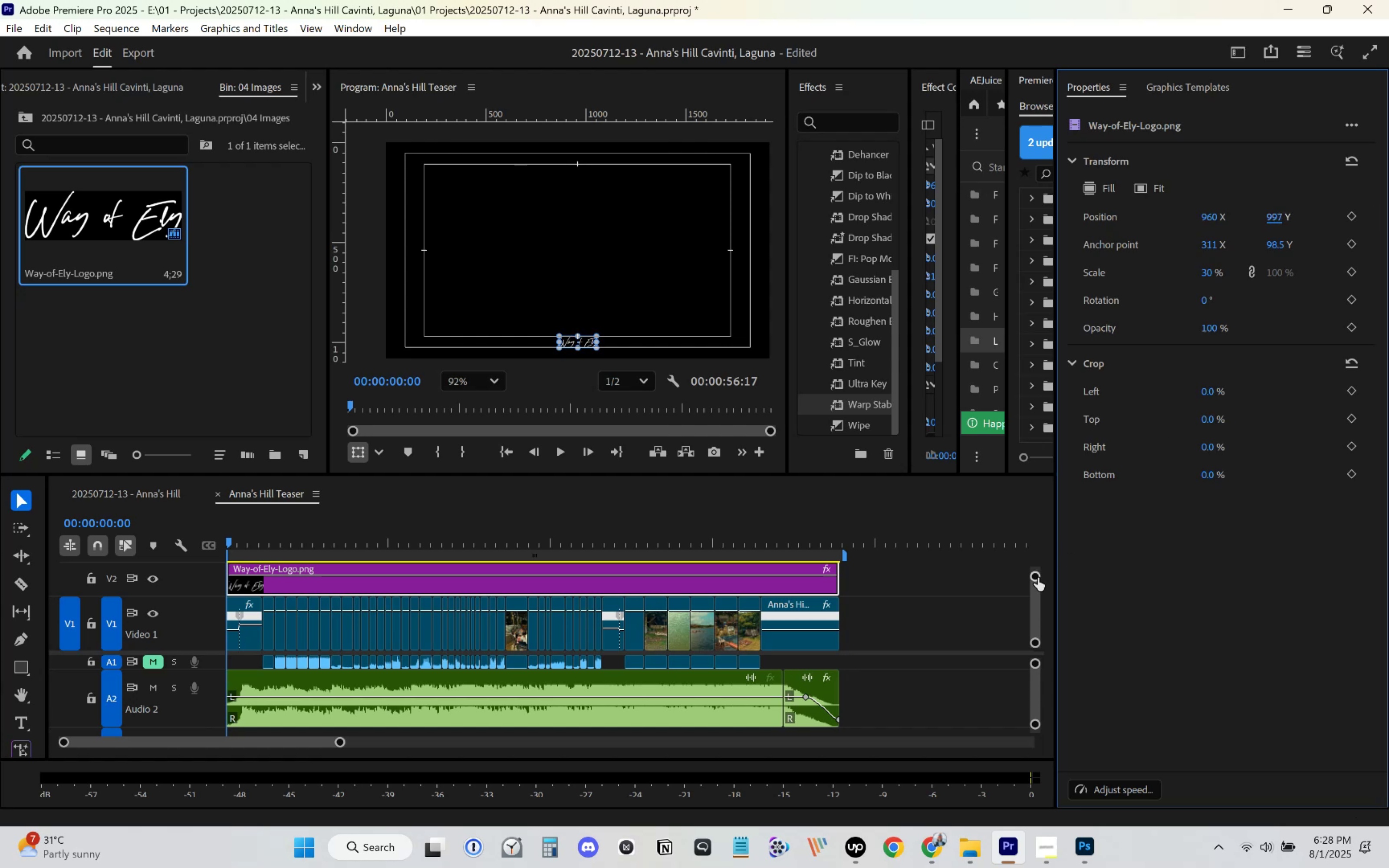 
left_click([963, 625])
 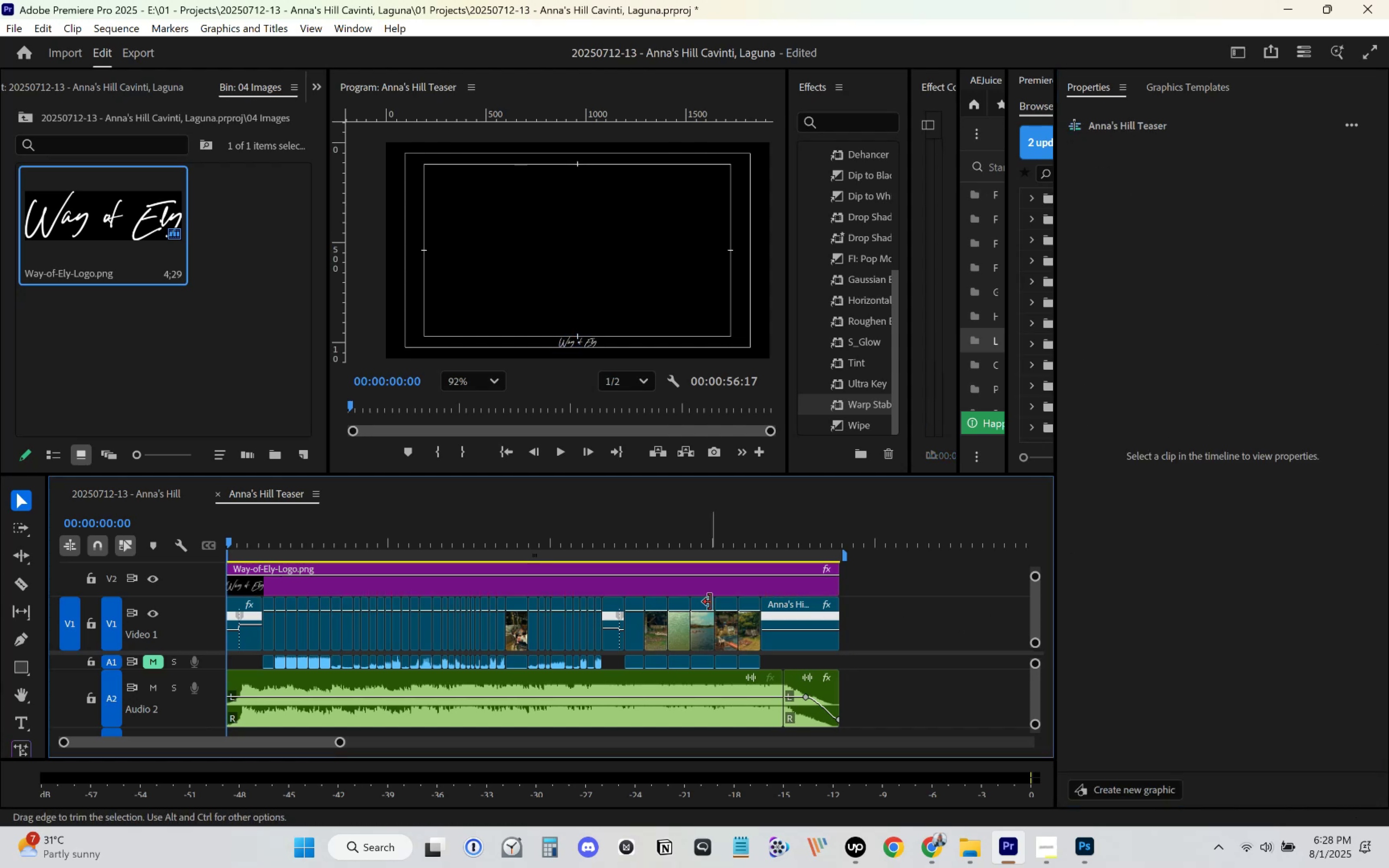 
key(Space)
 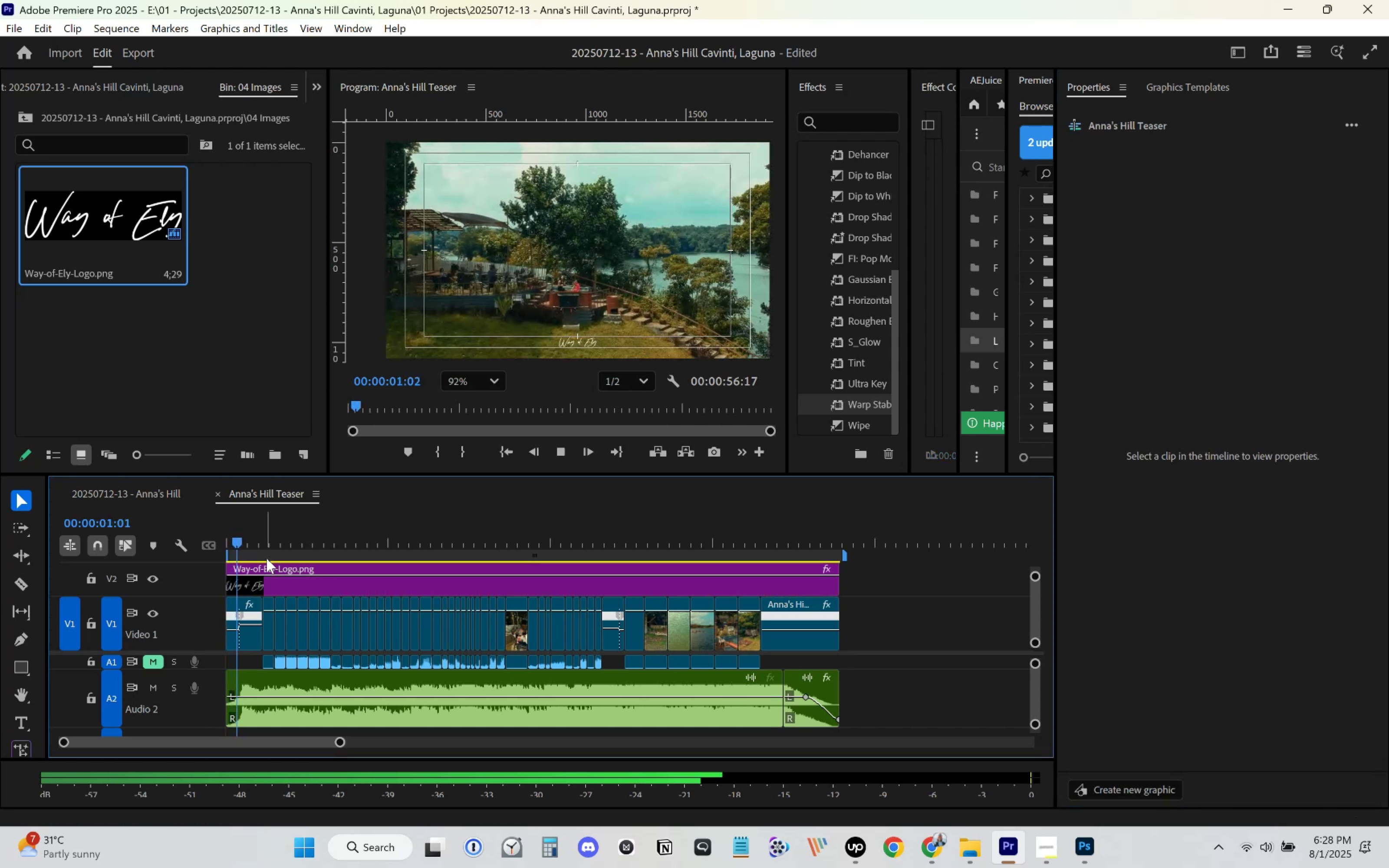 
key(Space)
 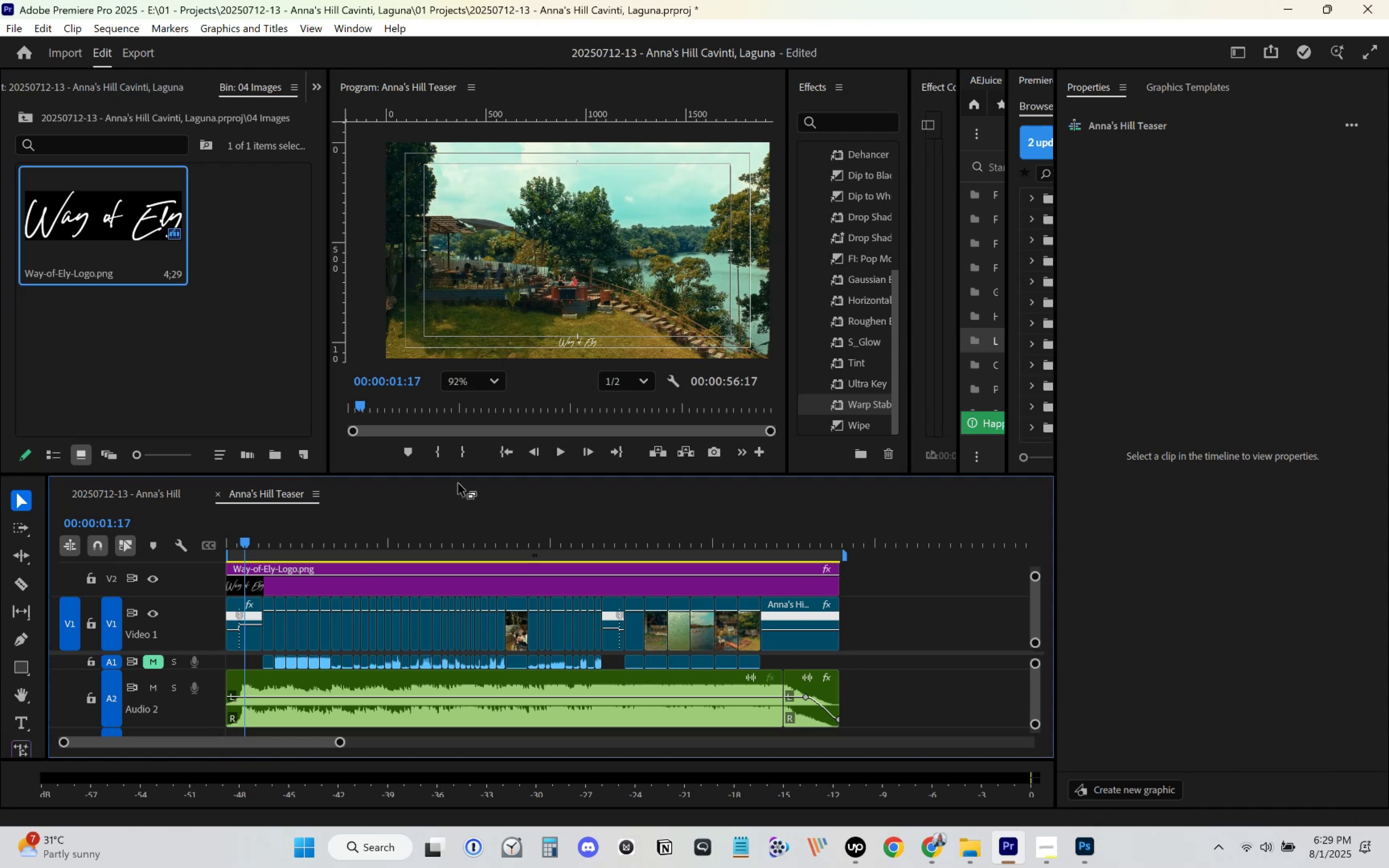 
wait(11.33)
 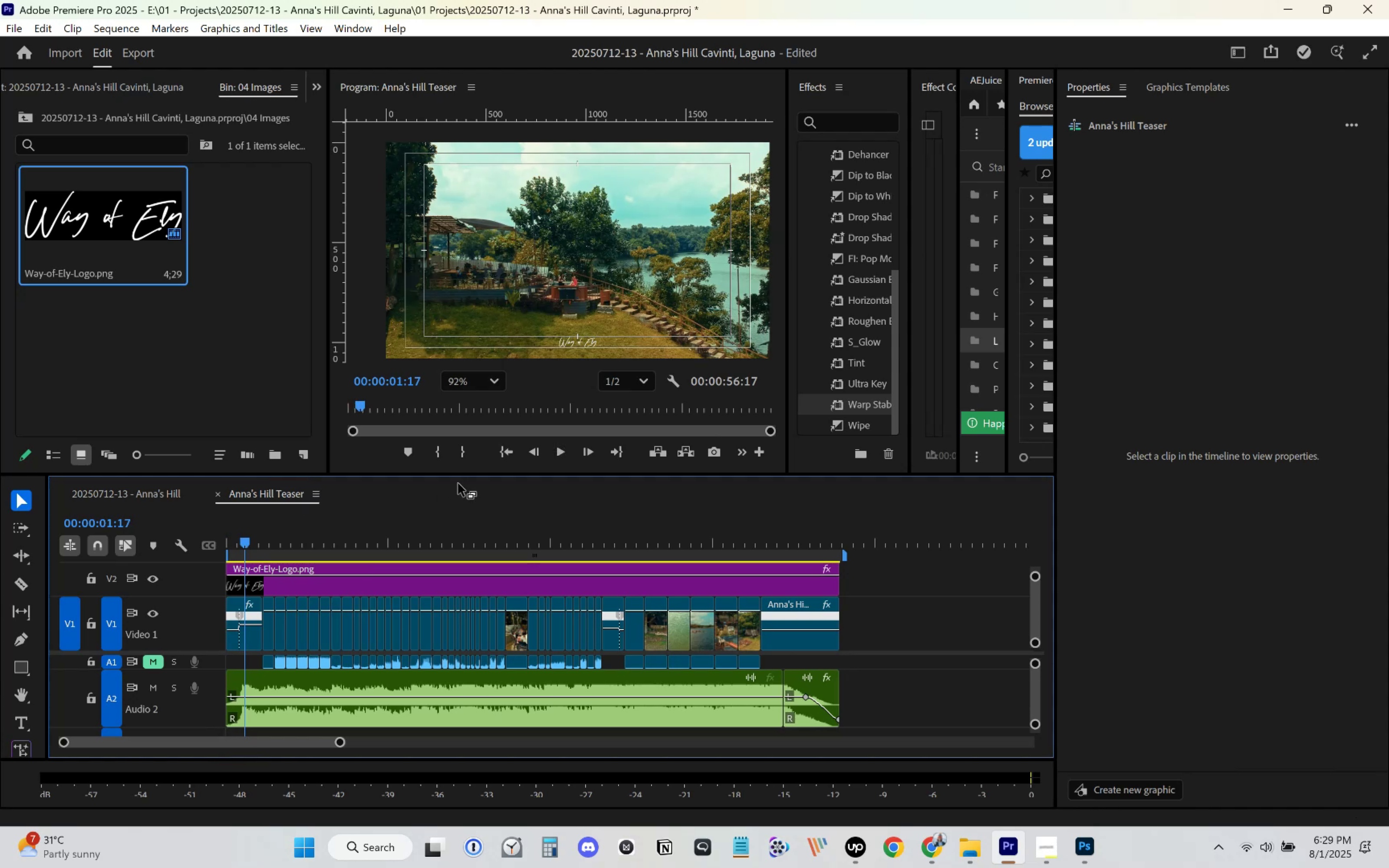 
left_click([674, 376])
 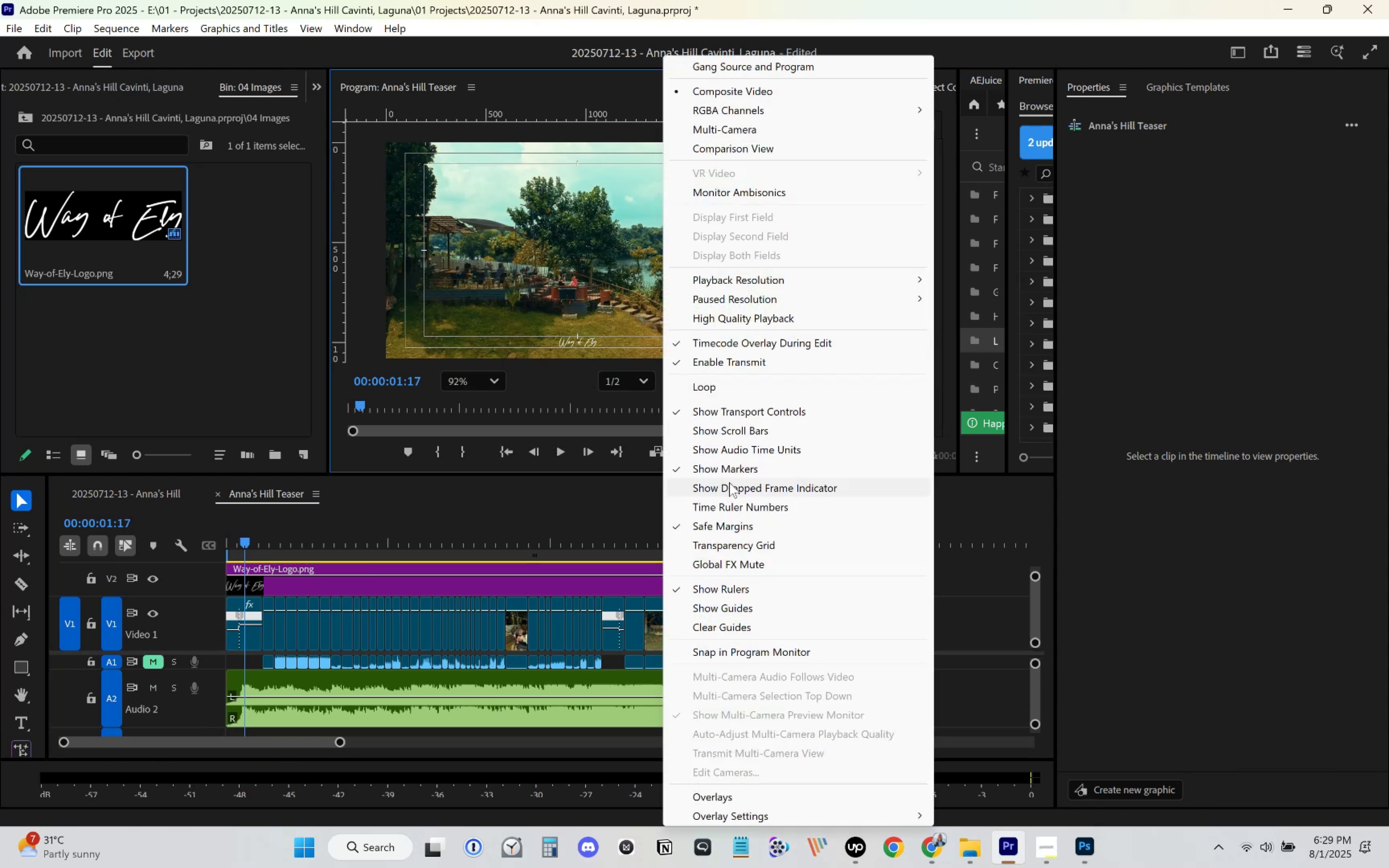 
left_click([724, 532])
 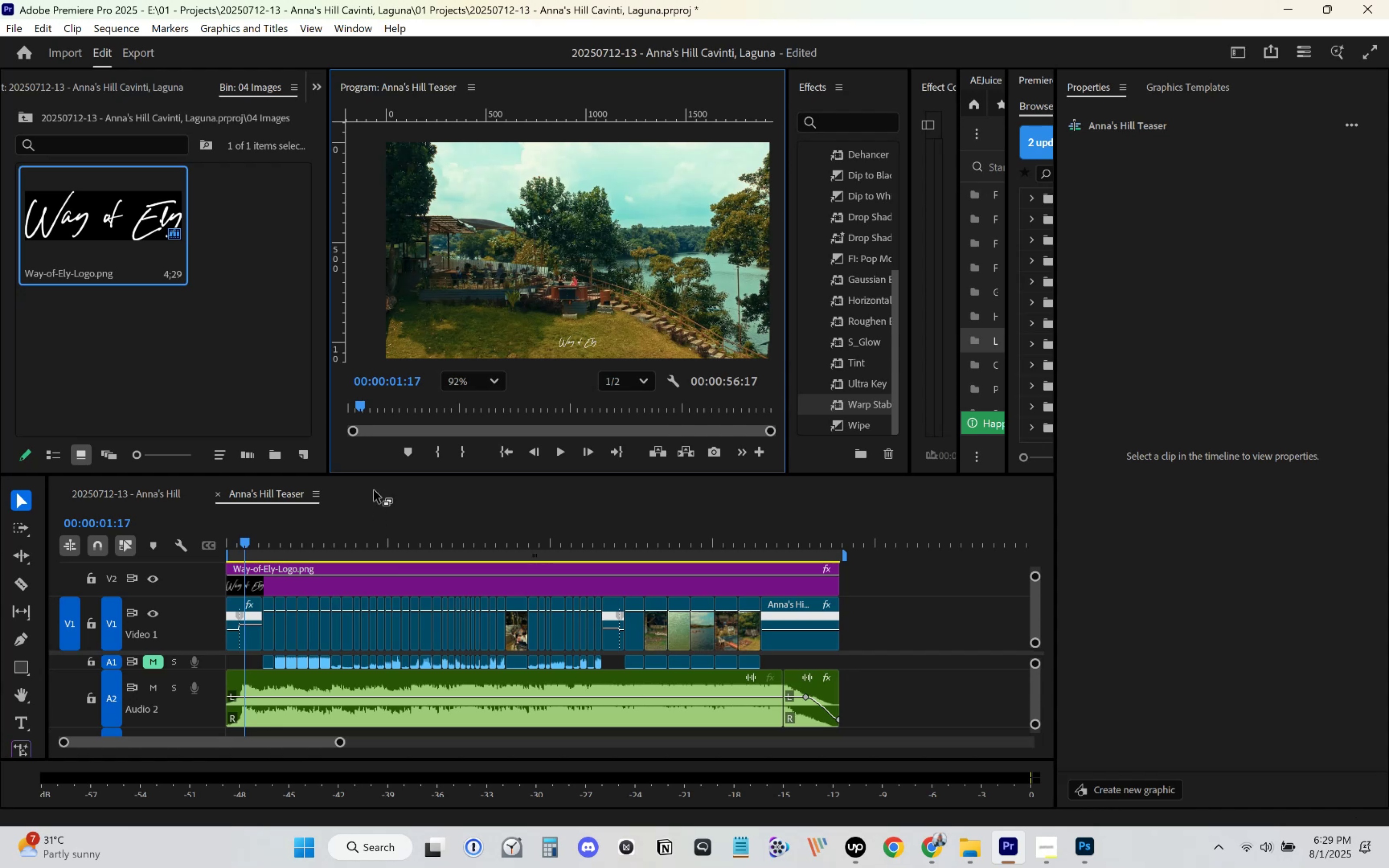 
left_click_drag(start_coordinate=[380, 474], to_coordinate=[381, 448])
 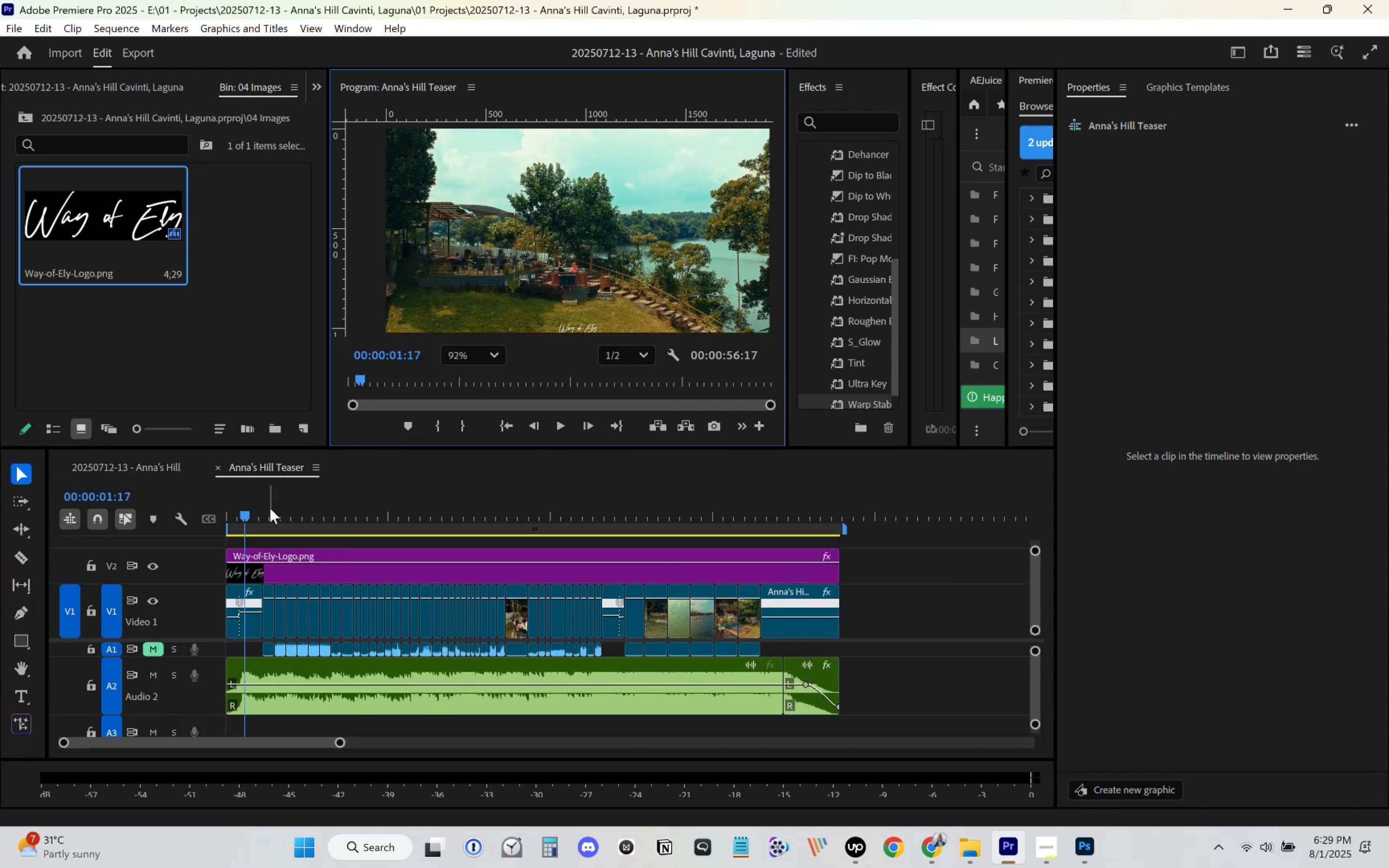 
left_click_drag(start_coordinate=[260, 510], to_coordinate=[173, 528])
 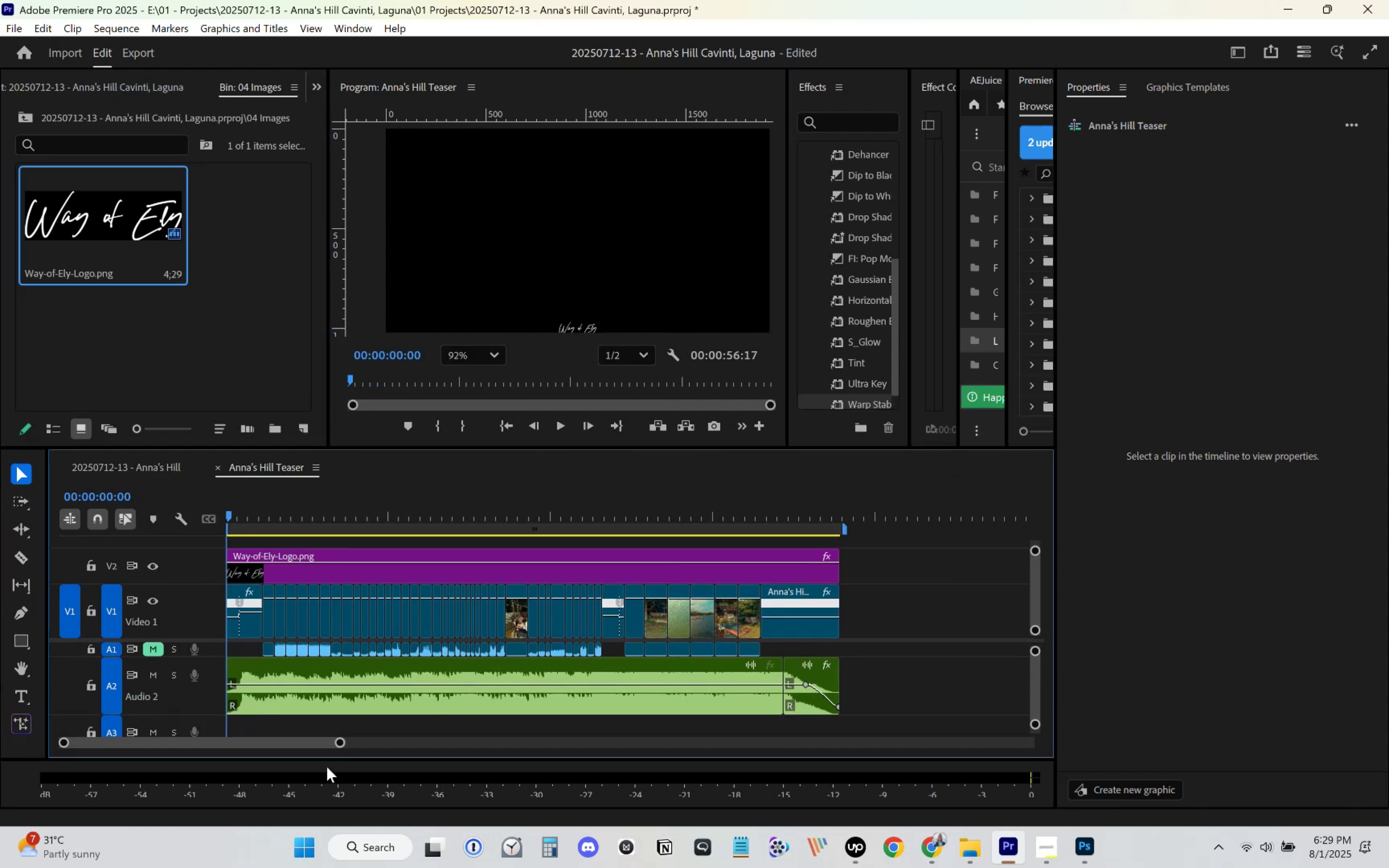 
left_click_drag(start_coordinate=[345, 745], to_coordinate=[242, 710])
 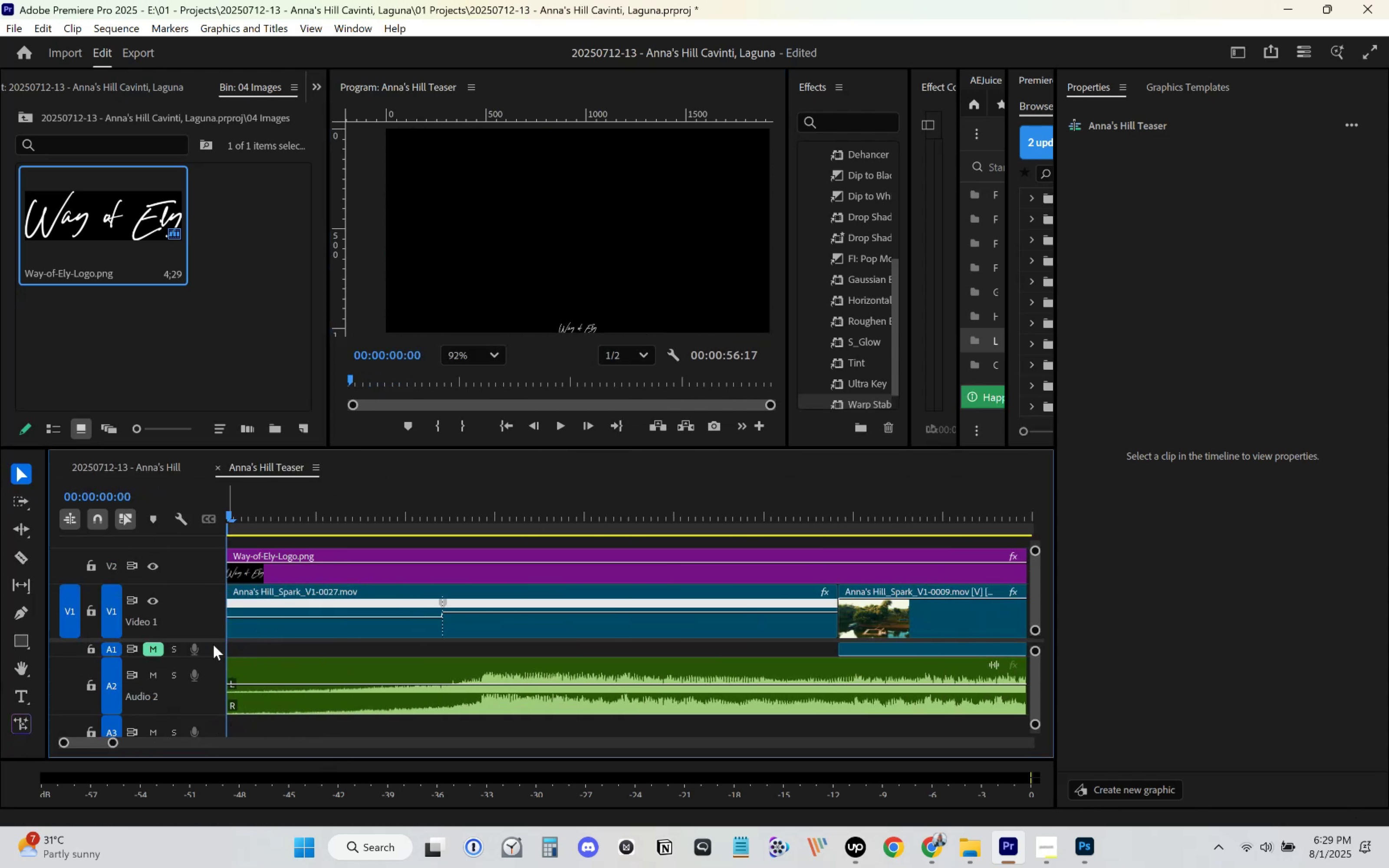 
left_click_drag(start_coordinate=[213, 639], to_coordinate=[210, 651])
 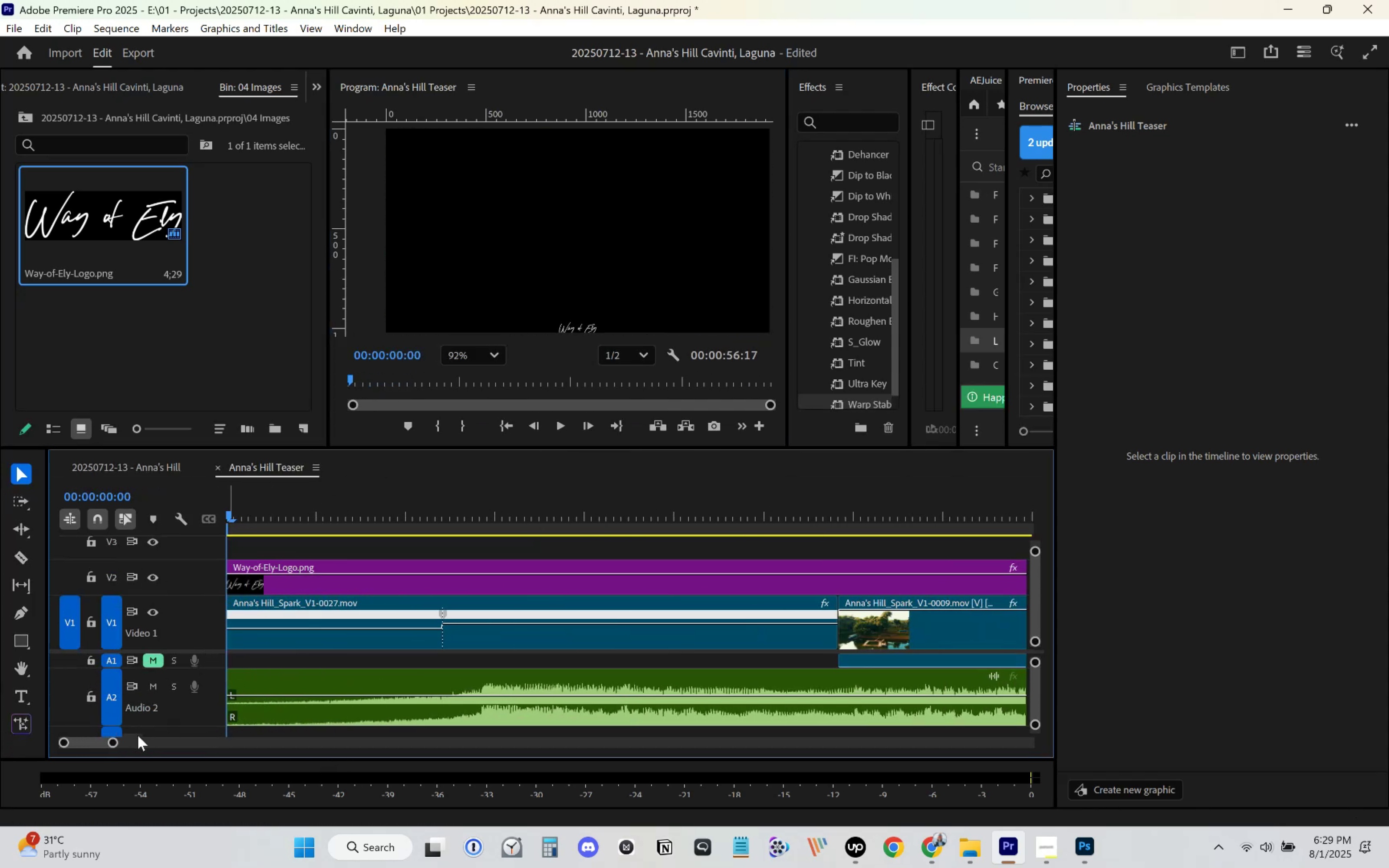 
left_click_drag(start_coordinate=[116, 742], to_coordinate=[350, 728])
 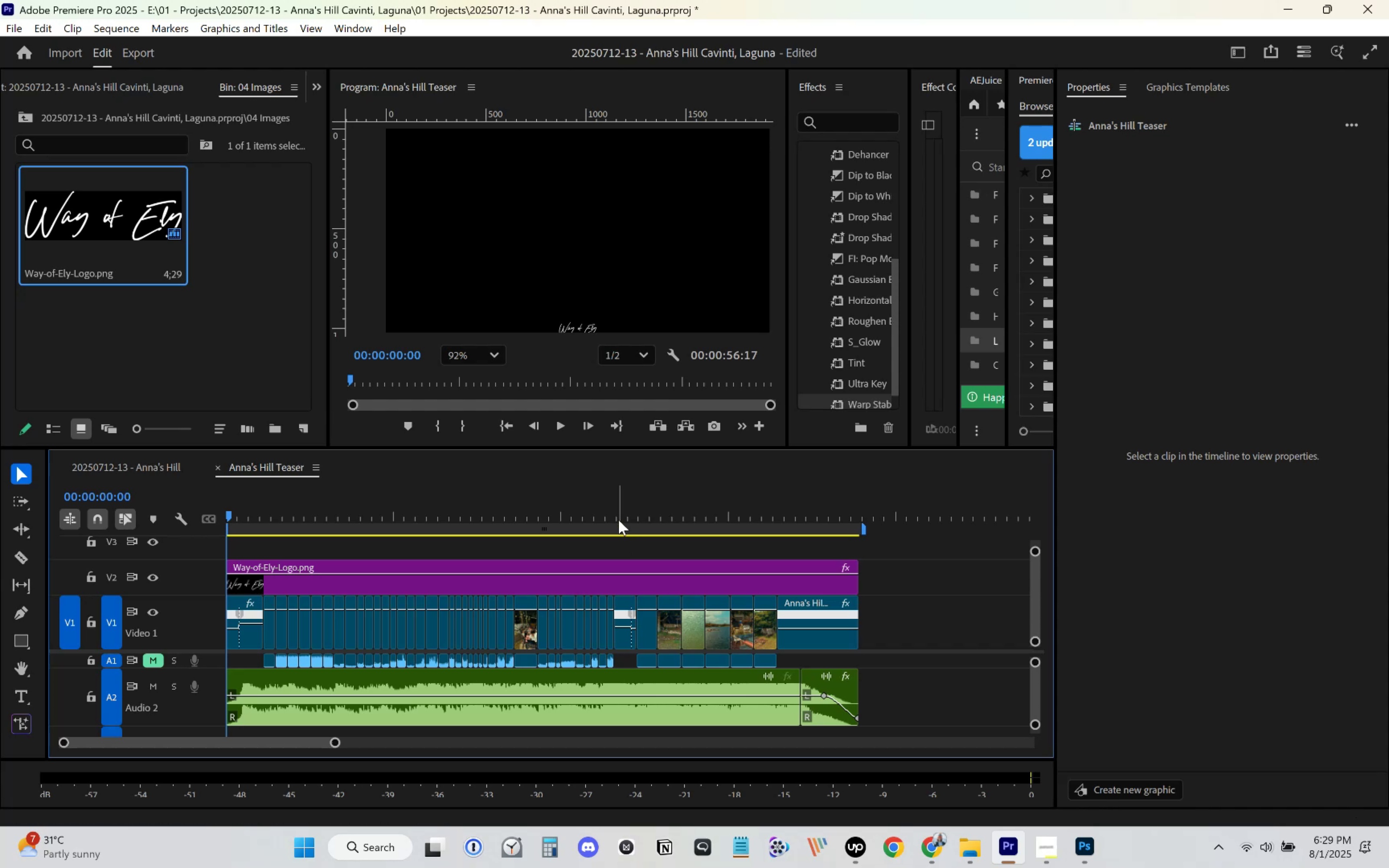 
left_click_drag(start_coordinate=[599, 509], to_coordinate=[630, 502])
 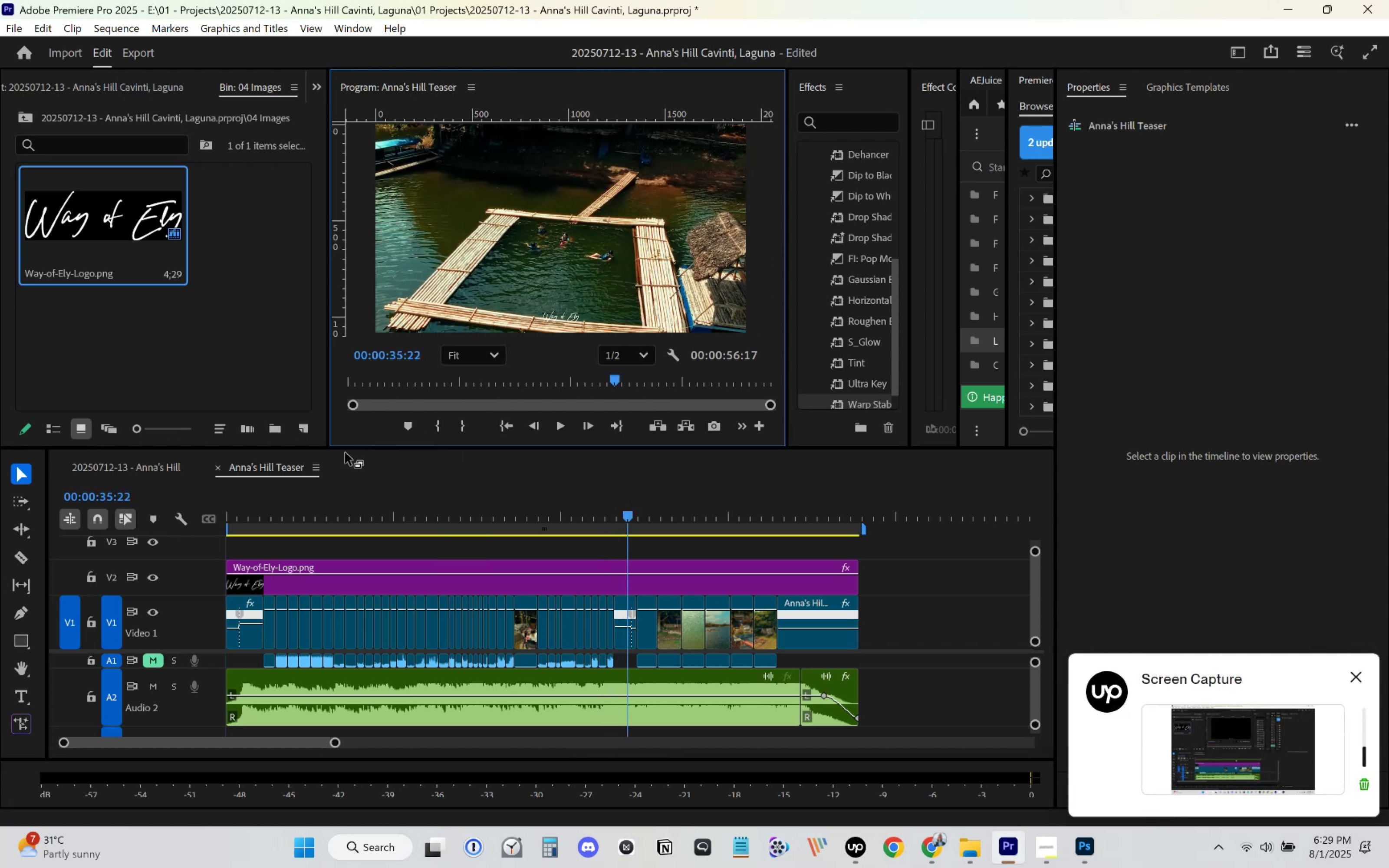 
left_click_drag(start_coordinate=[328, 447], to_coordinate=[287, 483])
 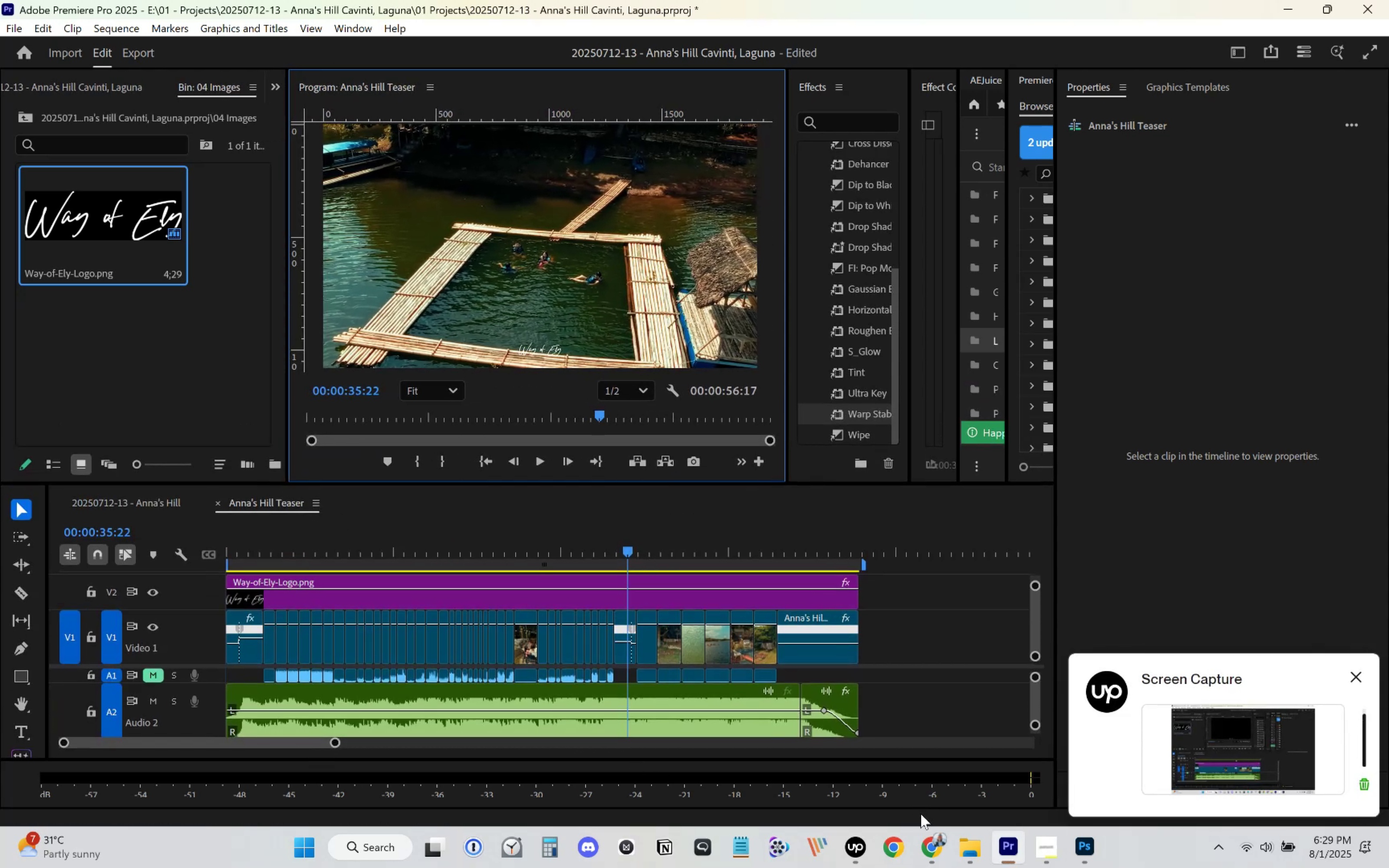 
left_click([937, 851])
 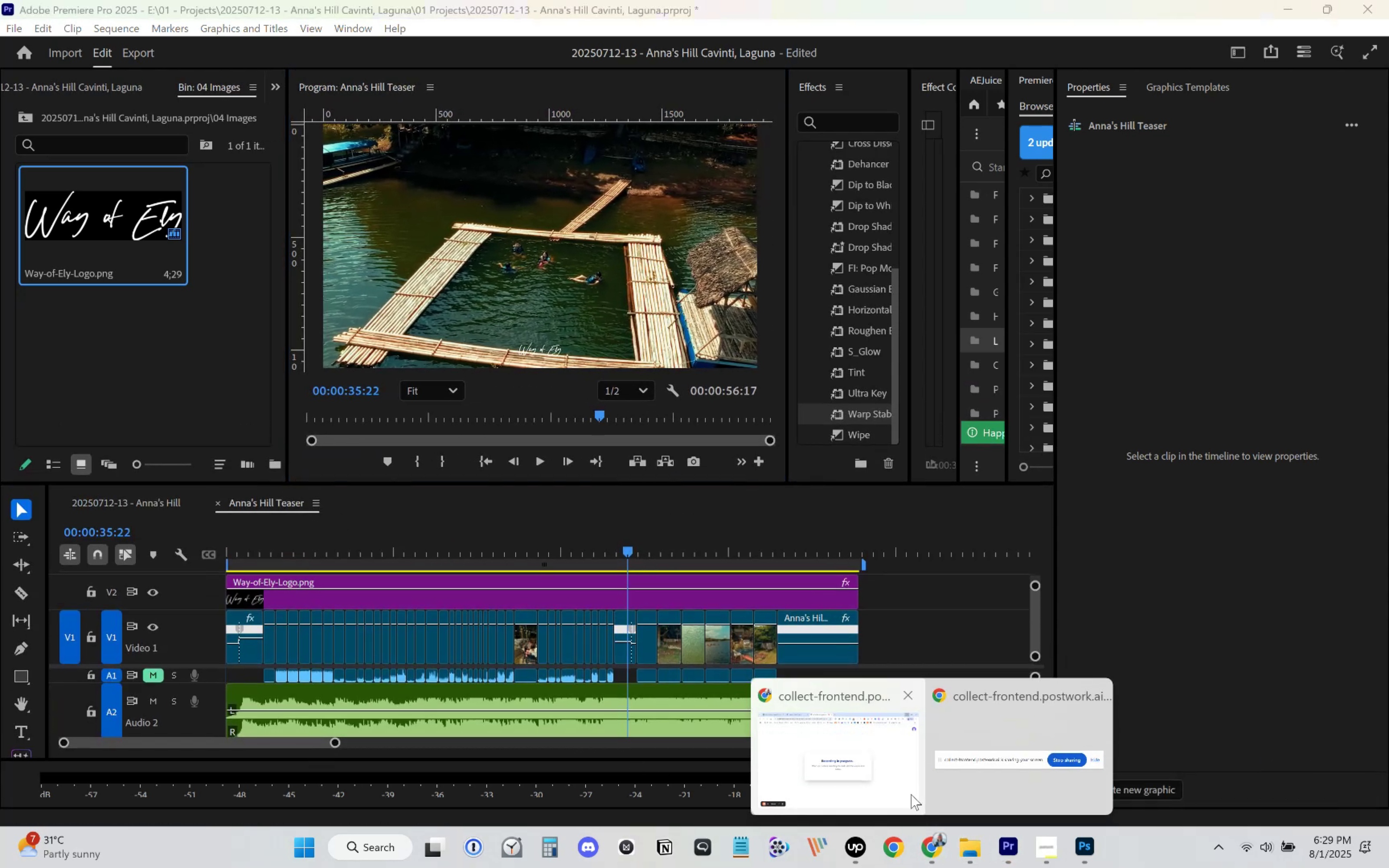 
left_click([909, 794])
 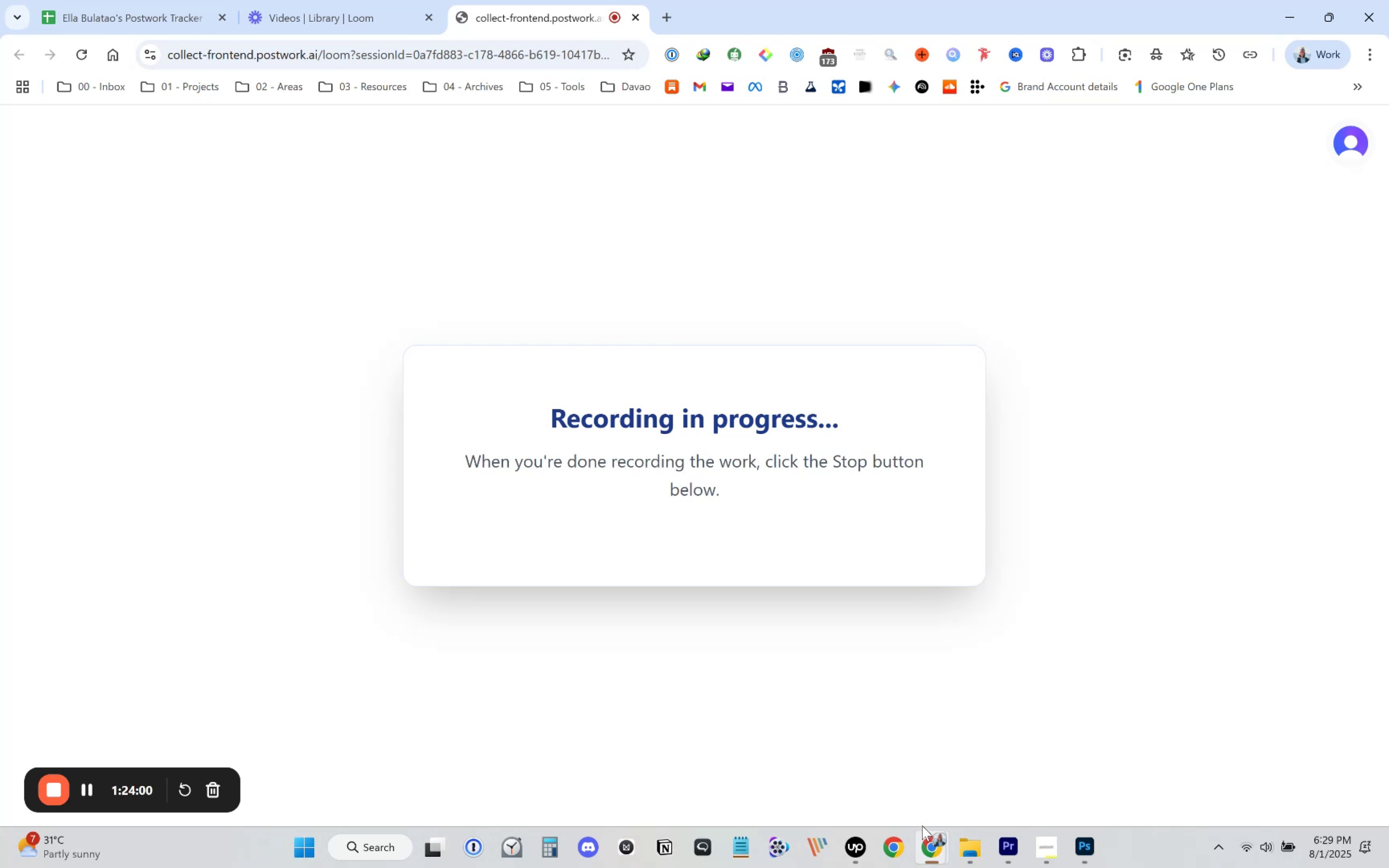 
left_click([866, 848])
 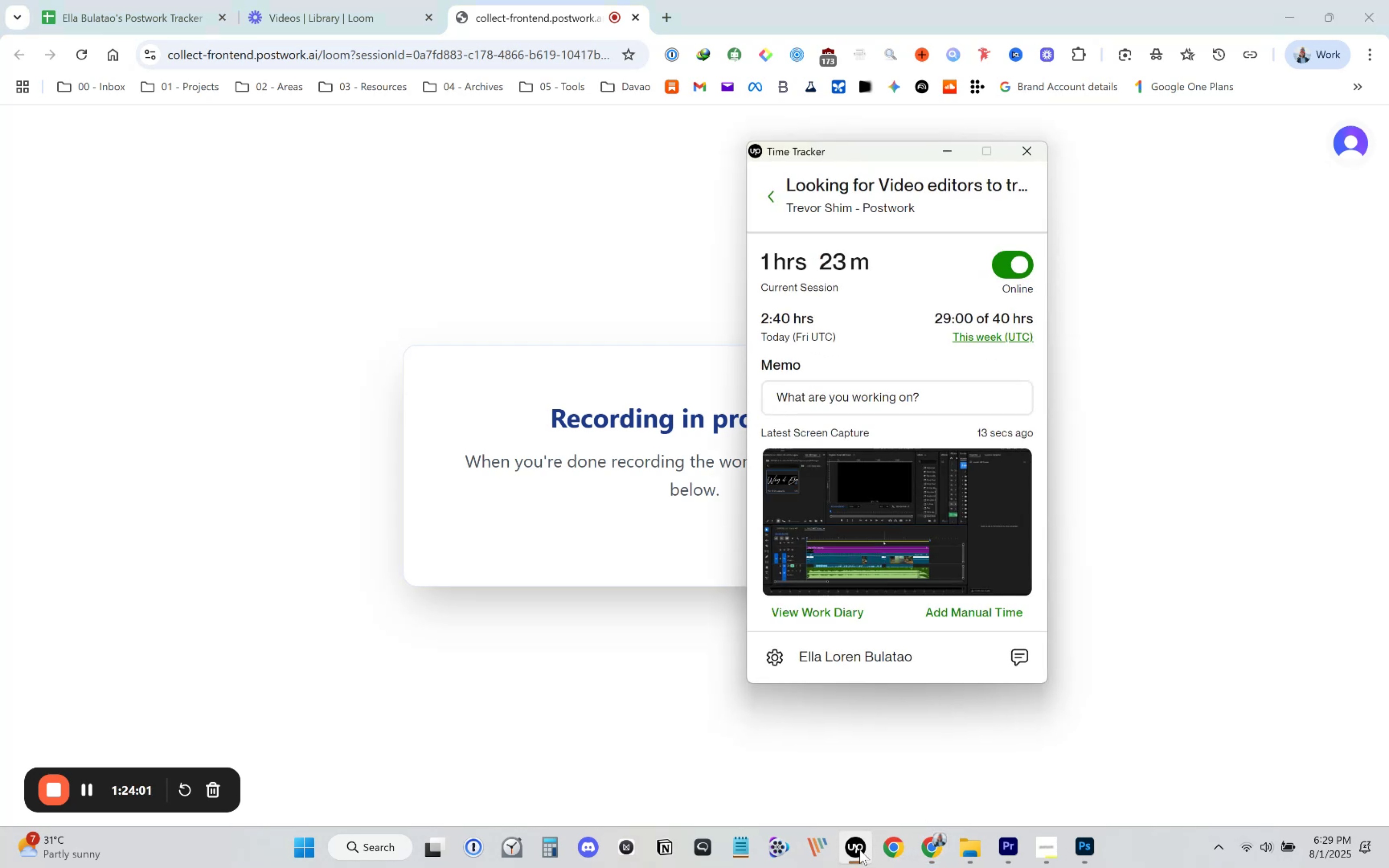 
left_click([859, 849])
 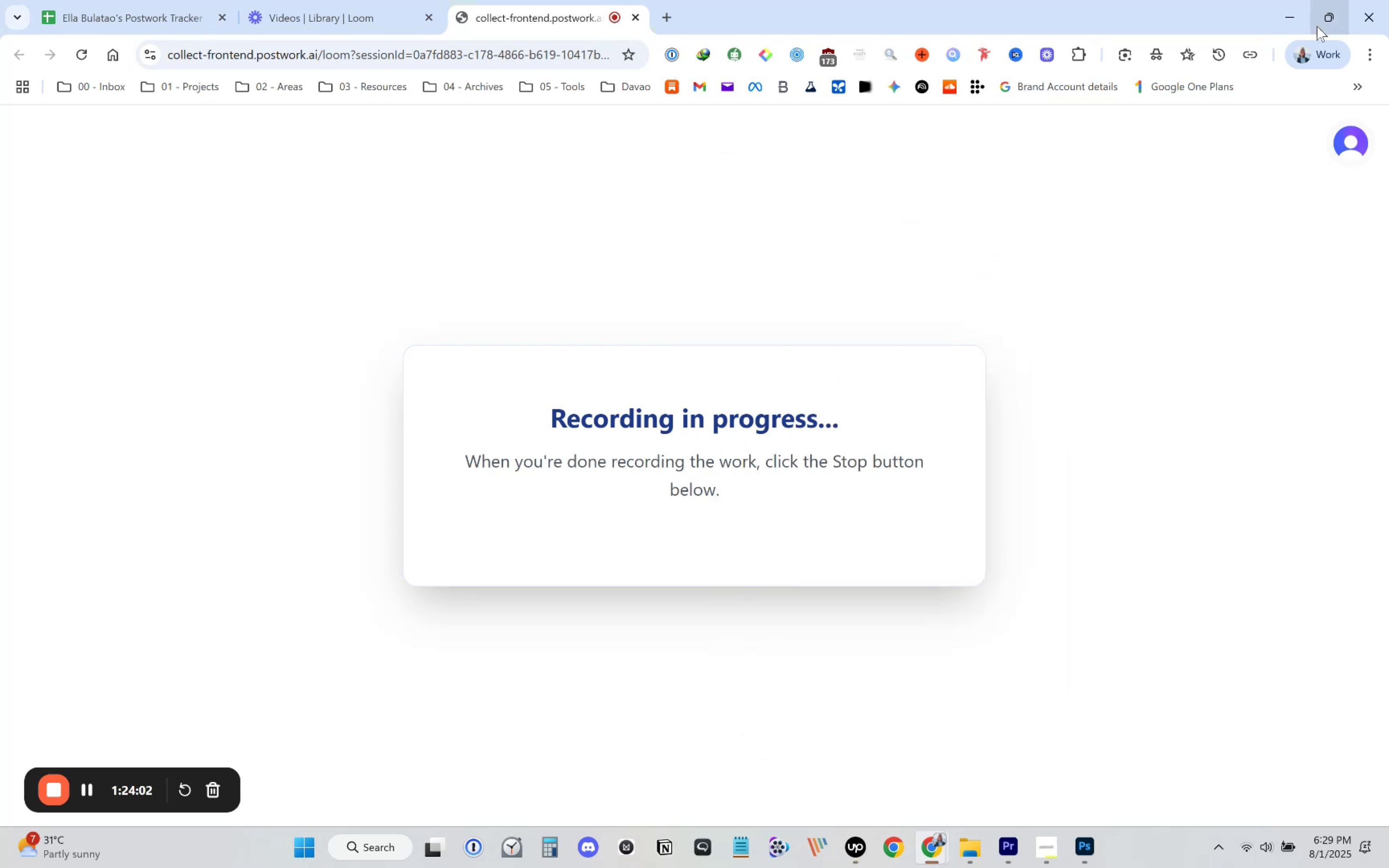 
left_click([1290, 6])
 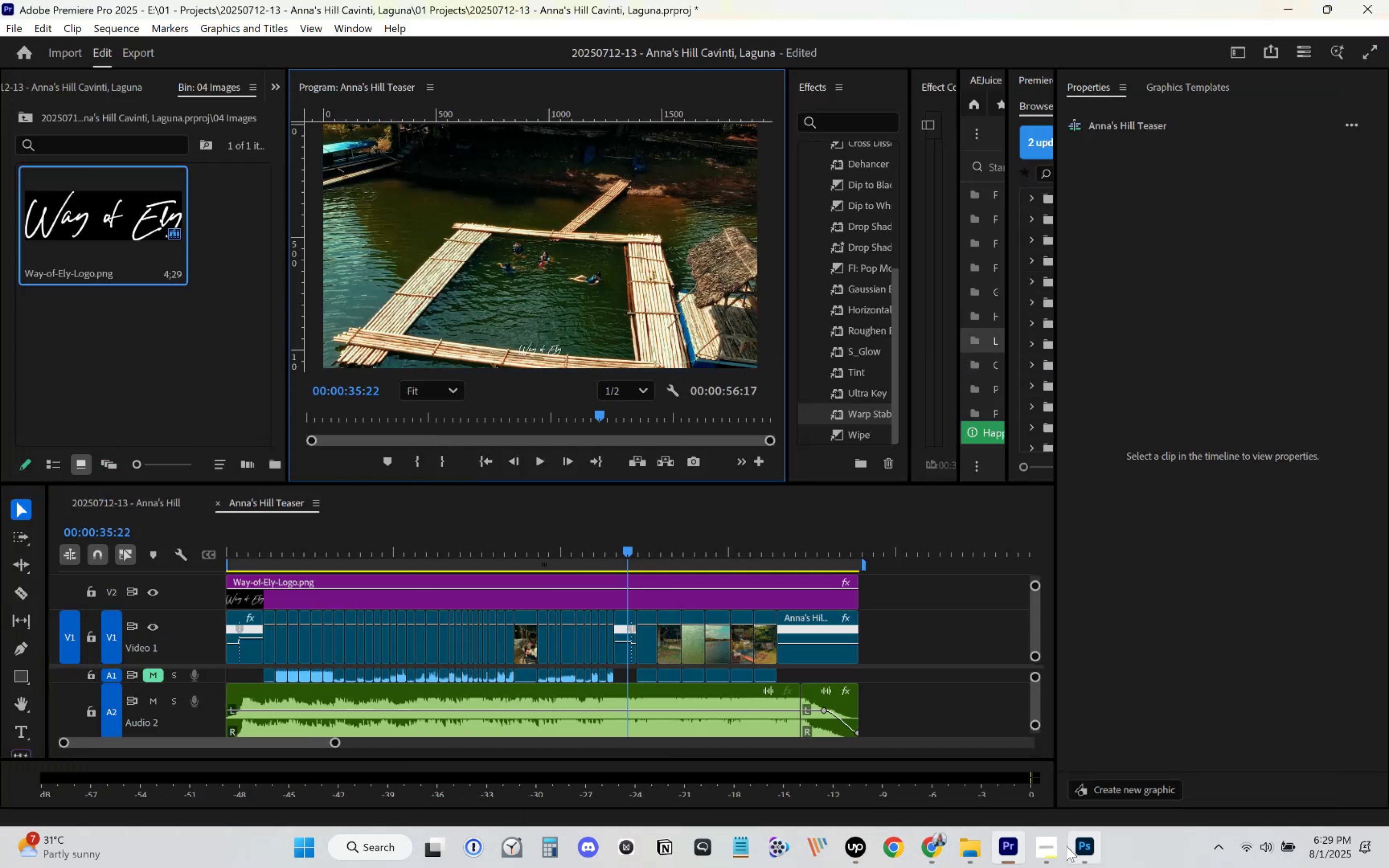 
left_click([1051, 851])
 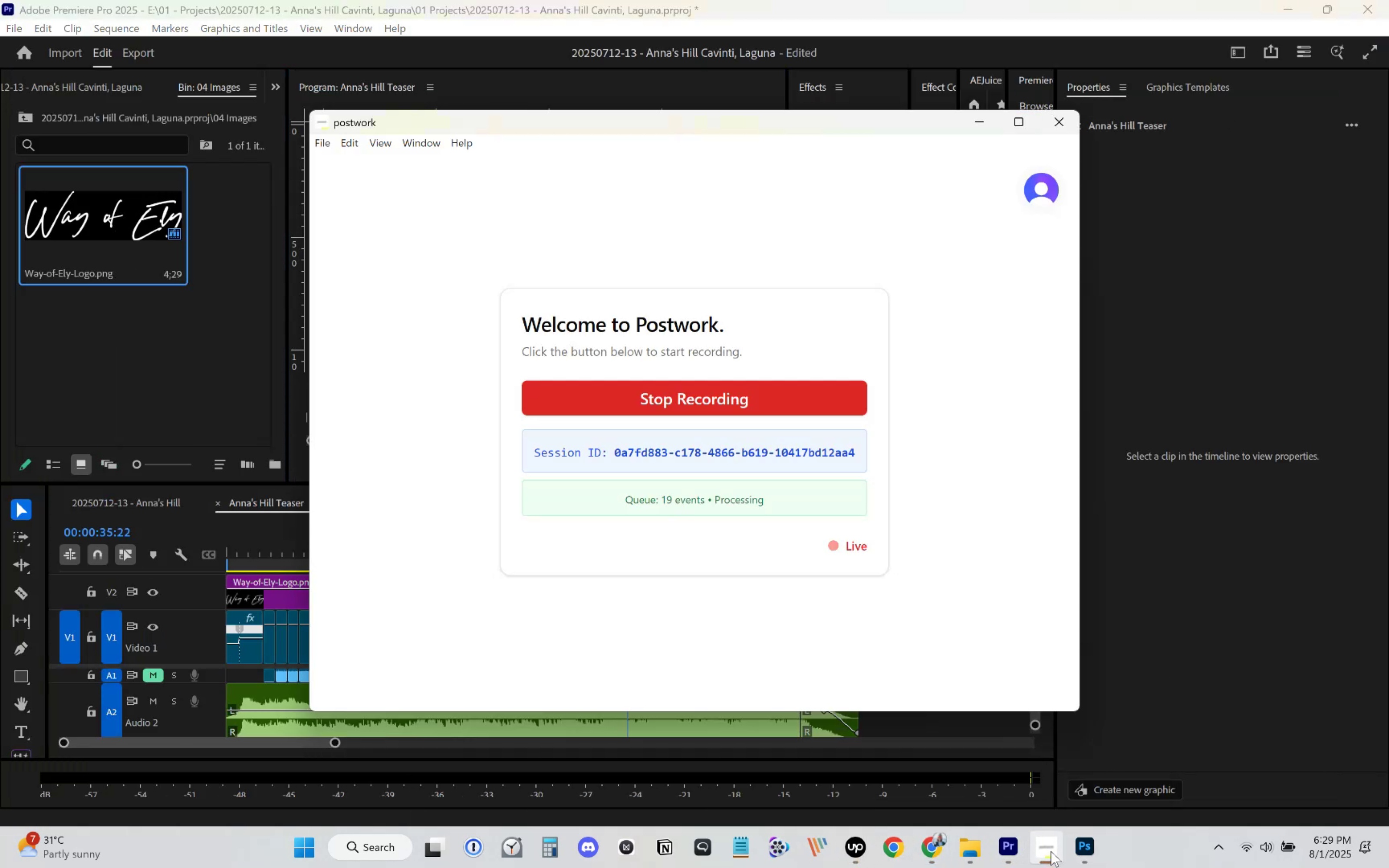 
left_click([1051, 851])
 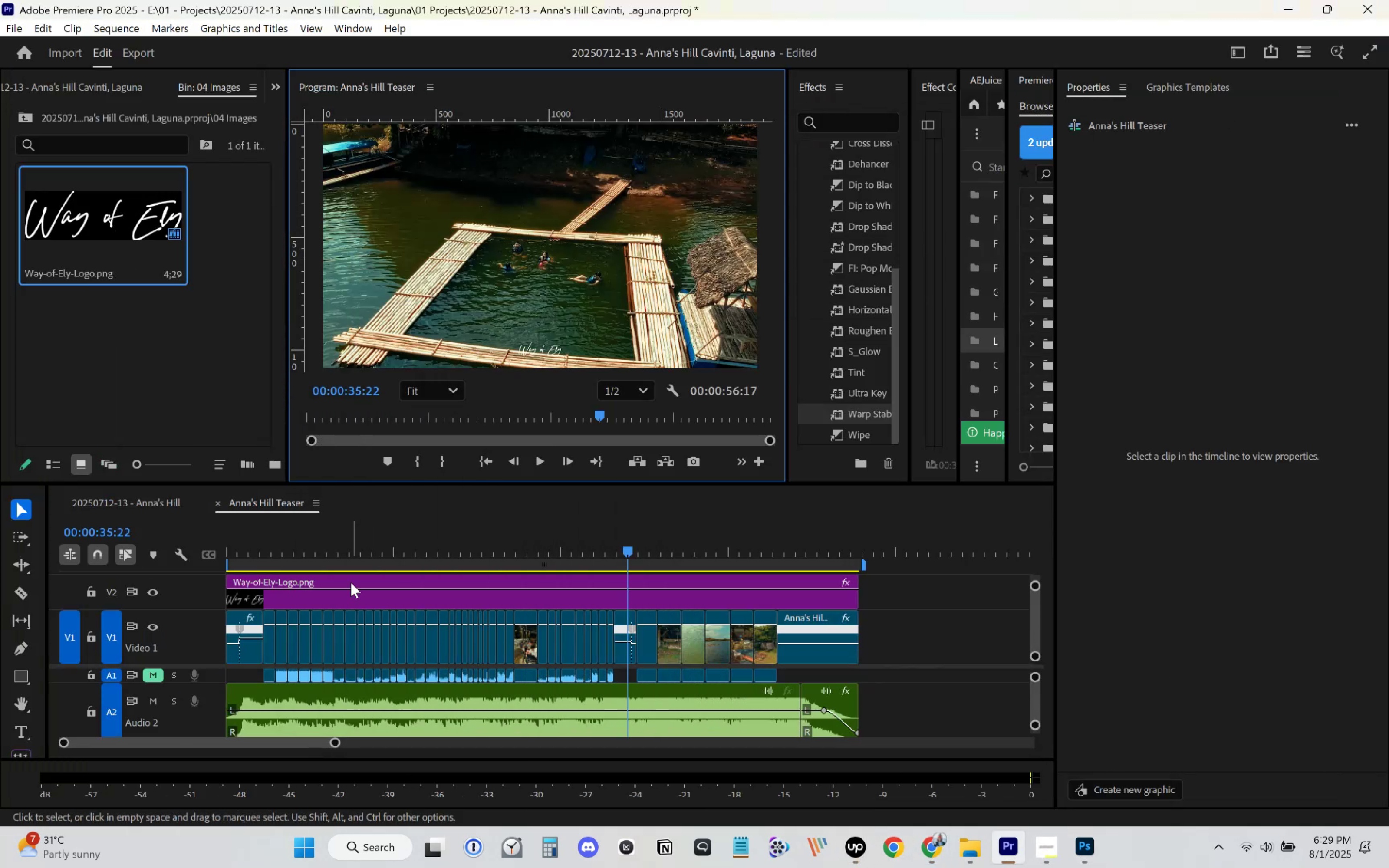 
left_click_drag(start_coordinate=[358, 556], to_coordinate=[136, 542])
 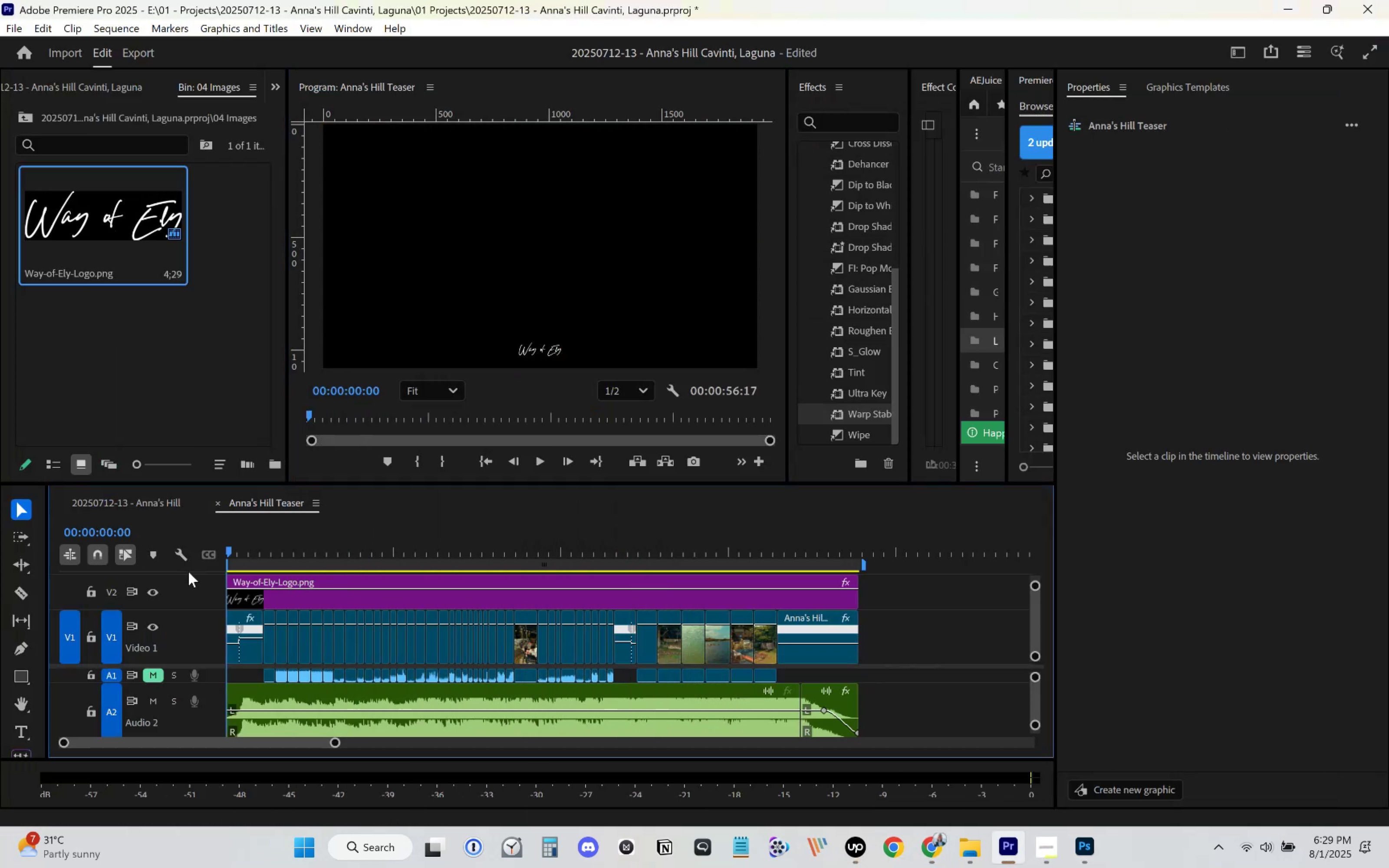 
key(Control+ControlLeft)
 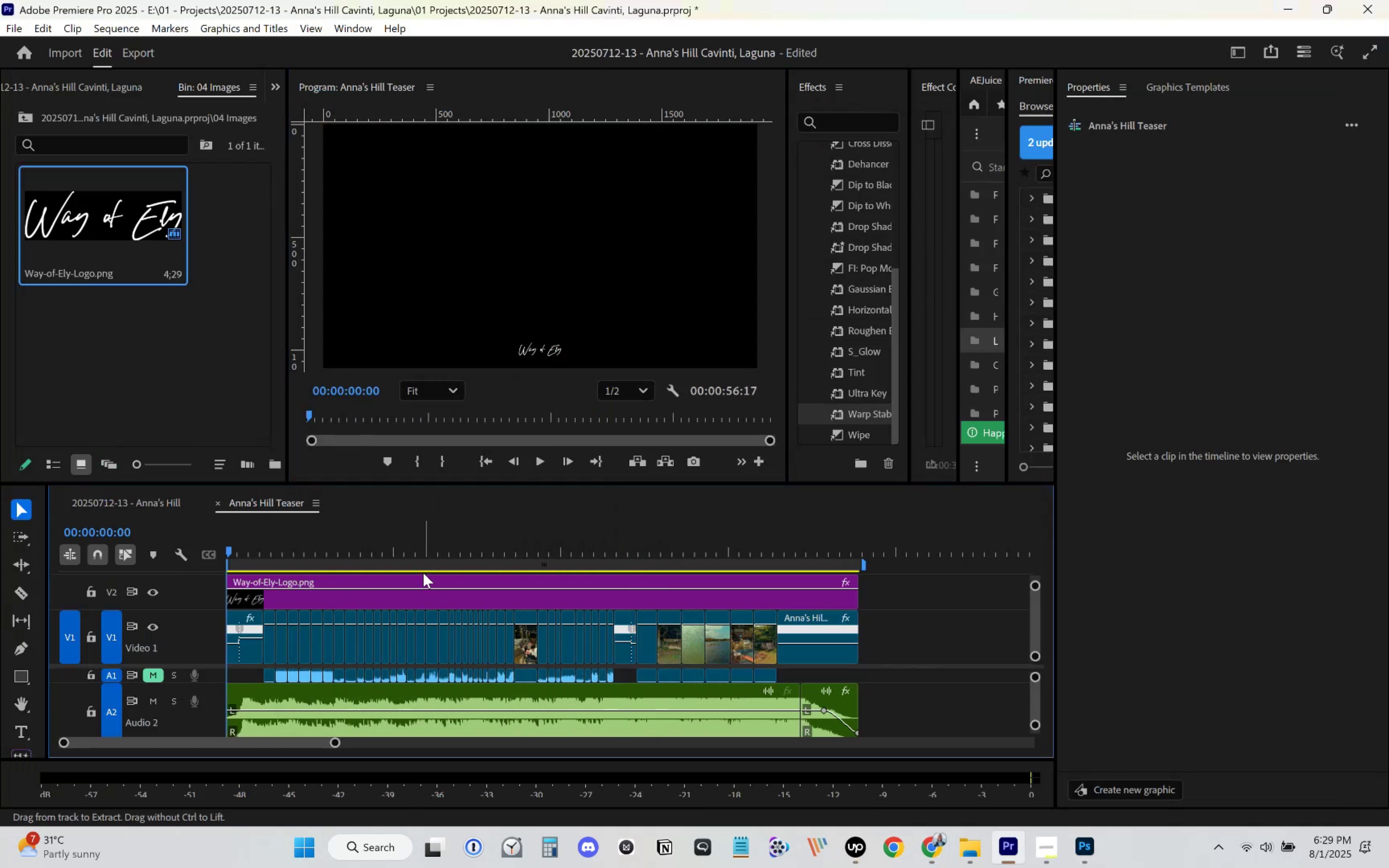 
key(Control+S)
 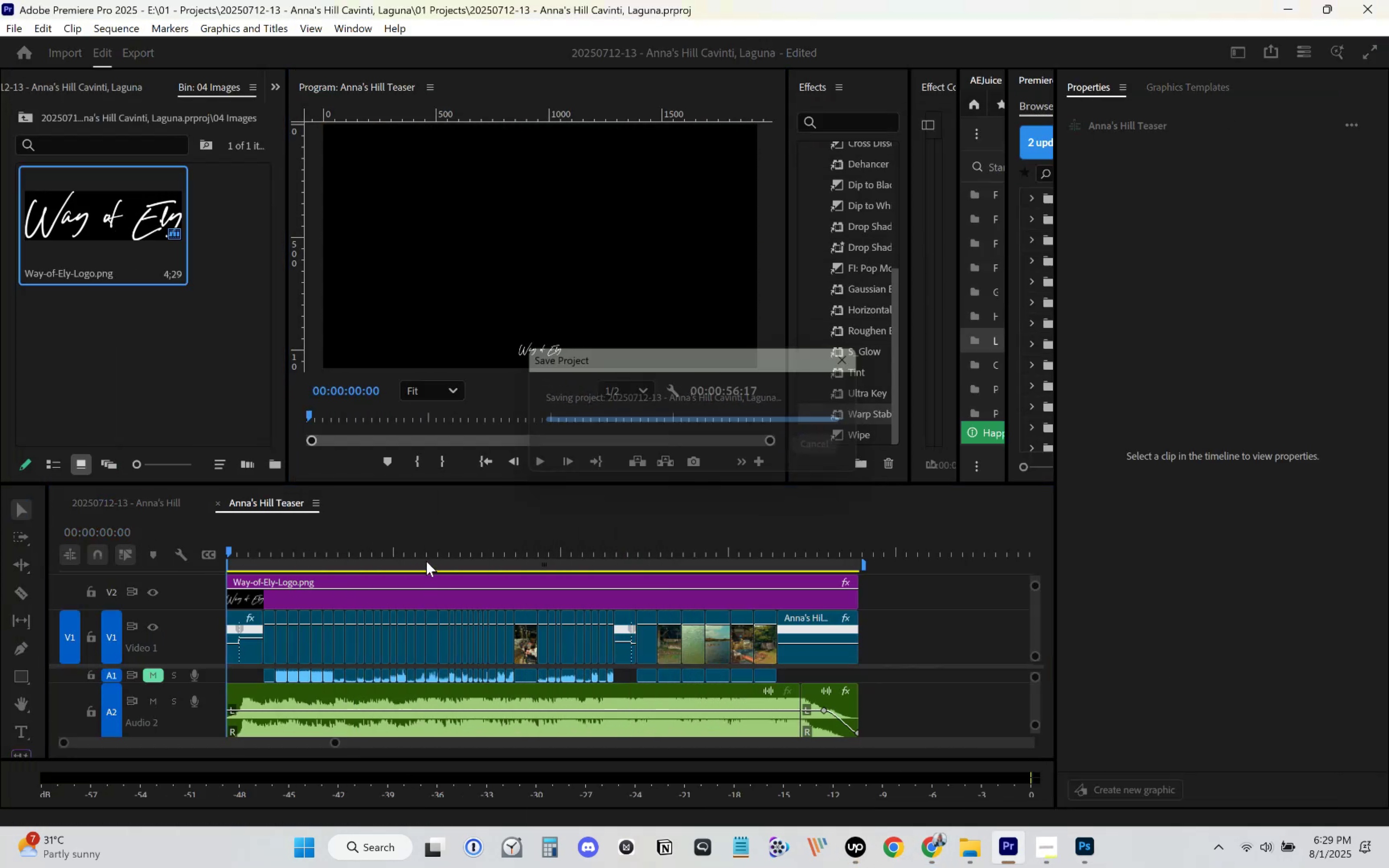 
key(Space)
 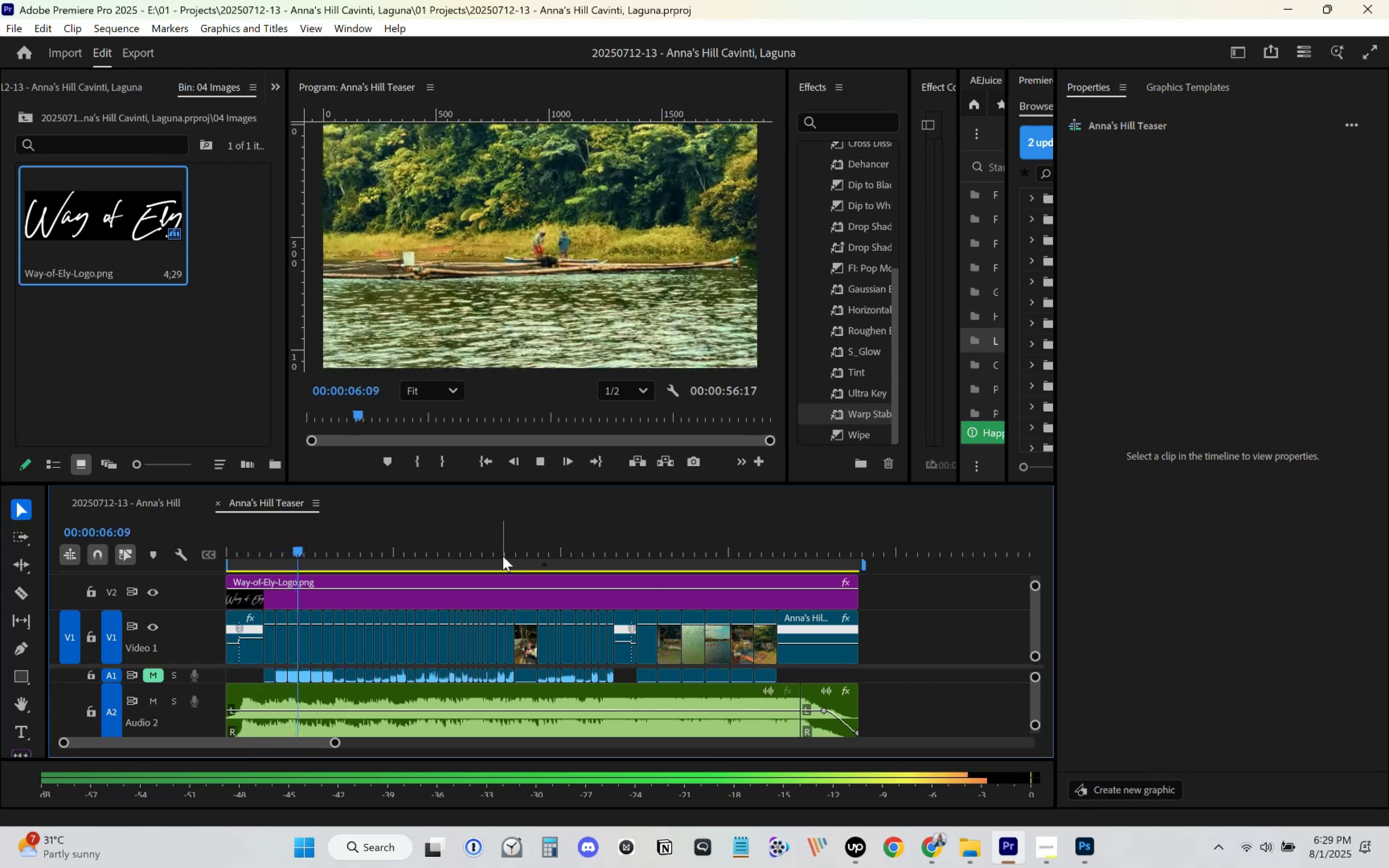 
wait(11.64)
 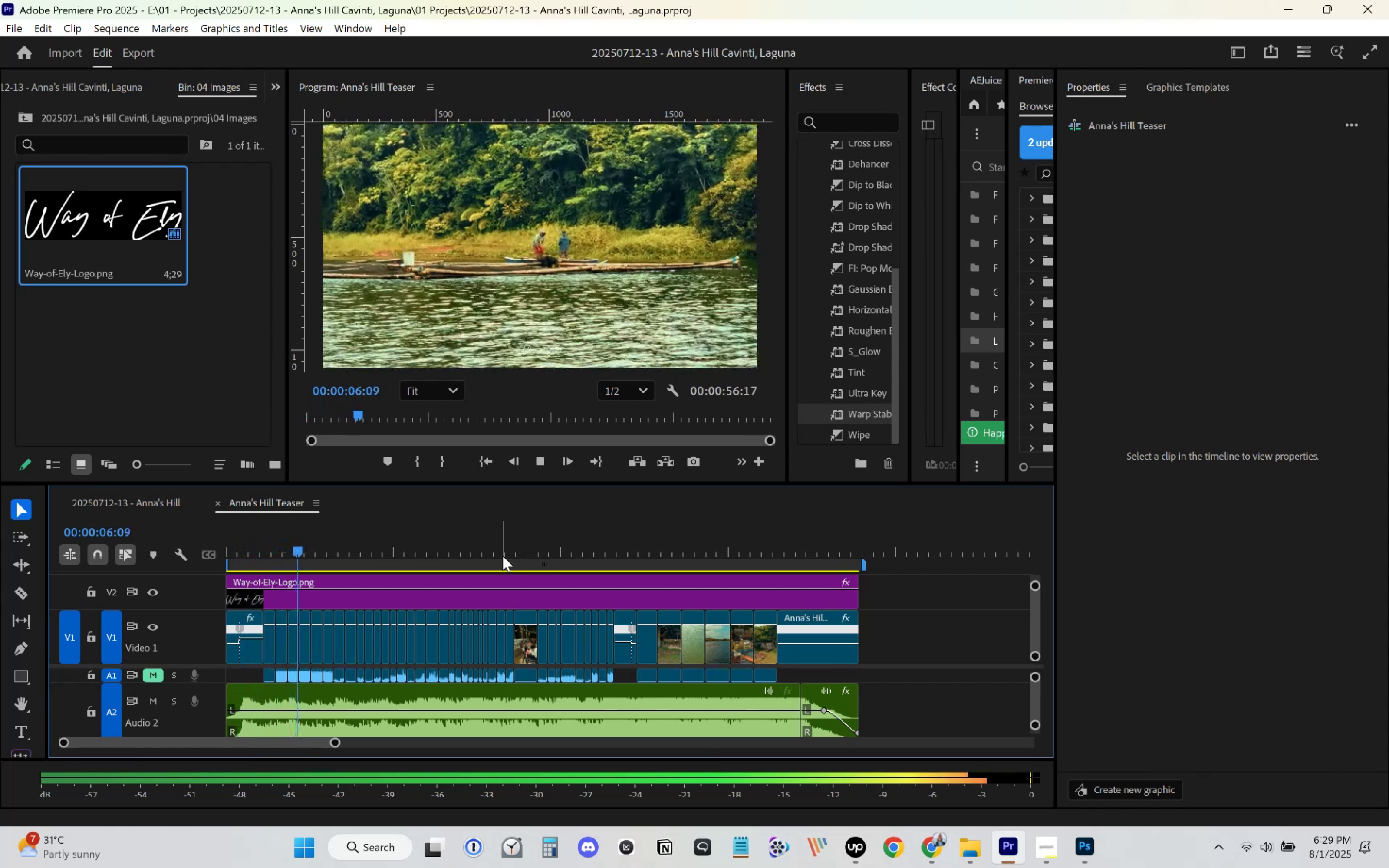 
left_click([148, 590])
 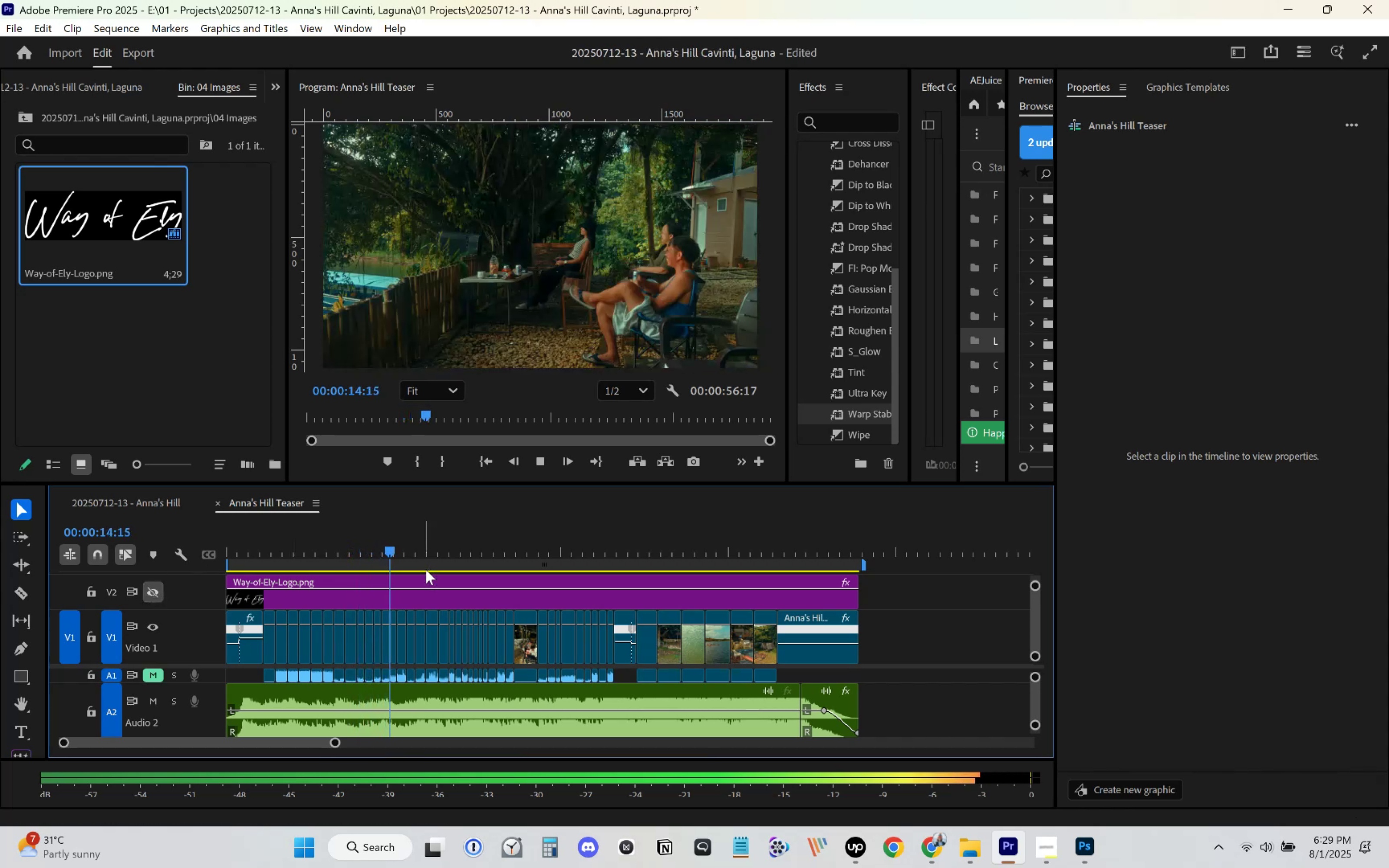 
left_click_drag(start_coordinate=[319, 547], to_coordinate=[160, 559])
 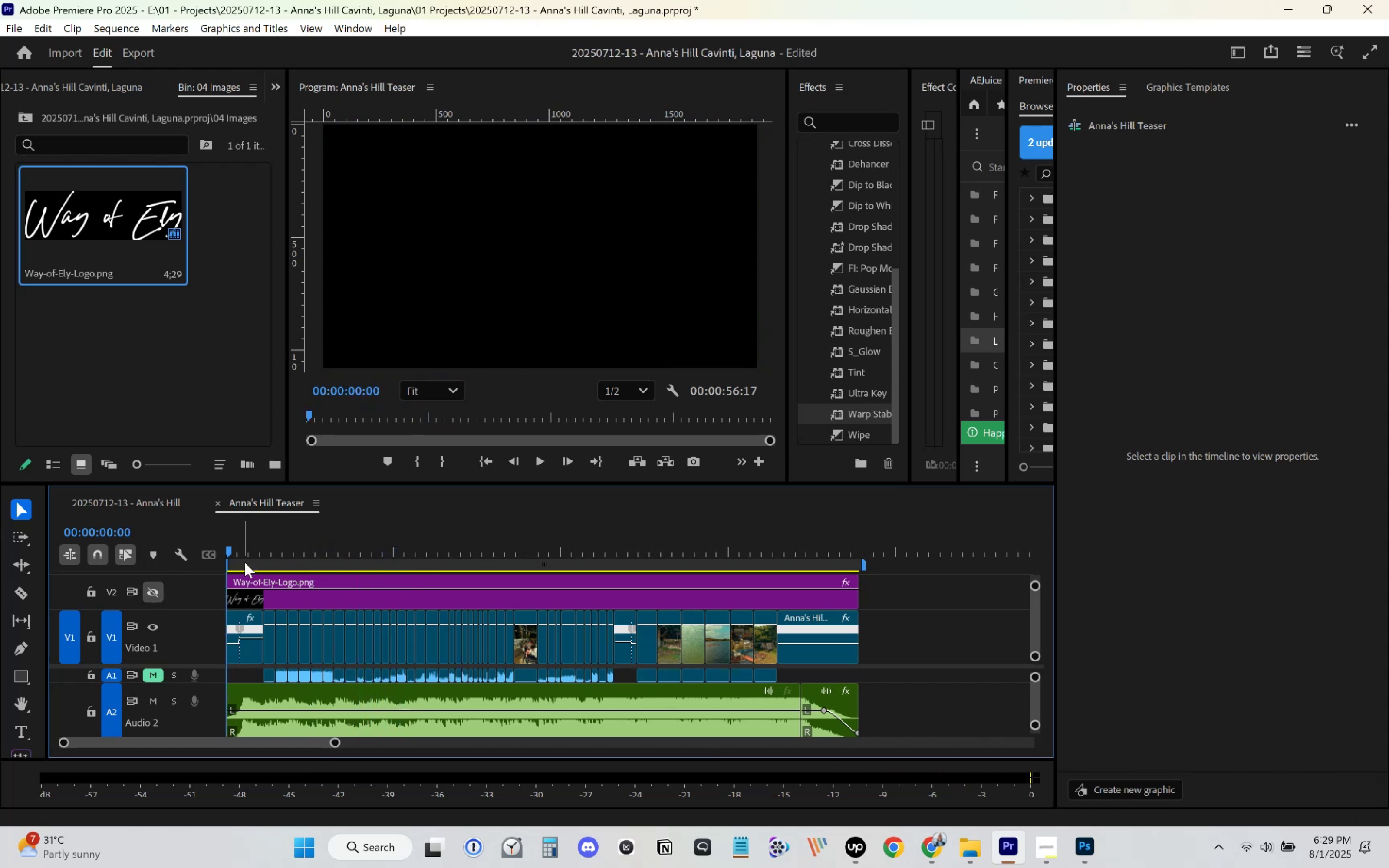 
left_click_drag(start_coordinate=[237, 559], to_coordinate=[787, 564])
 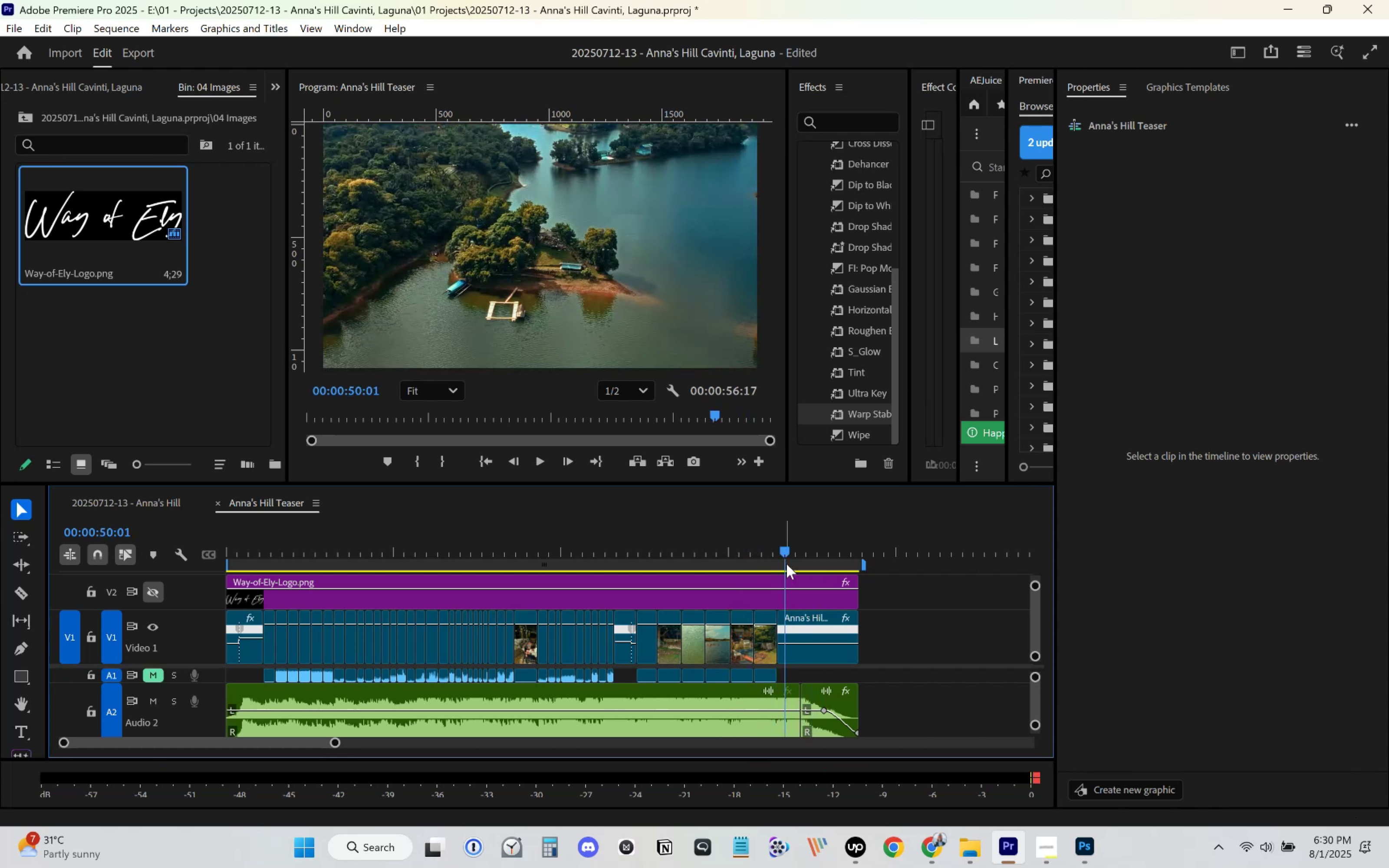 
wait(5.26)
 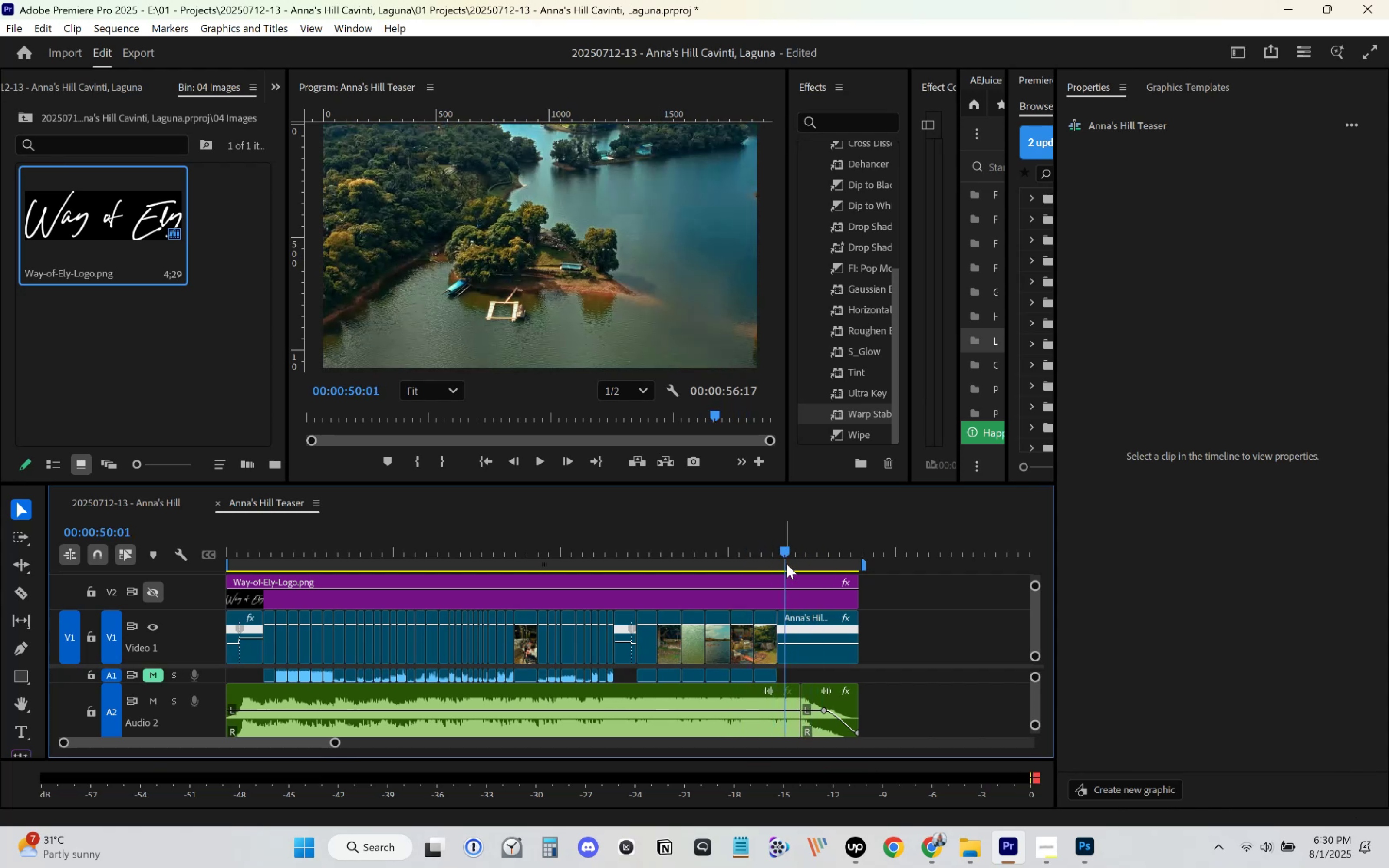 
left_click_drag(start_coordinate=[783, 551], to_coordinate=[782, 559])
 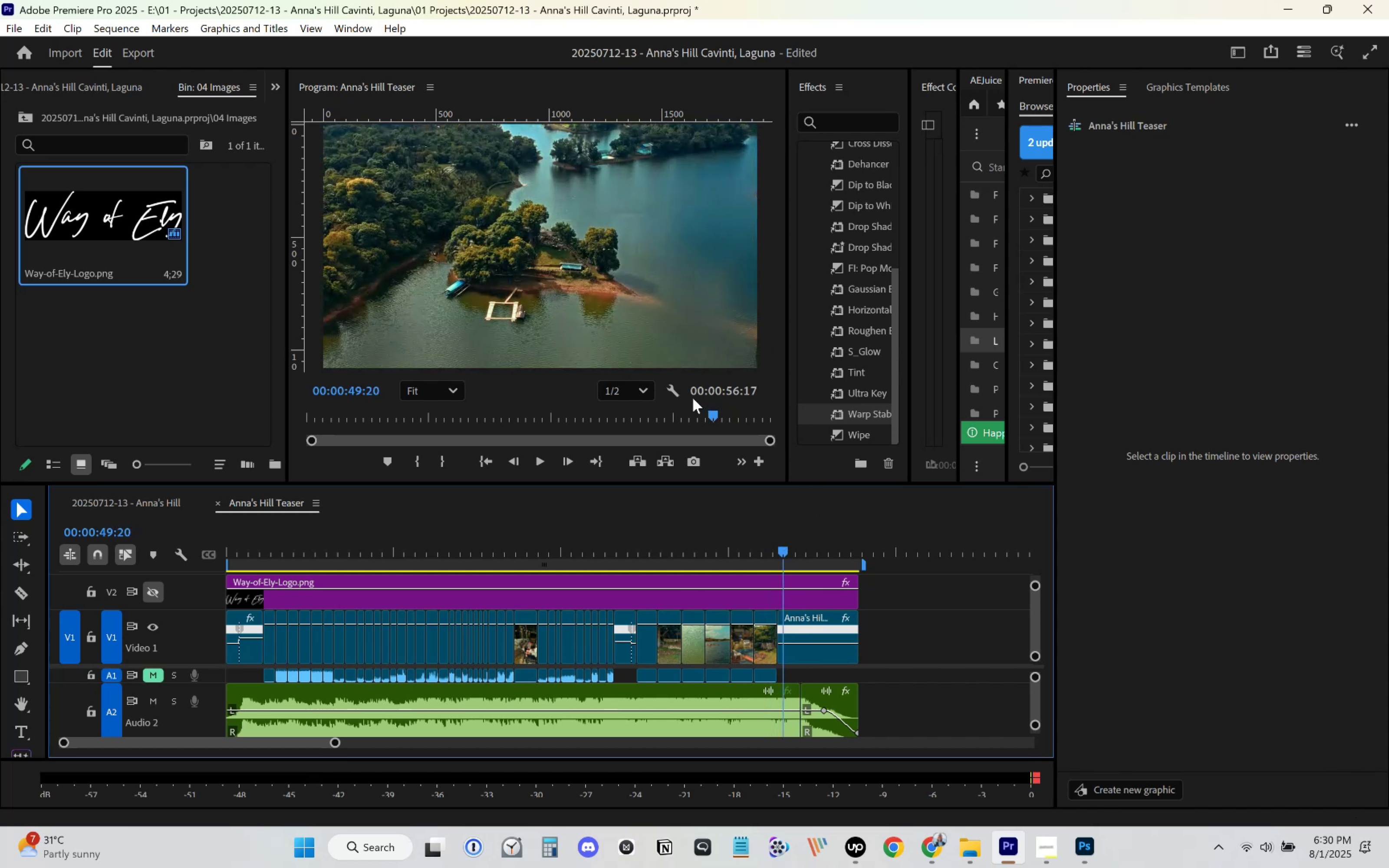 
left_click([673, 391])
 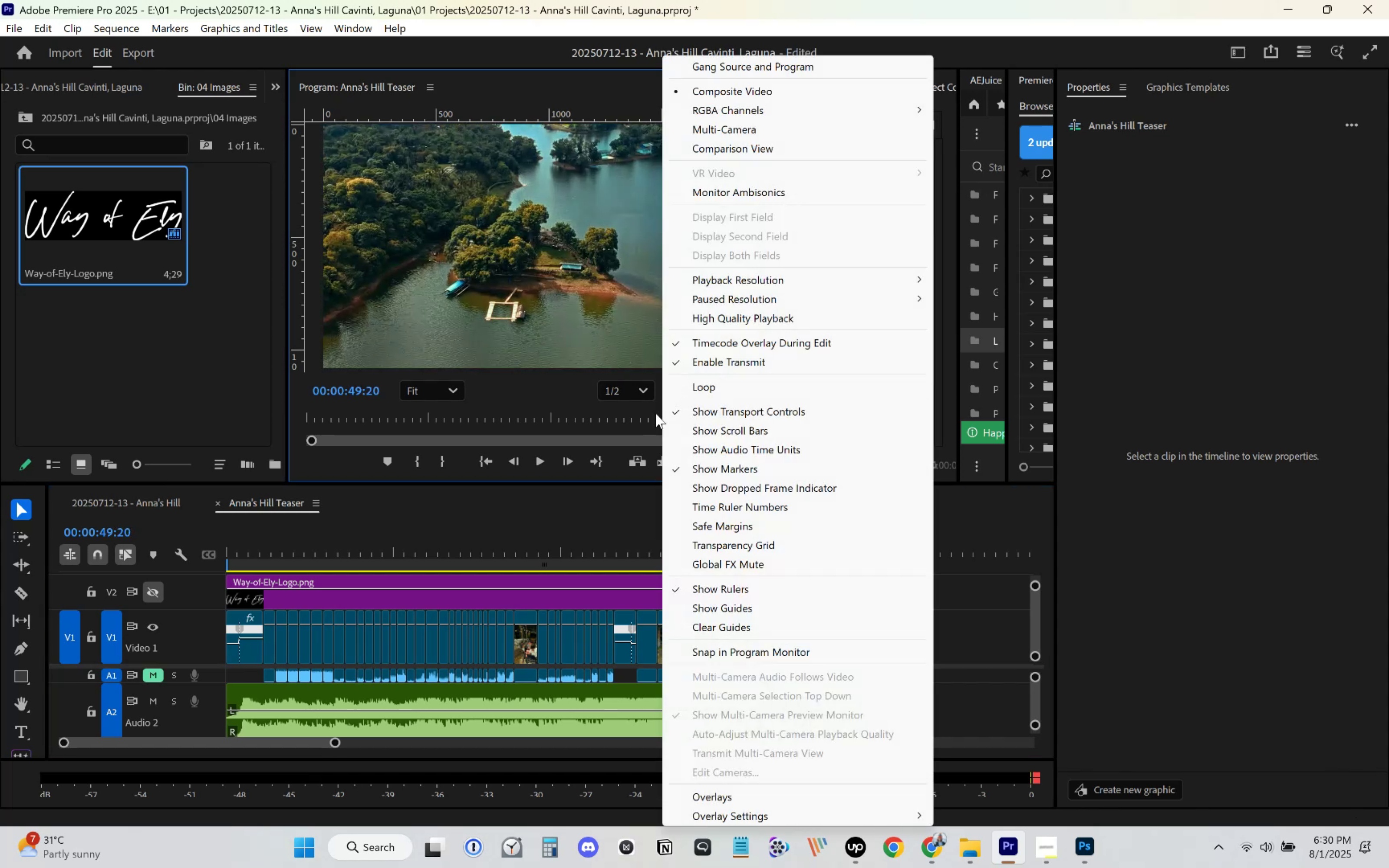 
left_click([617, 507])
 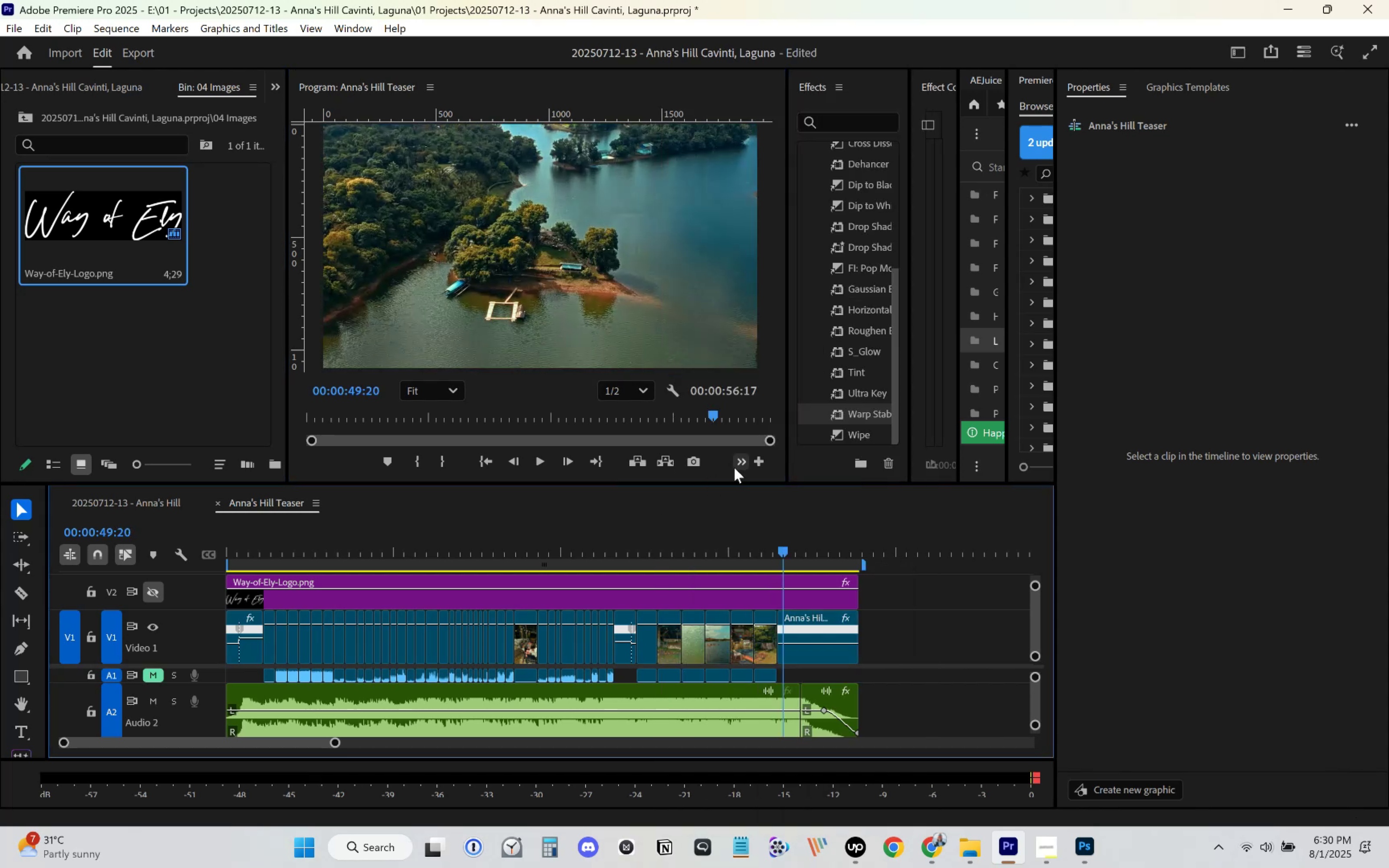 
left_click([739, 465])
 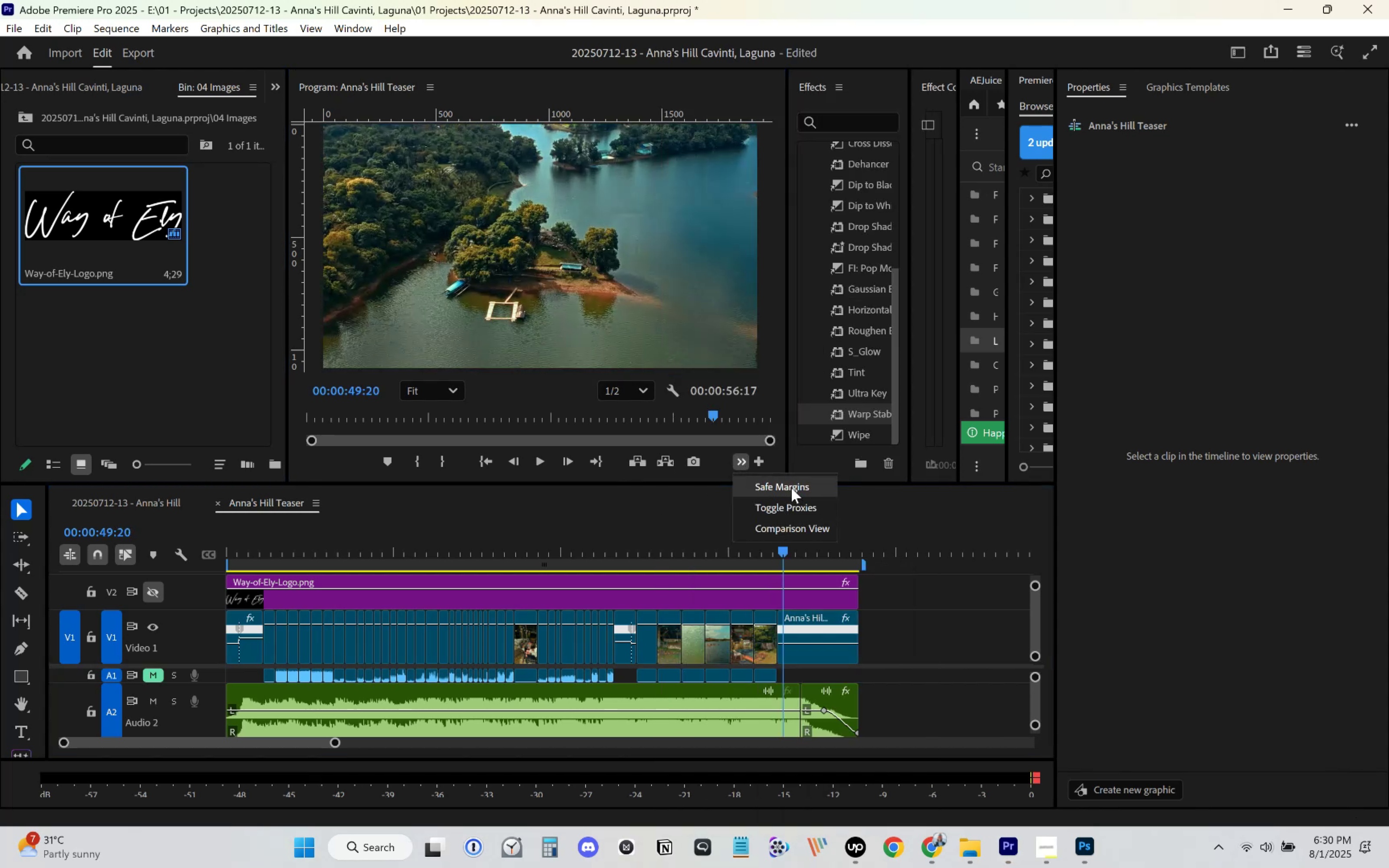 
left_click([701, 466])
 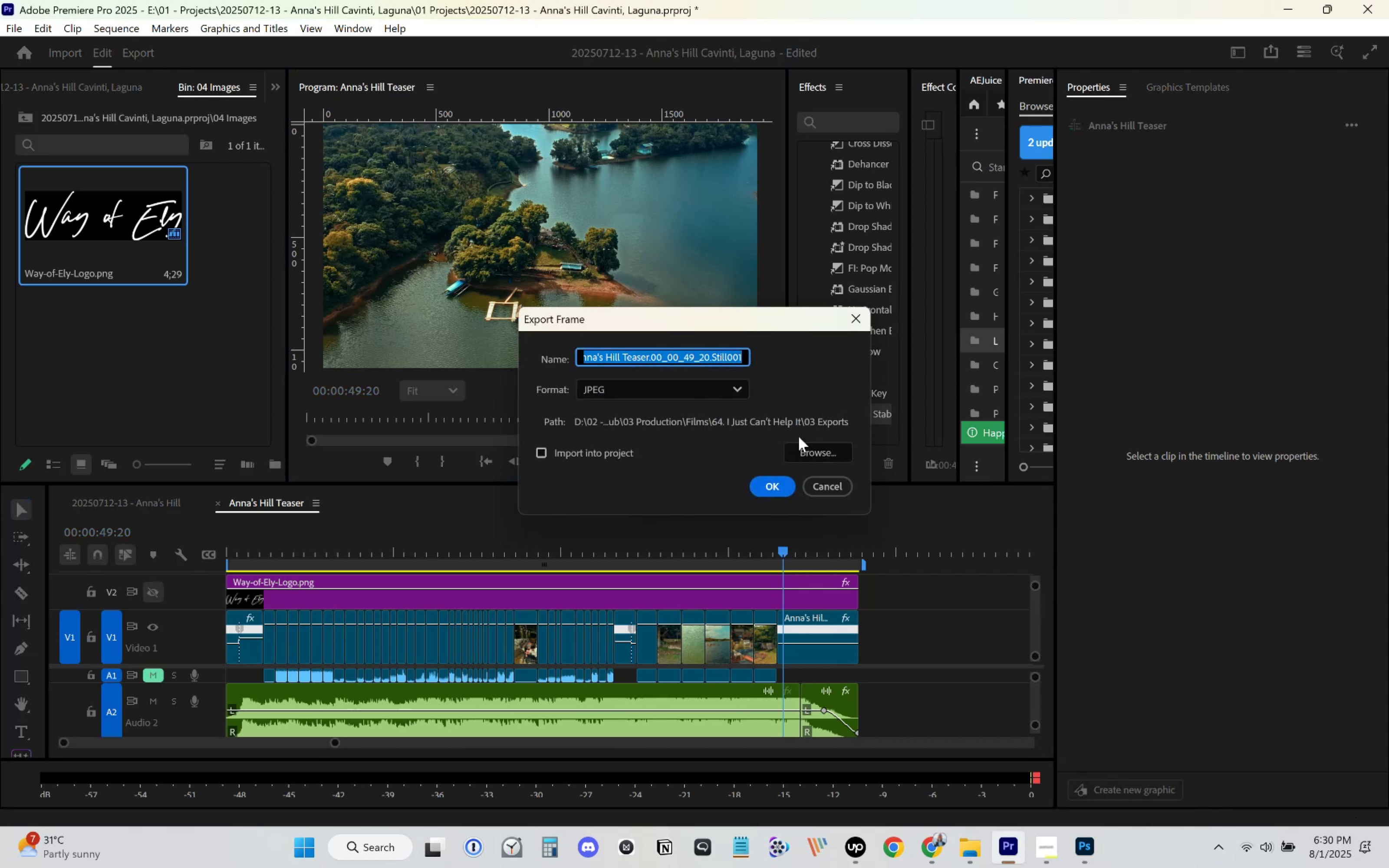 
left_click([816, 452])
 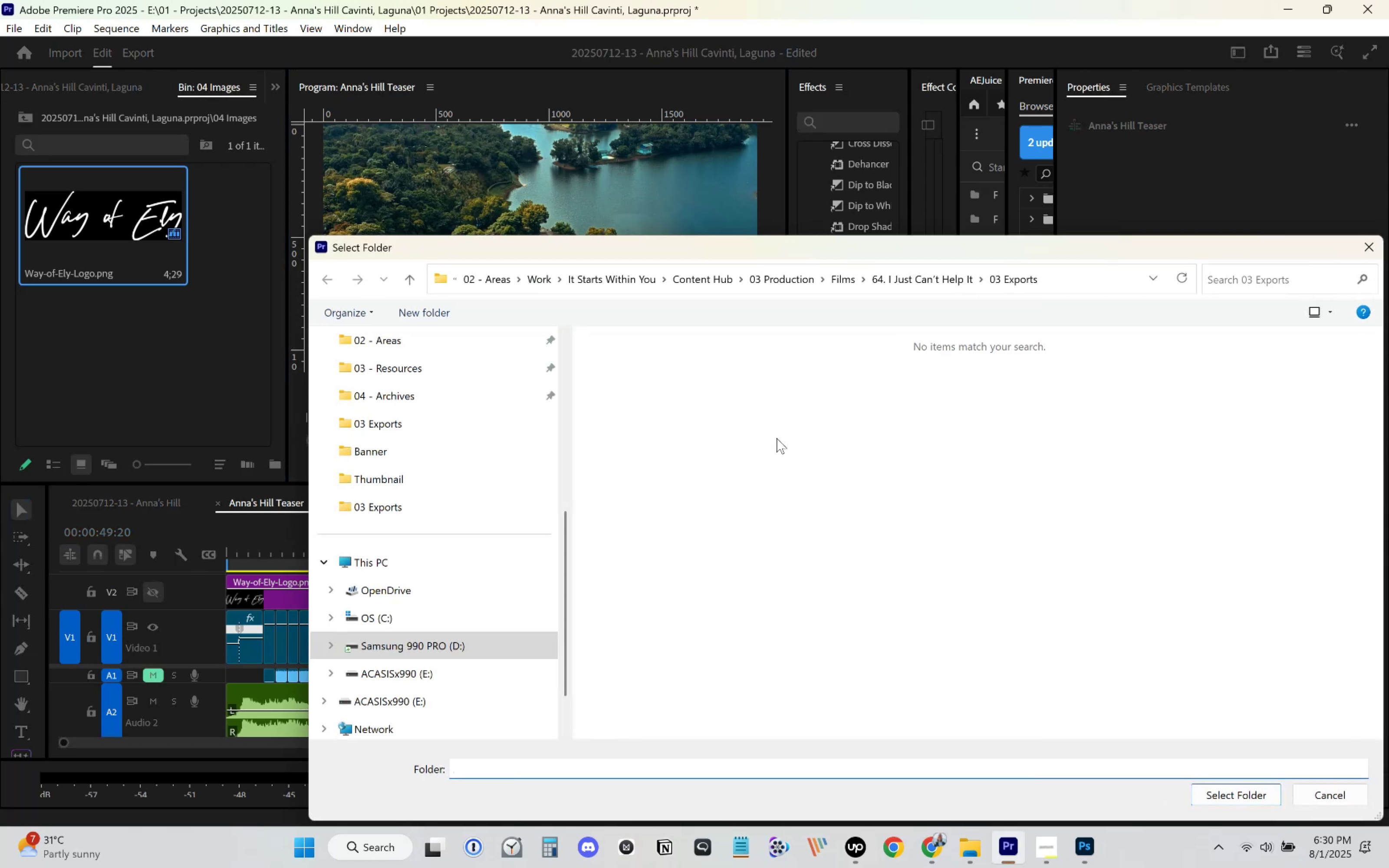 
left_click([534, 282])
 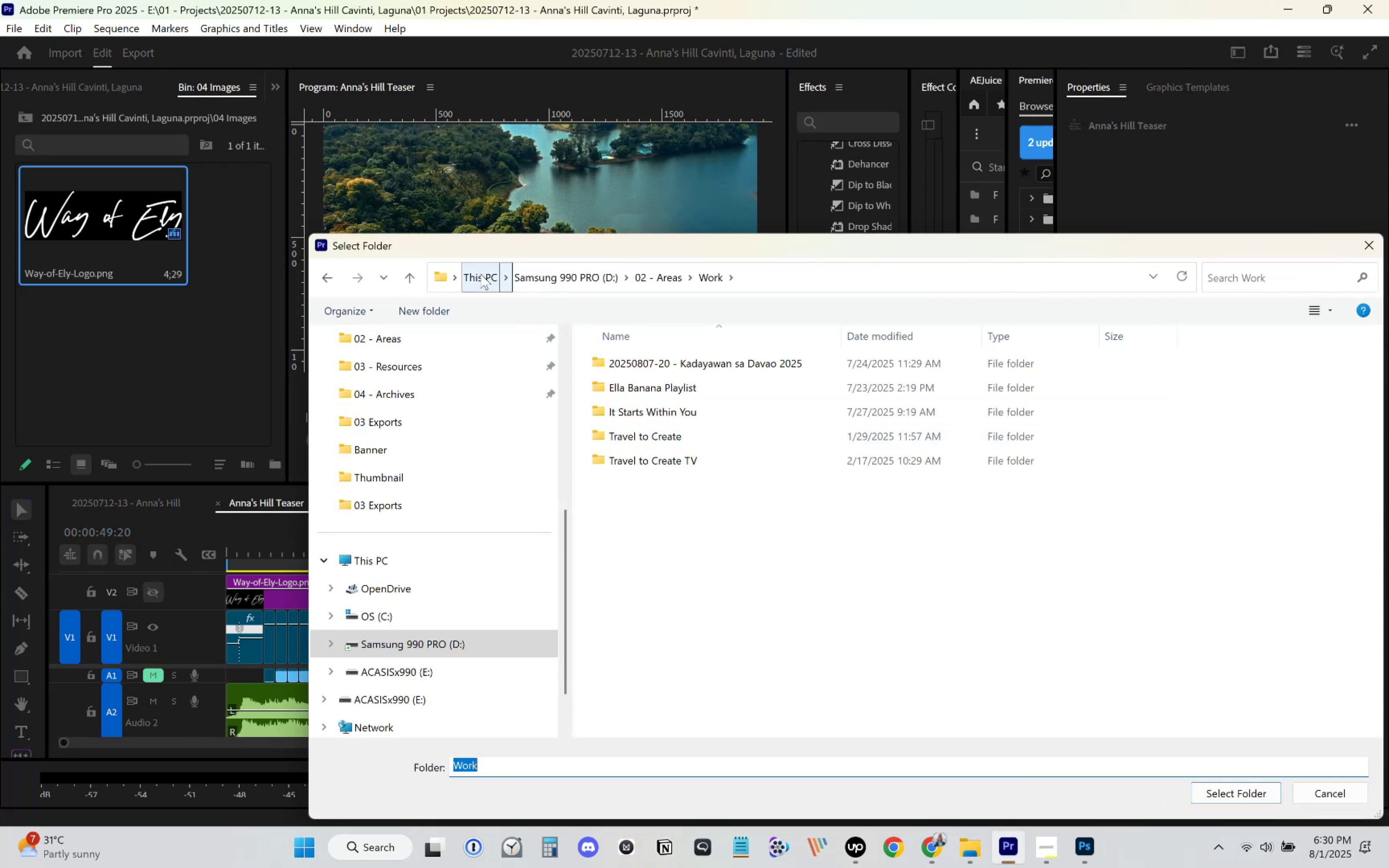 
left_click([481, 274])
 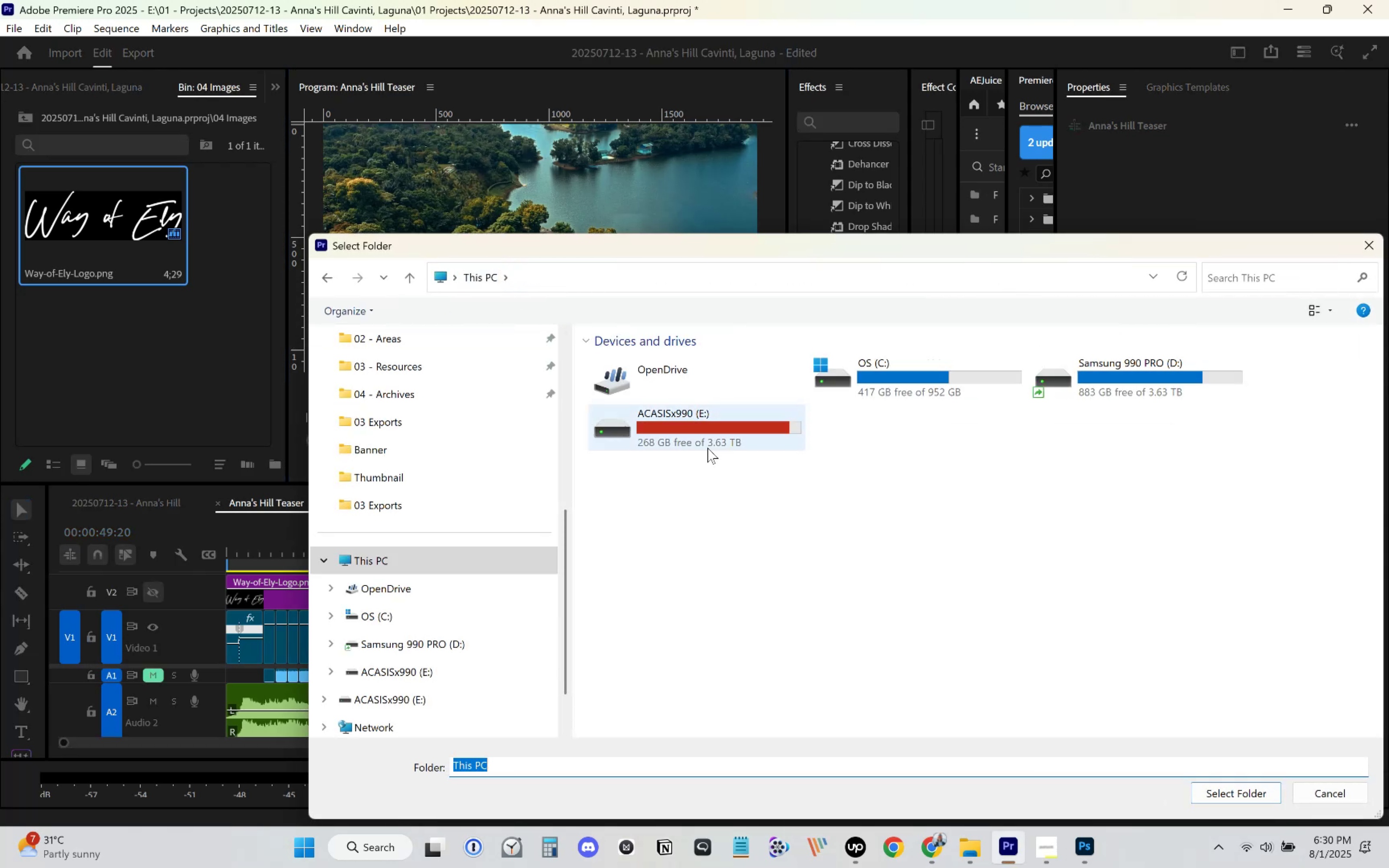 
double_click([711, 441])
 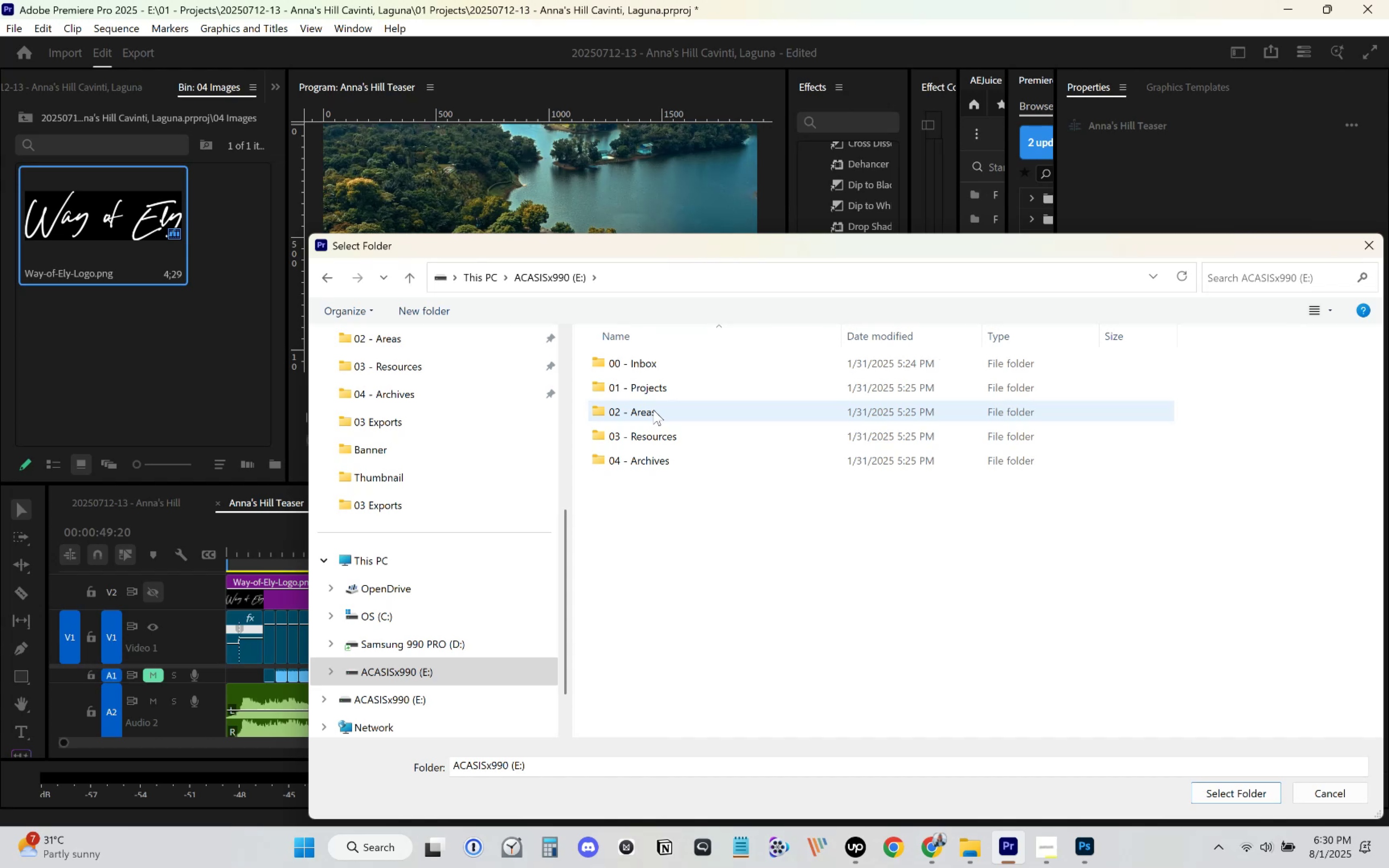 
double_click([653, 410])
 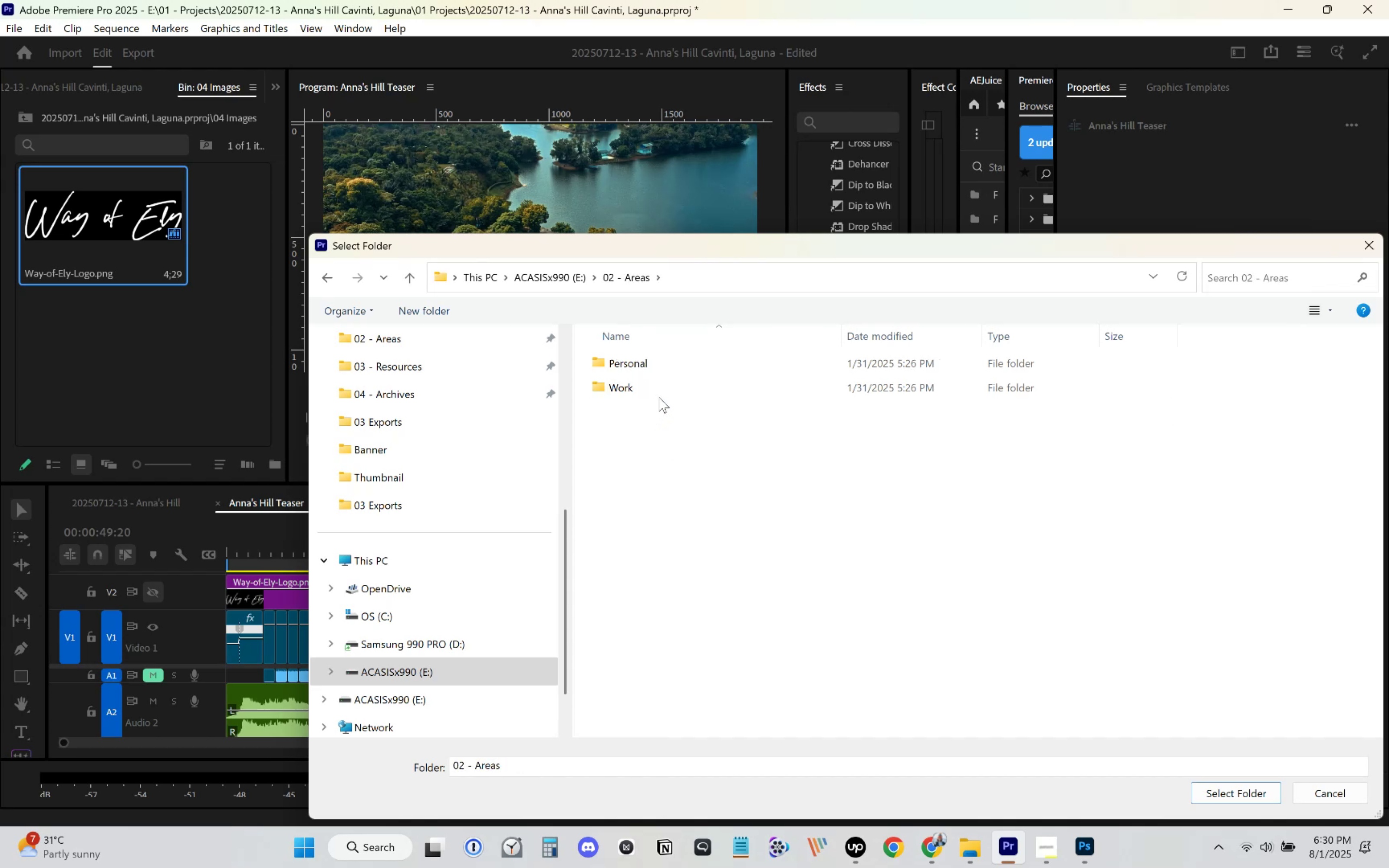 
double_click([661, 393])
 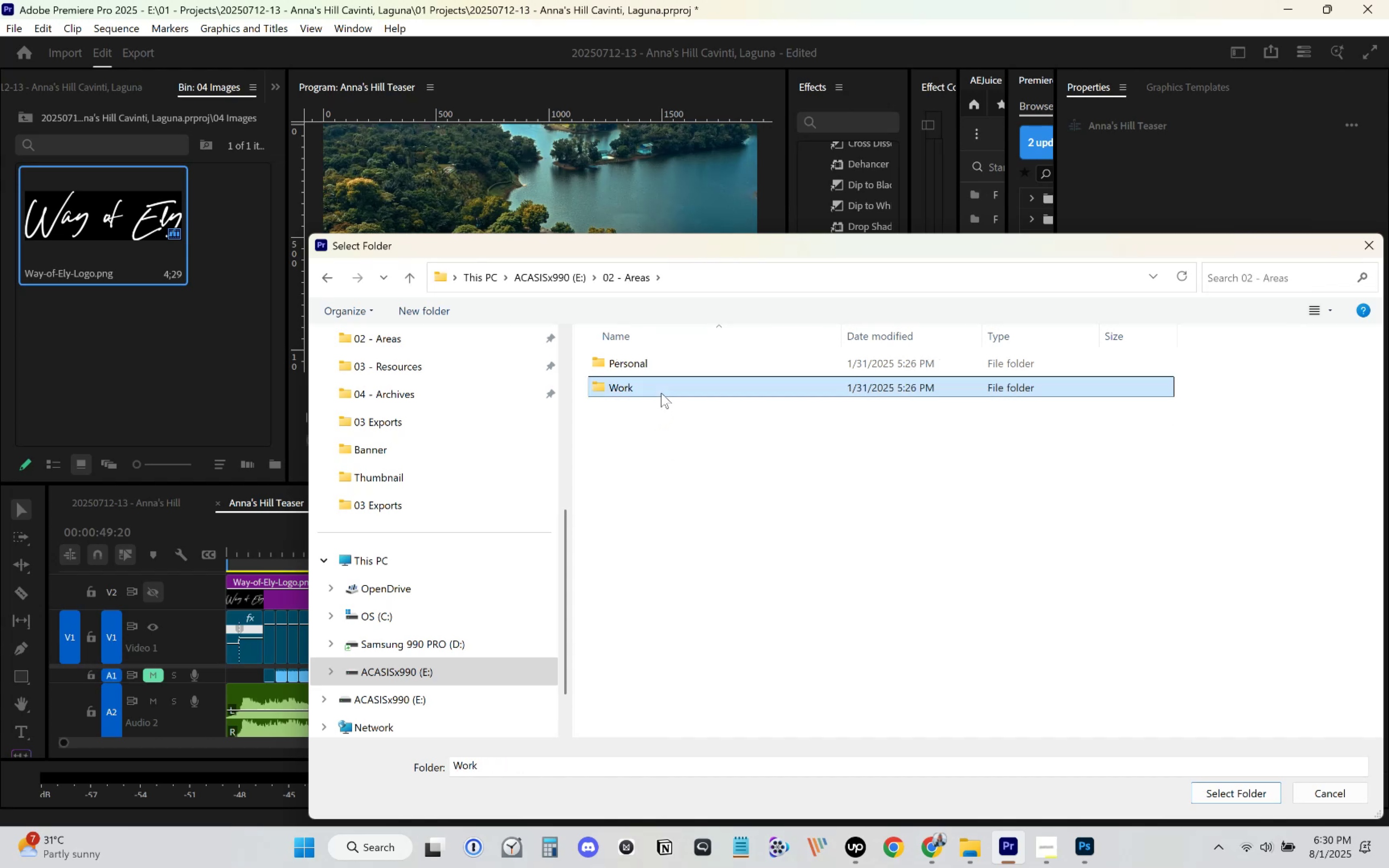 
triple_click([661, 393])
 